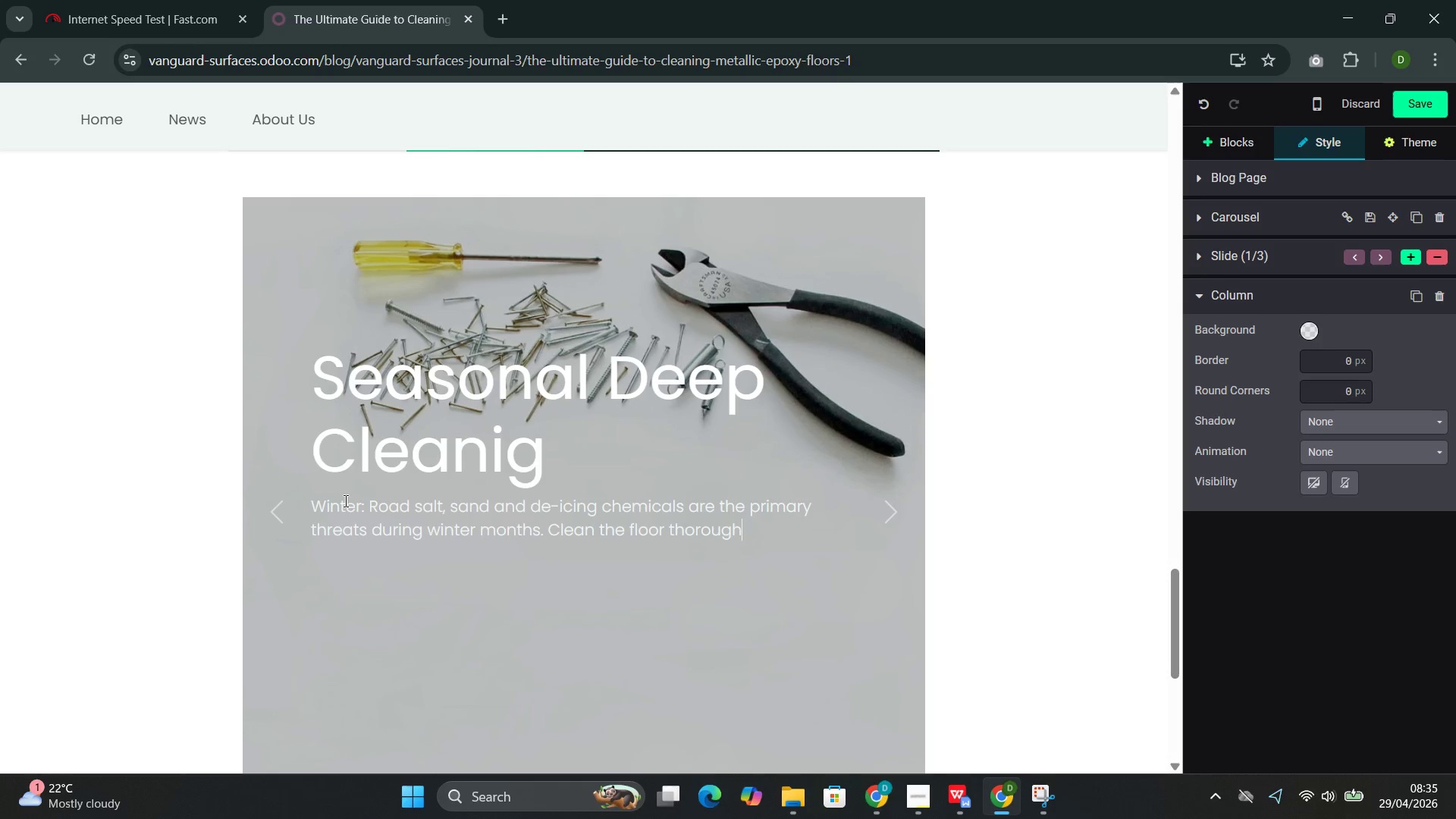 
type(ly every two to three weeks, paying attec)
key(Backspace)
type(ntion to the ra)
 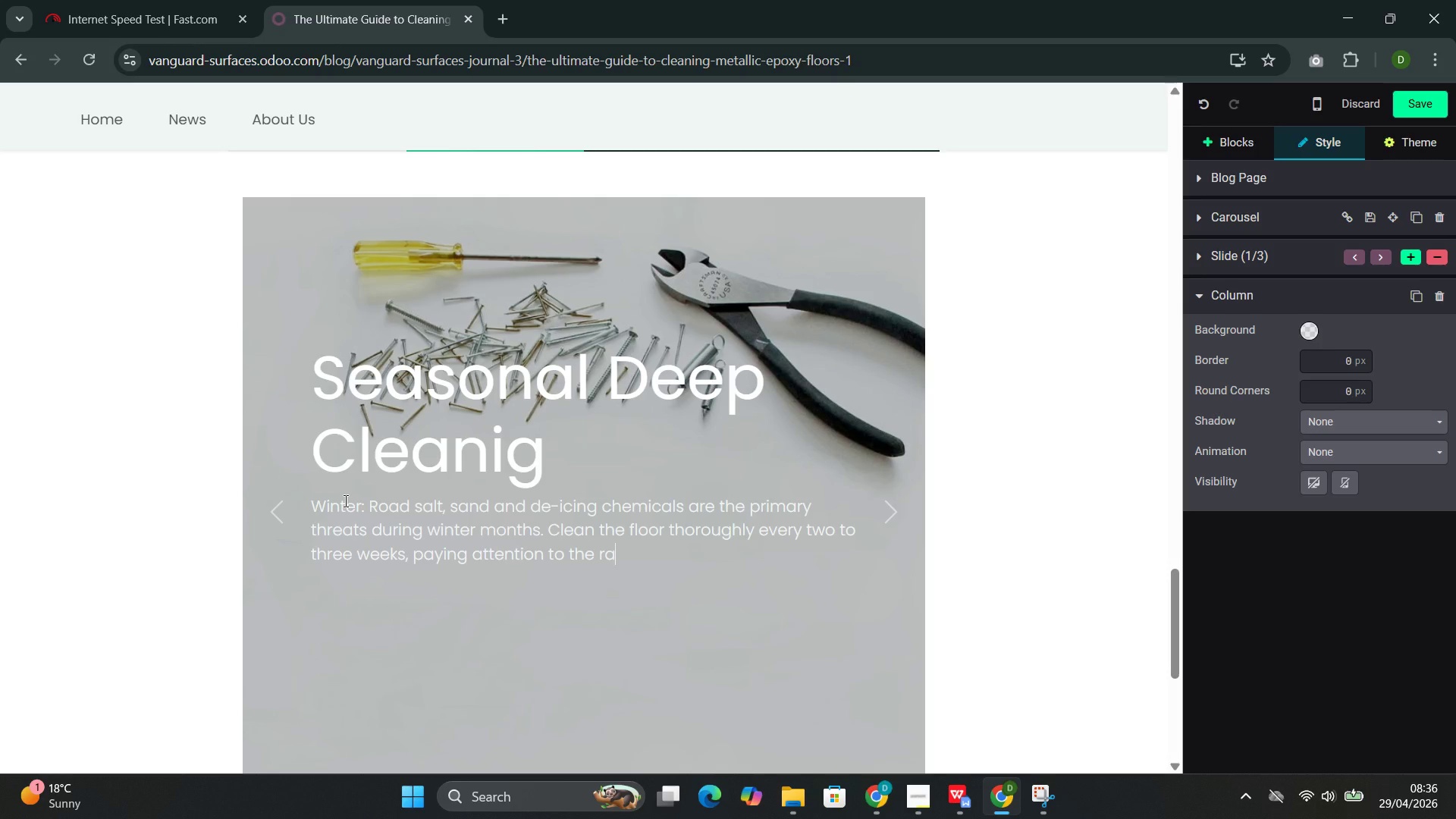 
wait(5.81)
 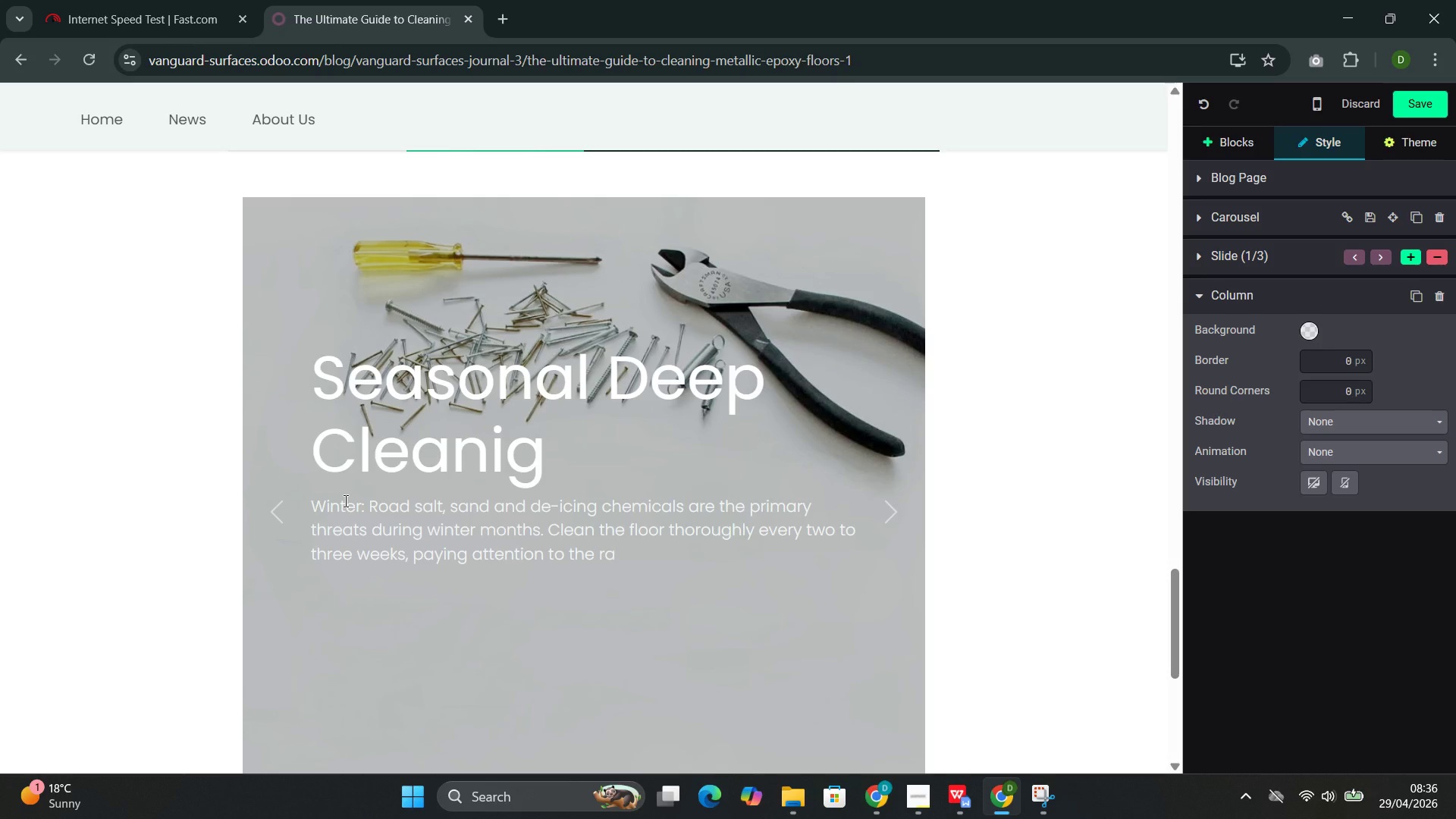 
key(Backspace)
key(Backspace)
type(area)
 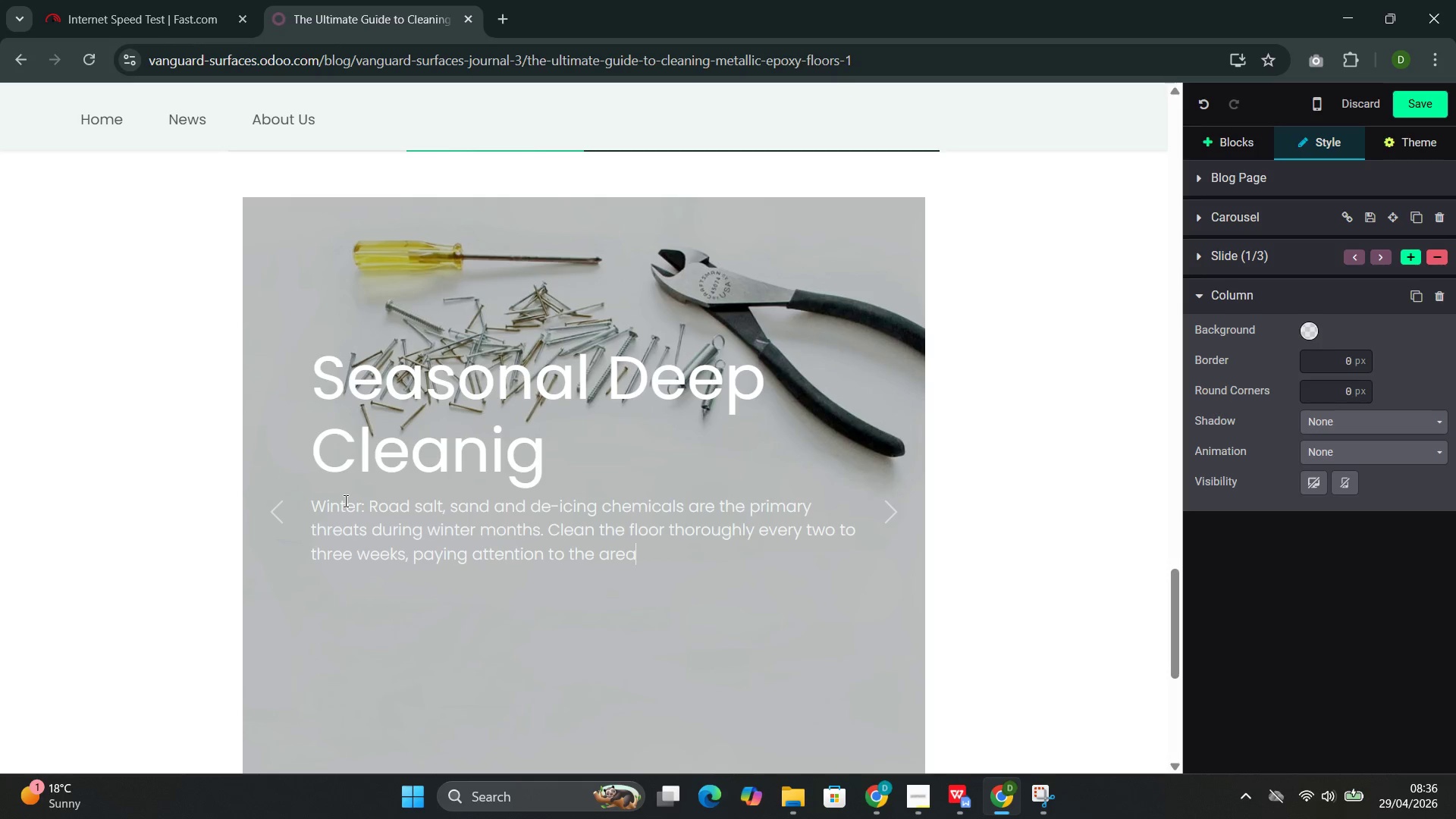 
wait(18.77)
 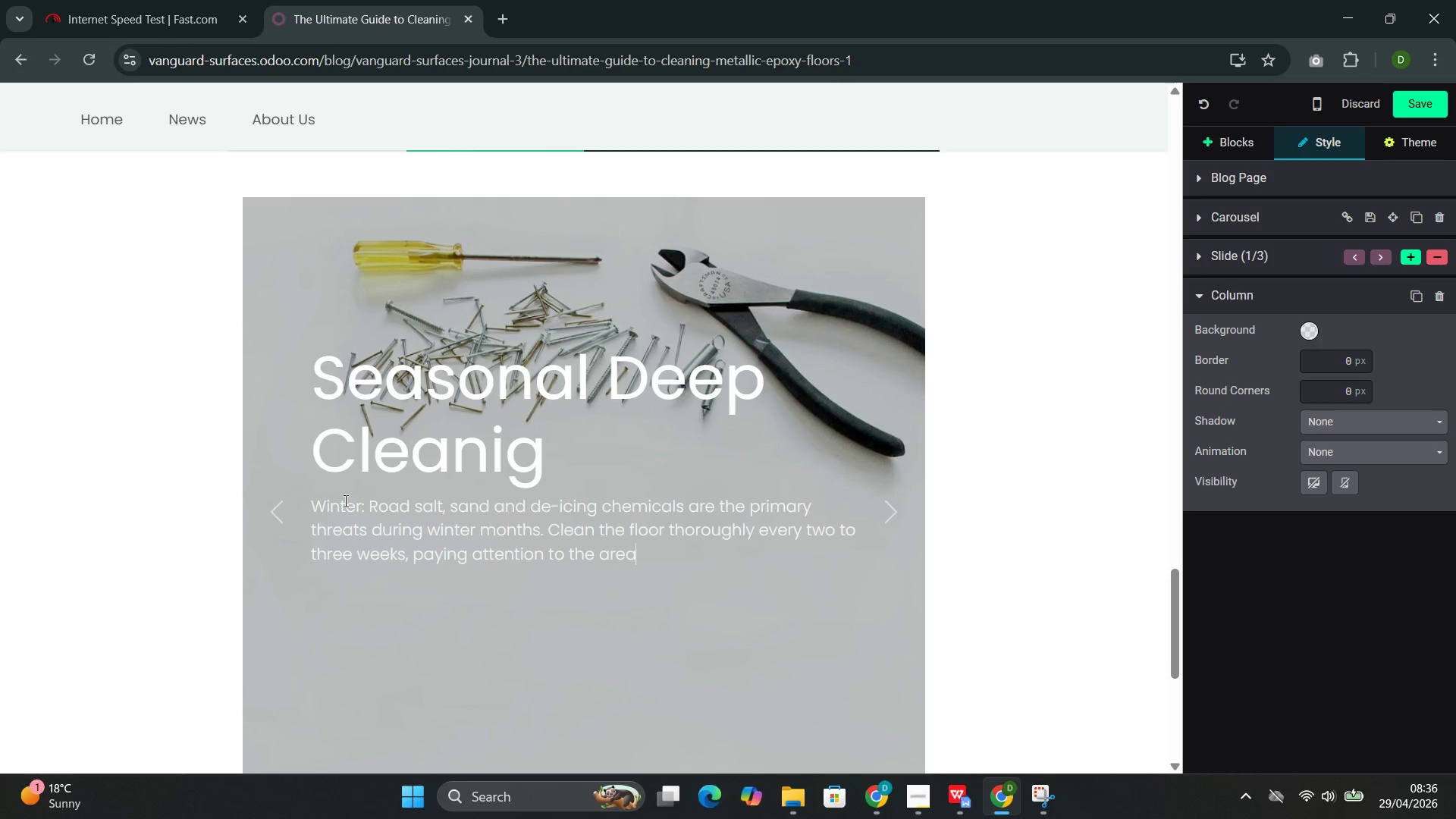 
key(Space)
 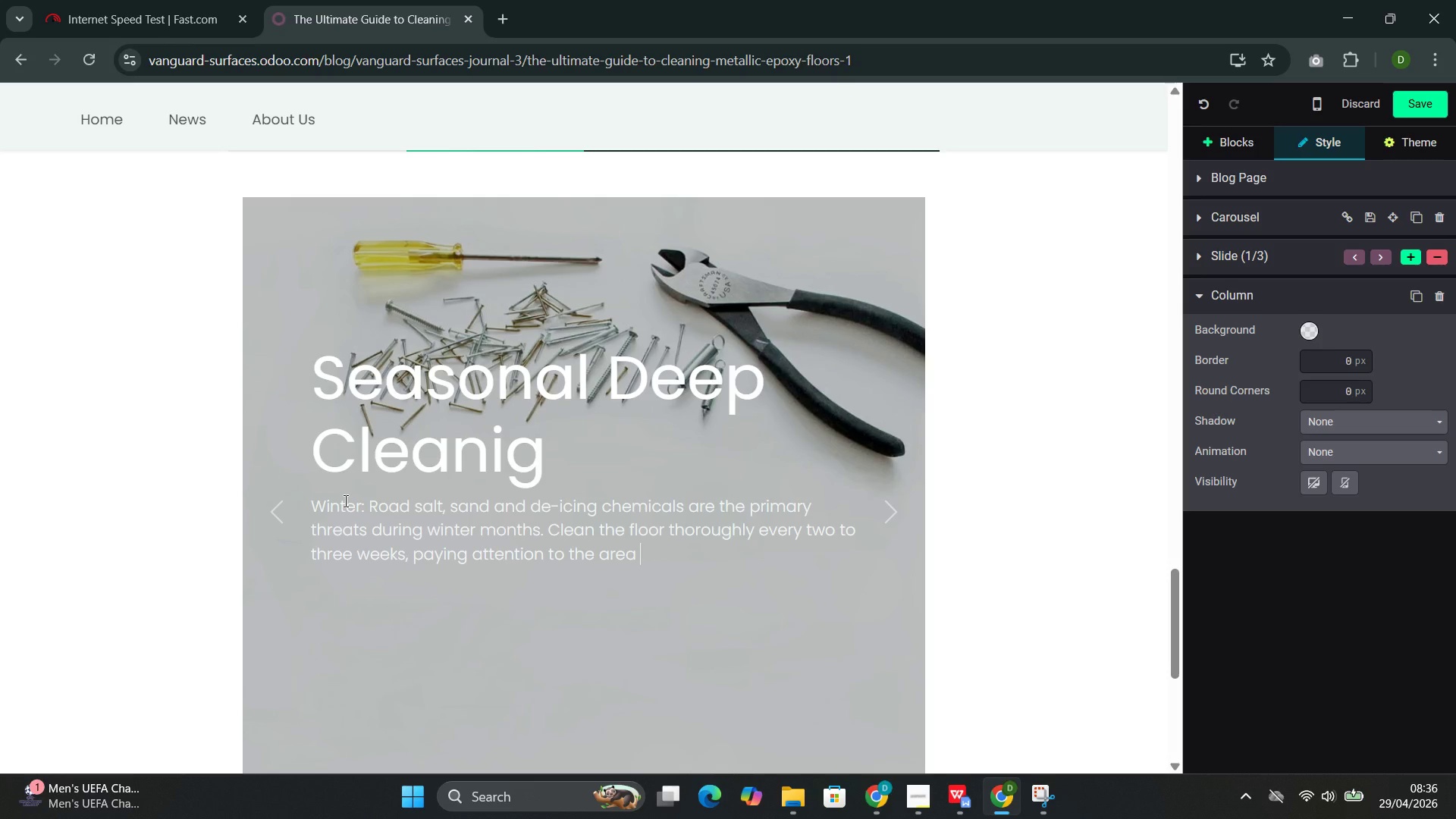 
wait(26.36)
 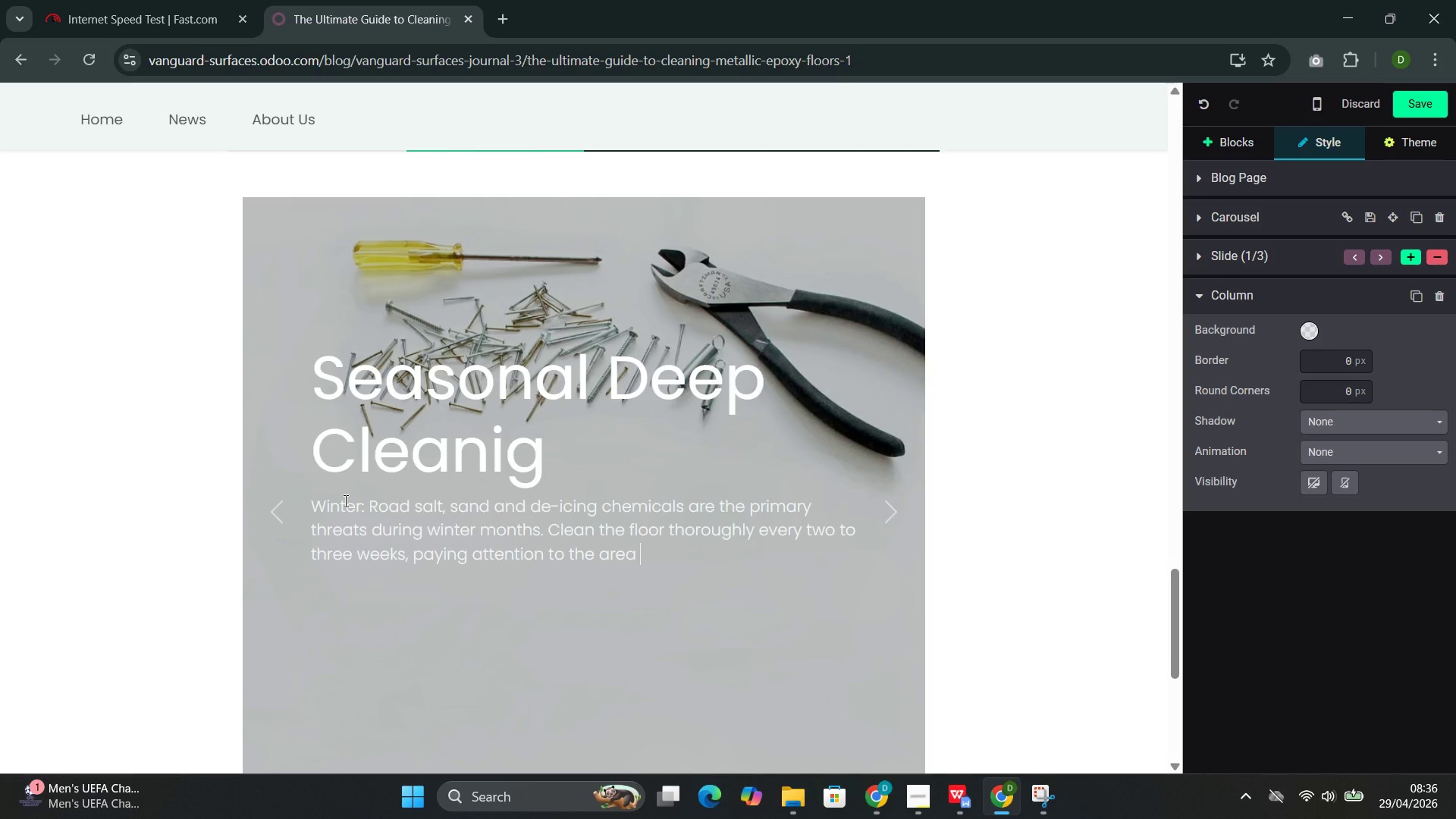 
type(near the garage entrance where salt accumulates )
 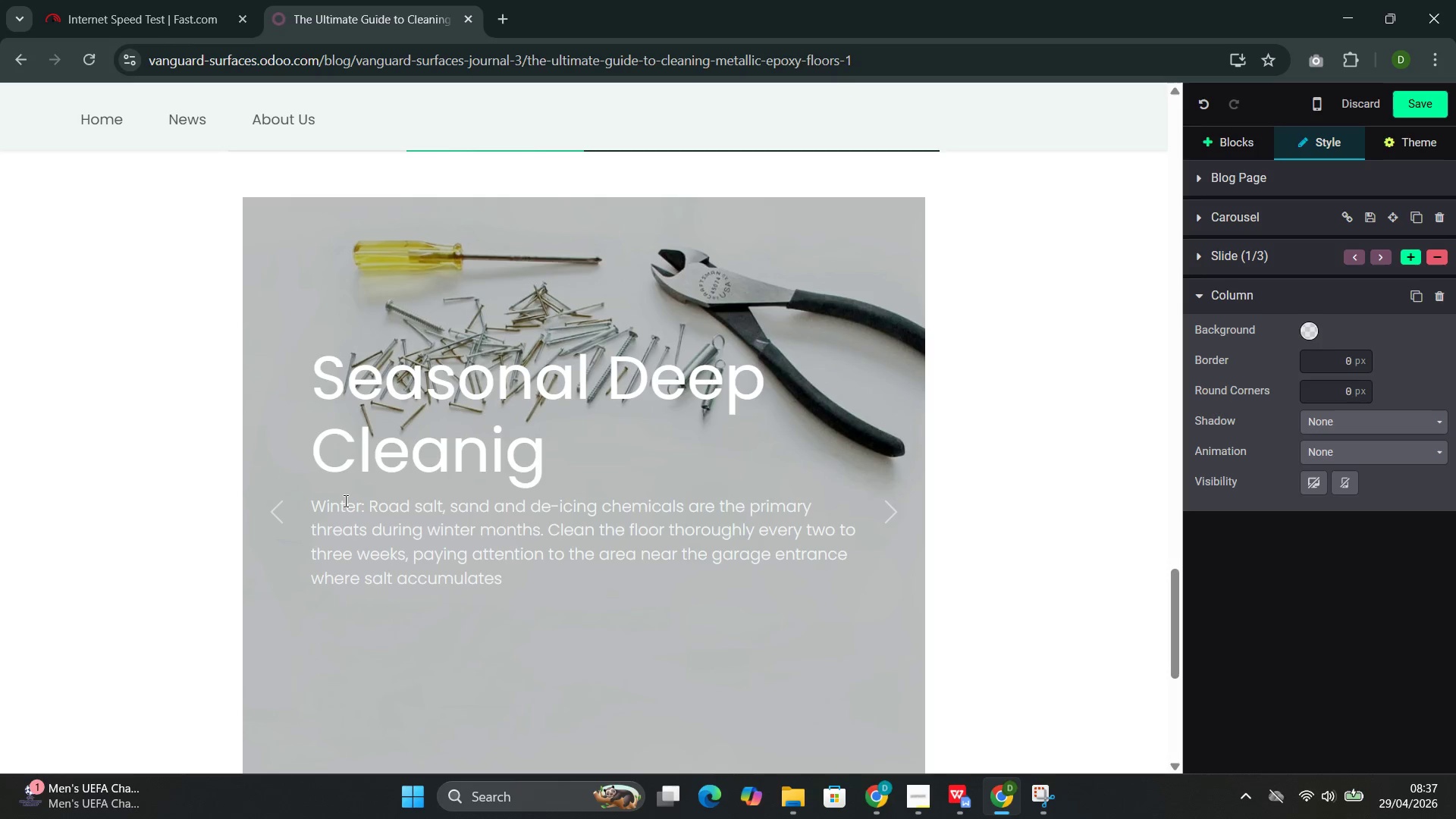 
type(most heavily.)
 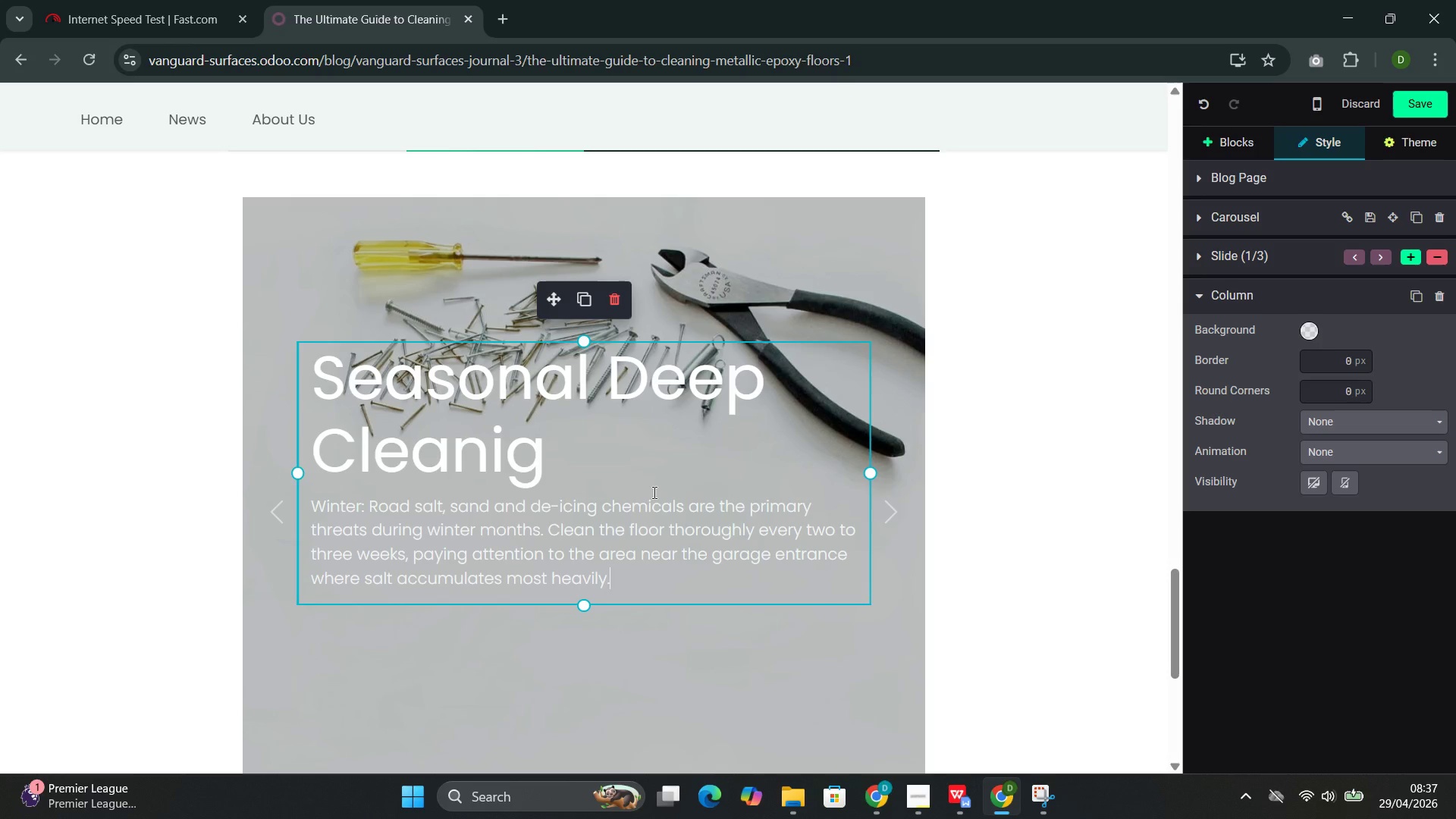 
wait(7.41)
 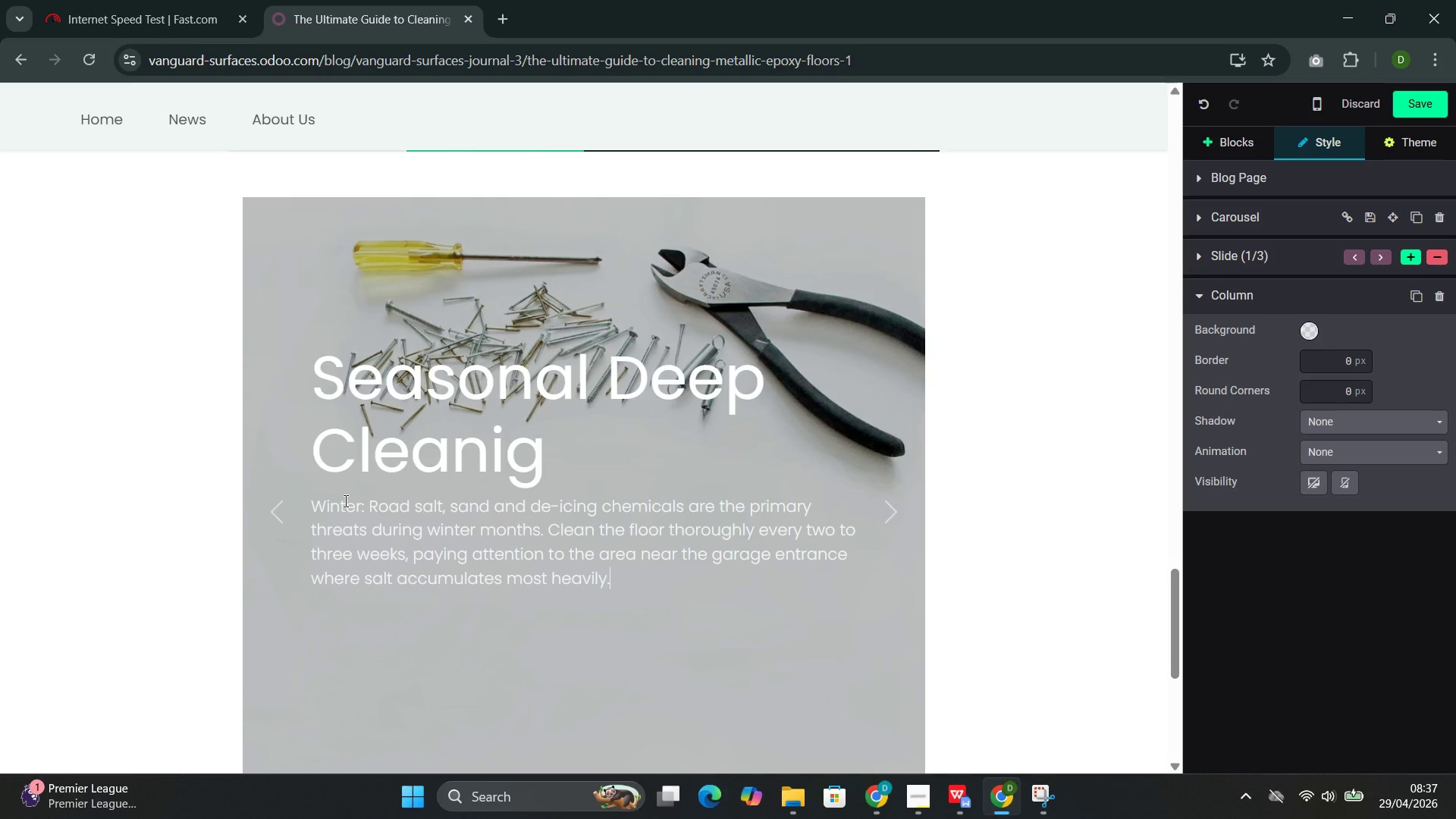 
left_click([1413, 264])
 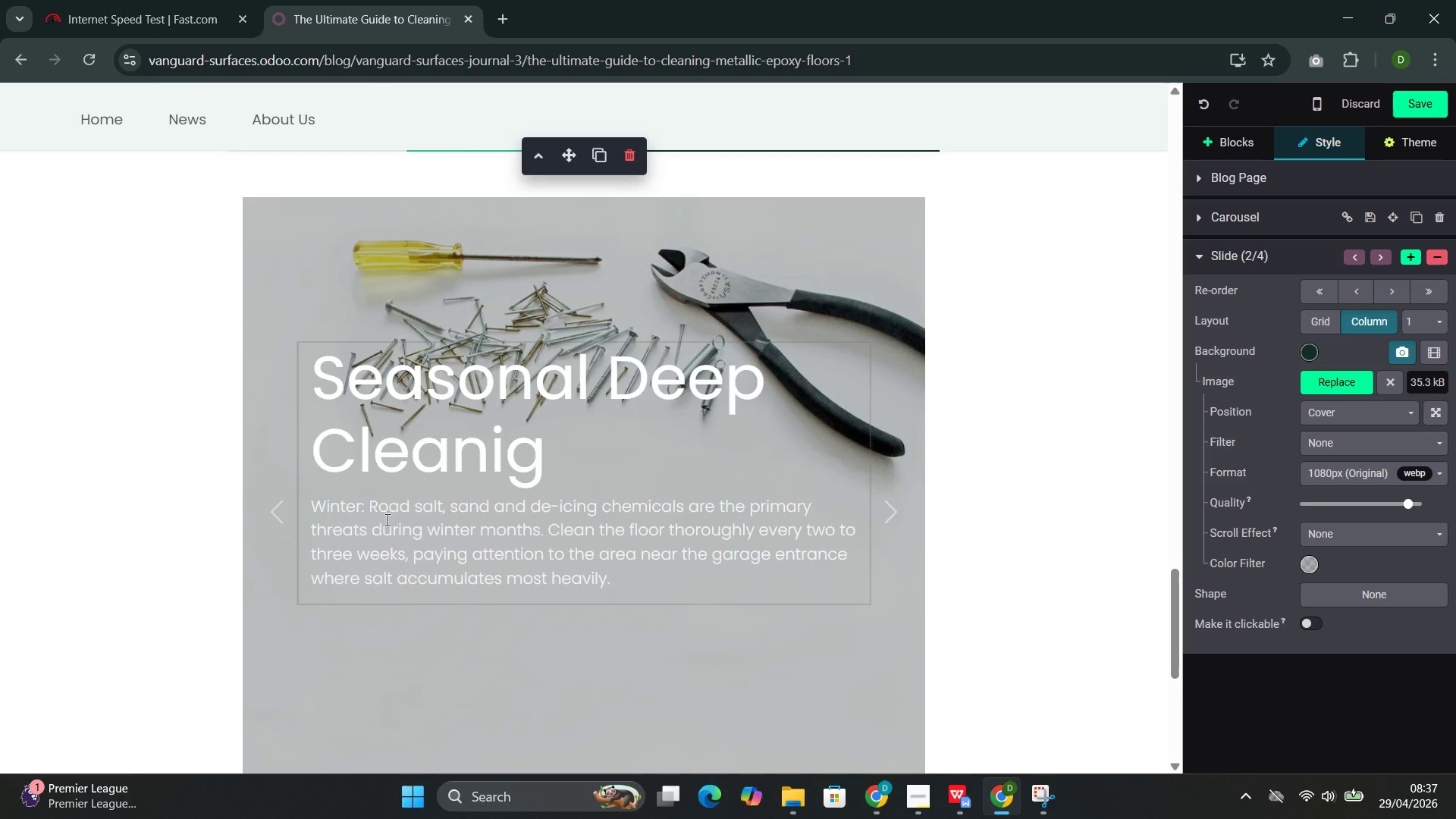 
left_click([258, 504])
 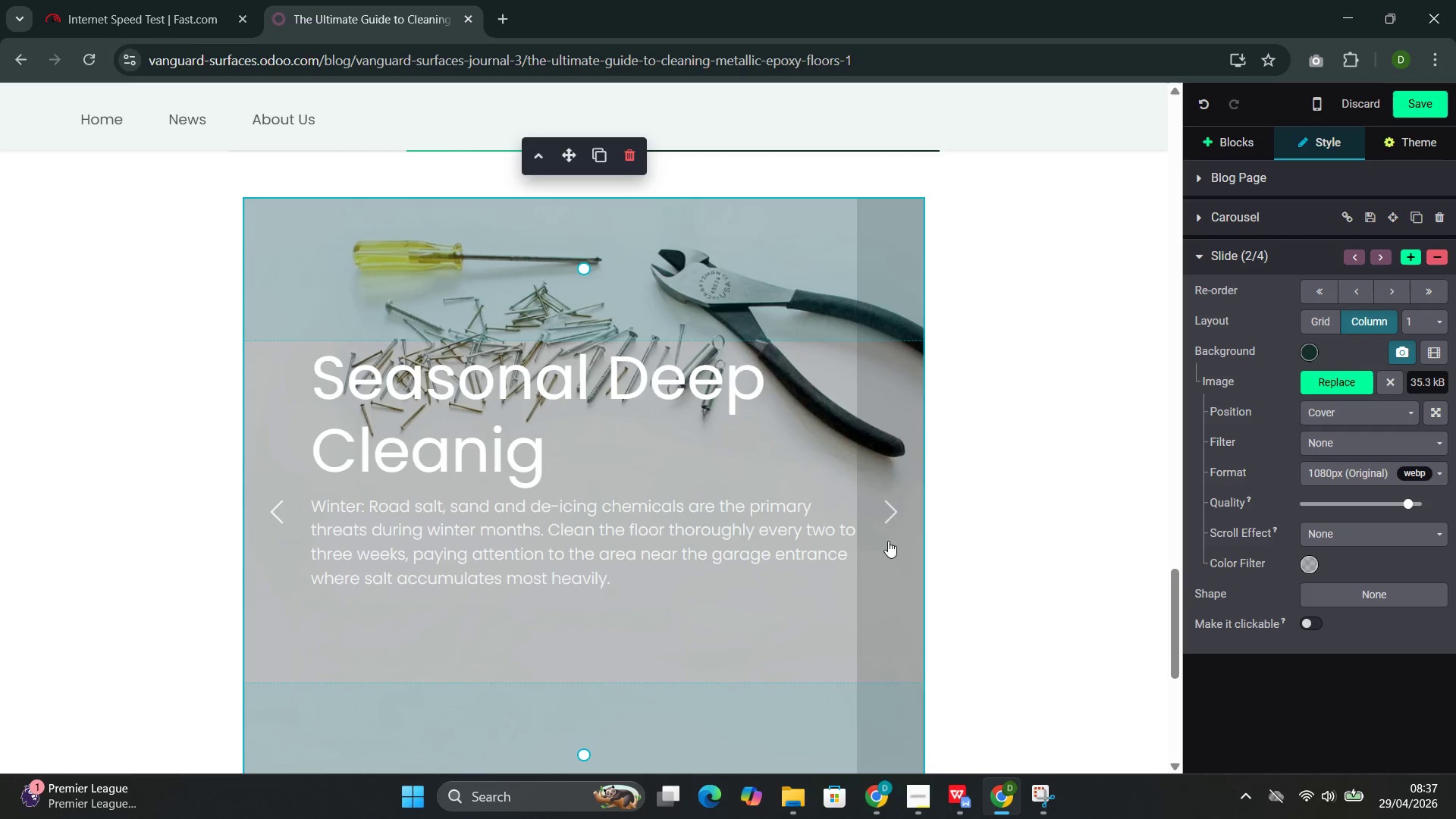 
left_click([917, 538])
 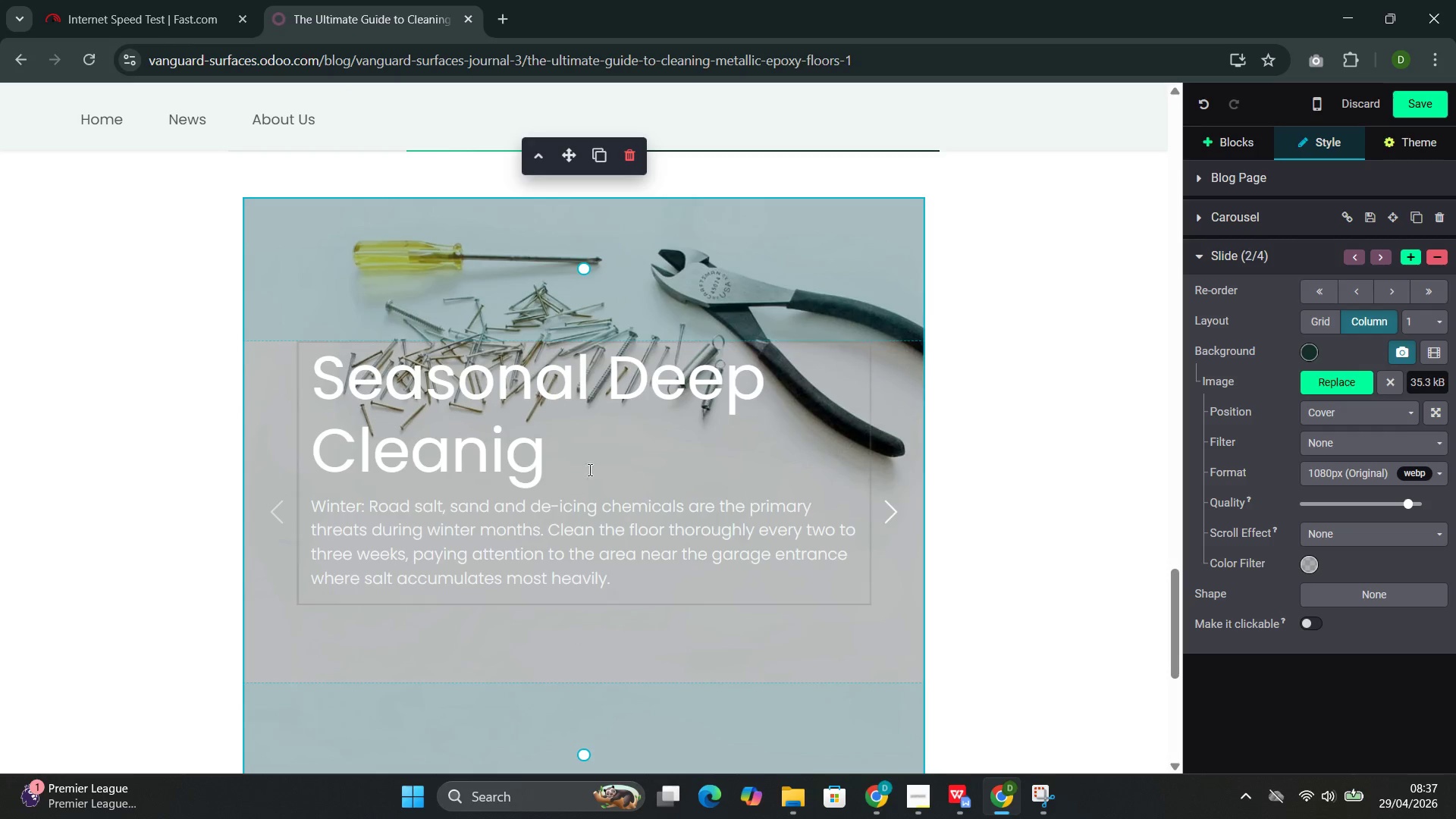 
left_click_drag(start_coordinate=[570, 469], to_coordinate=[344, 397])
 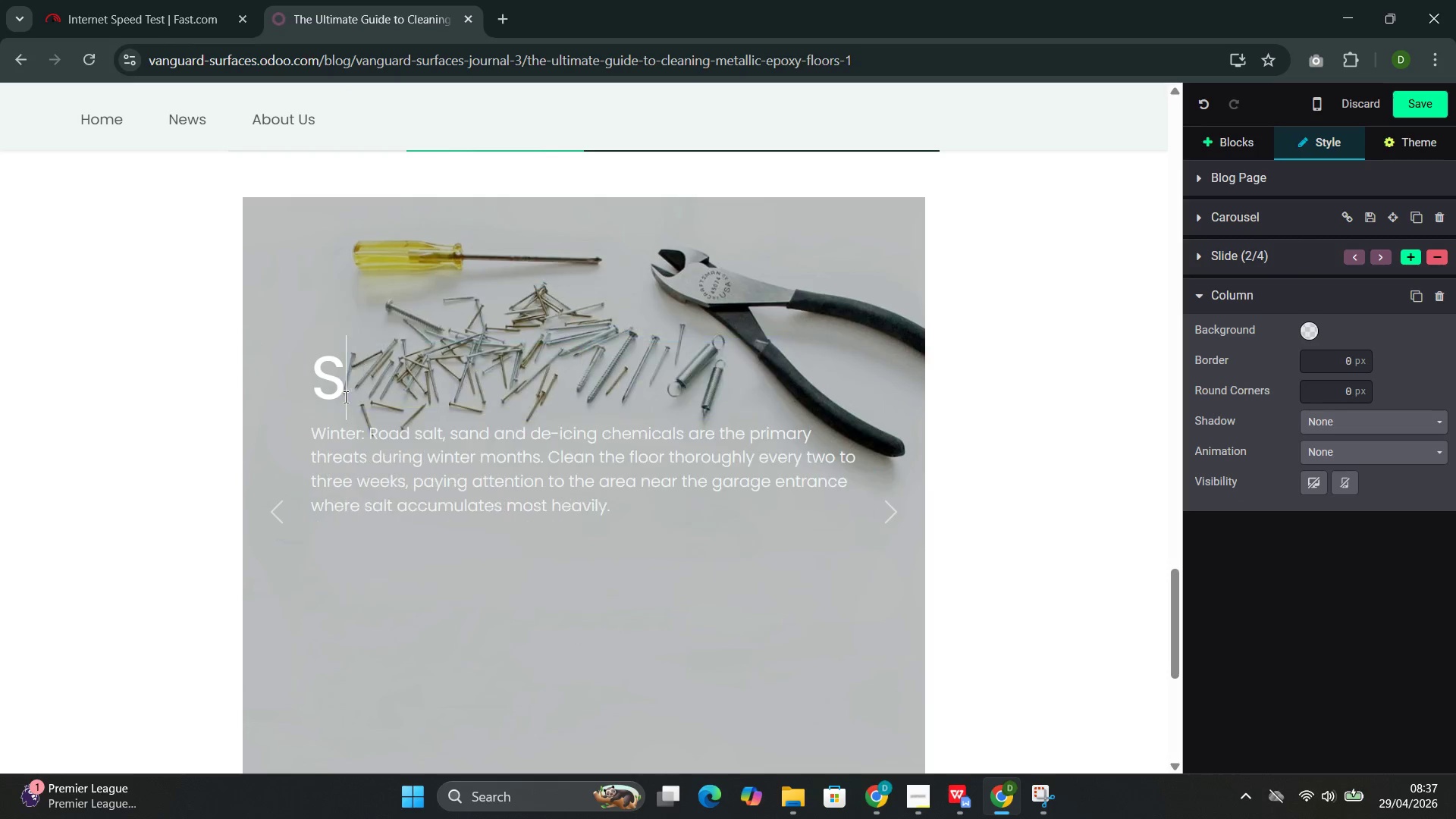 
key(Backspace)
 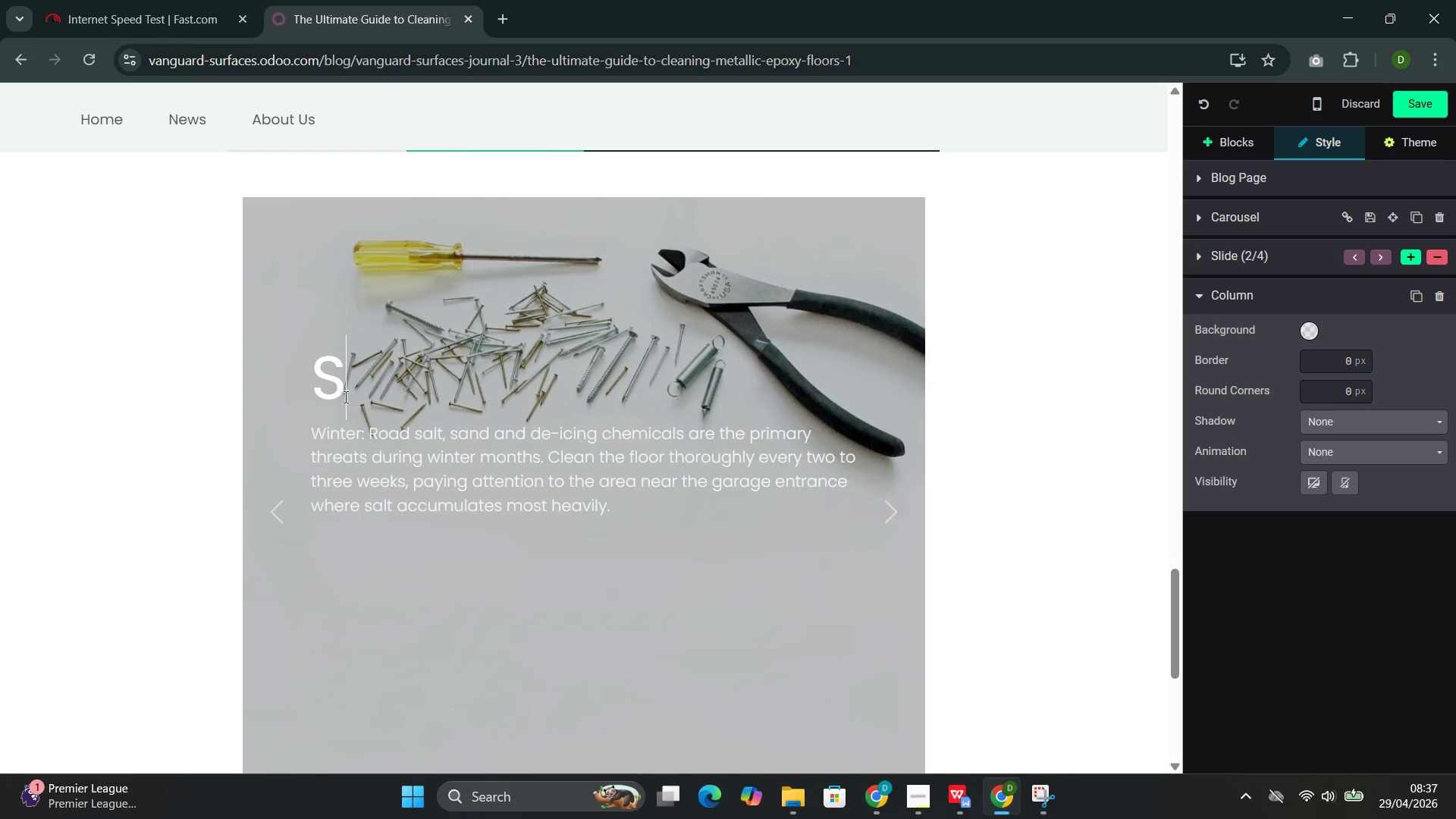 
key(Backspace)
 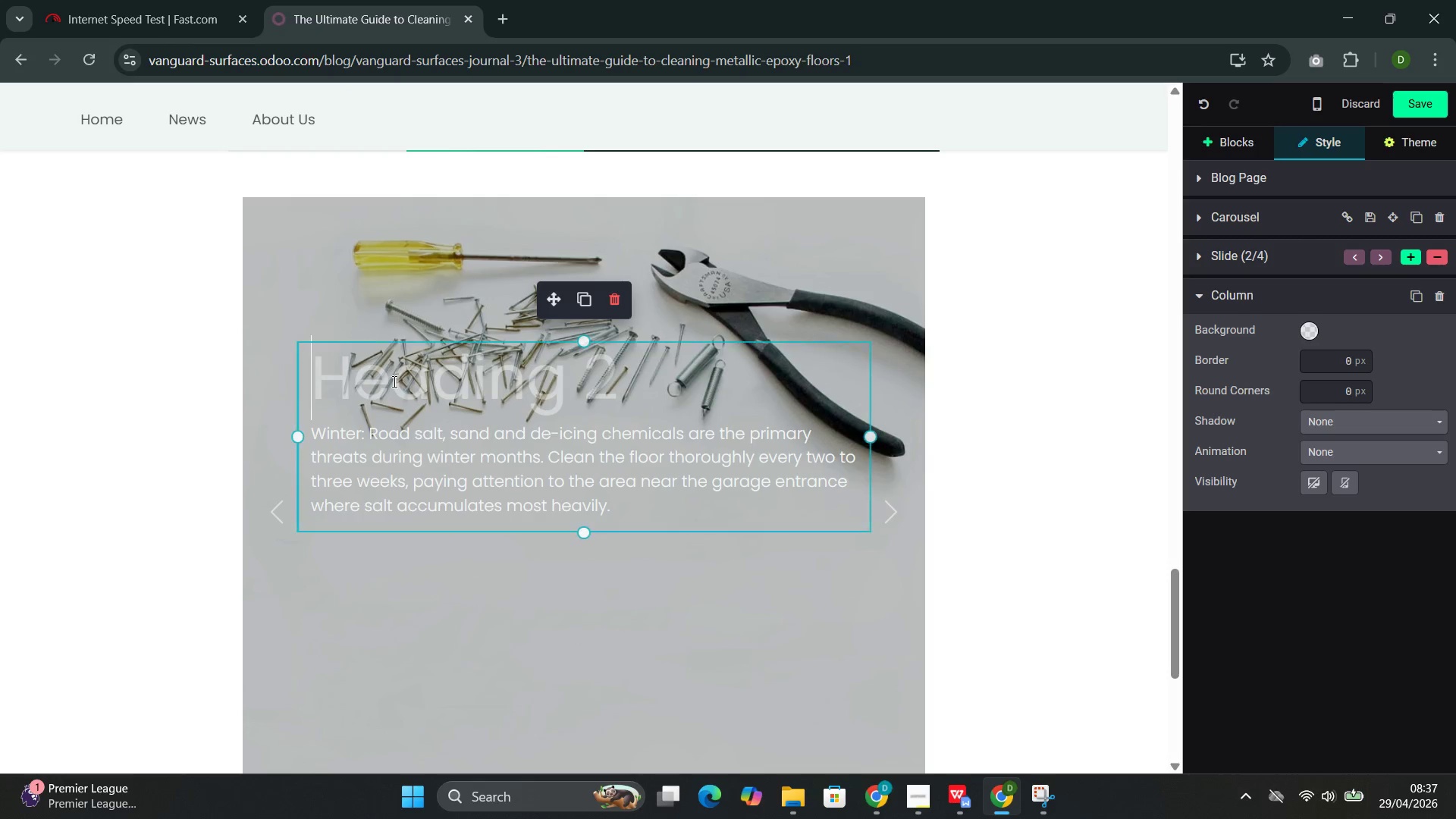 
double_click([393, 381])
 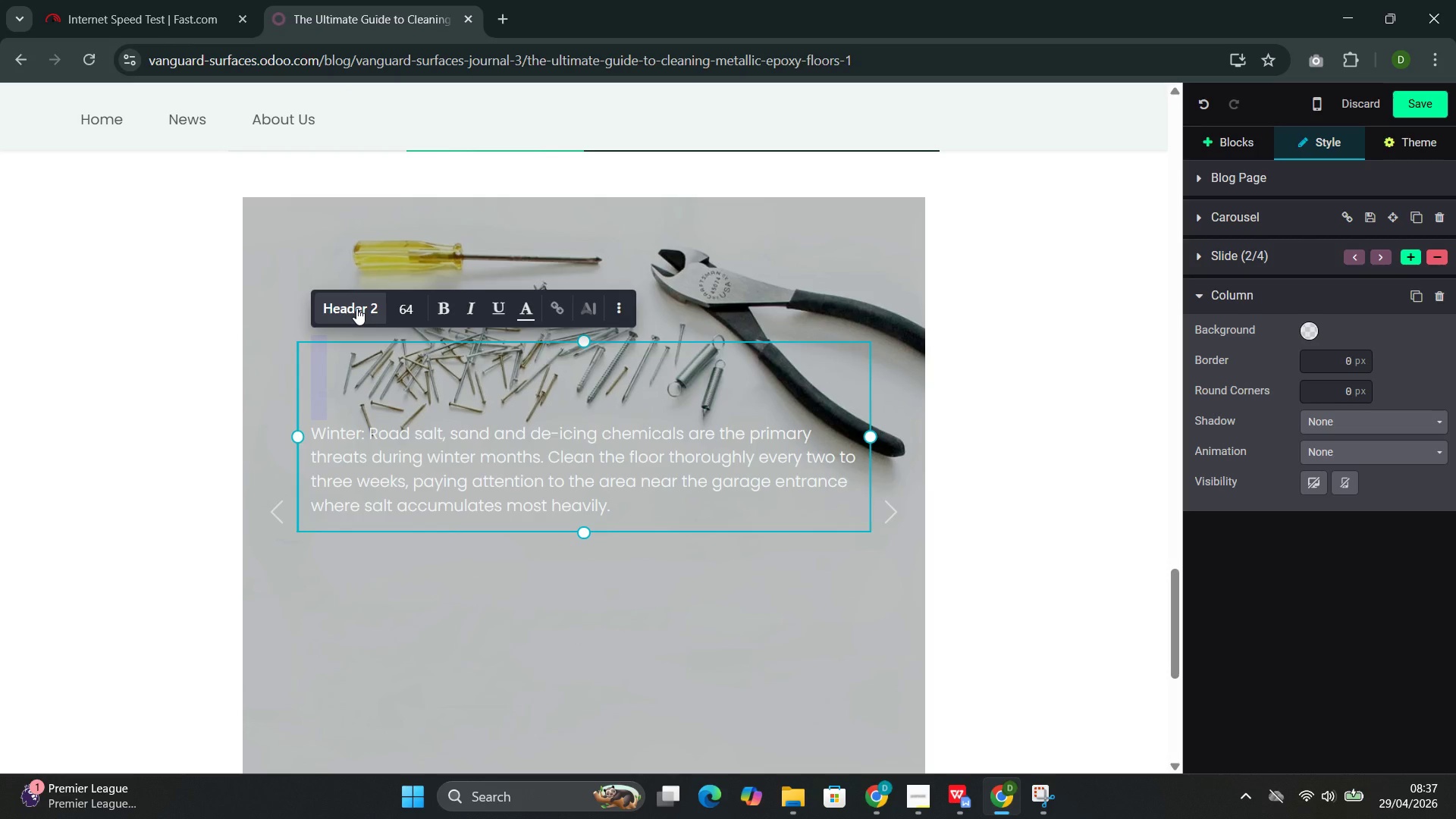 
left_click([356, 308])
 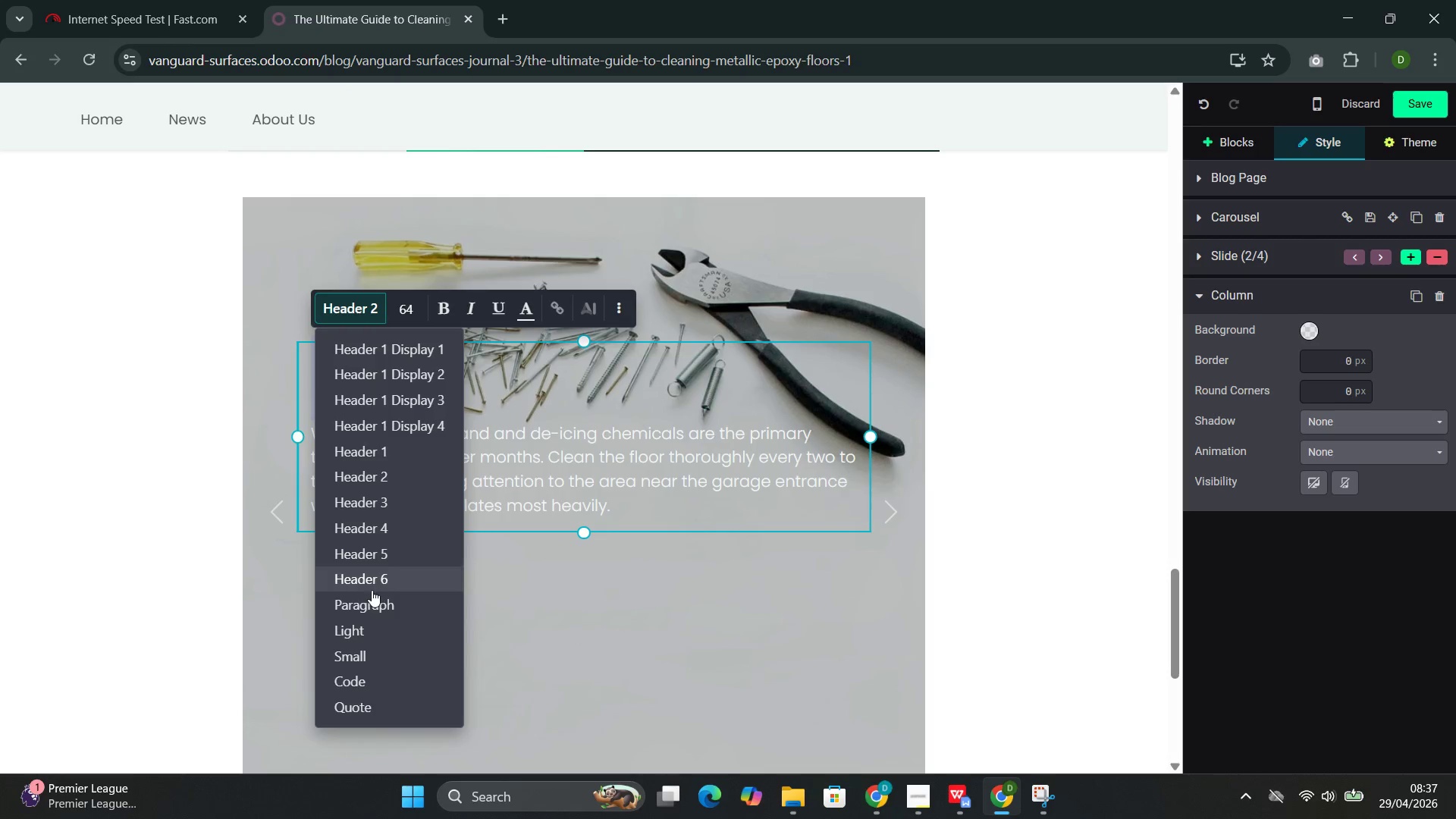 
left_click([370, 606])
 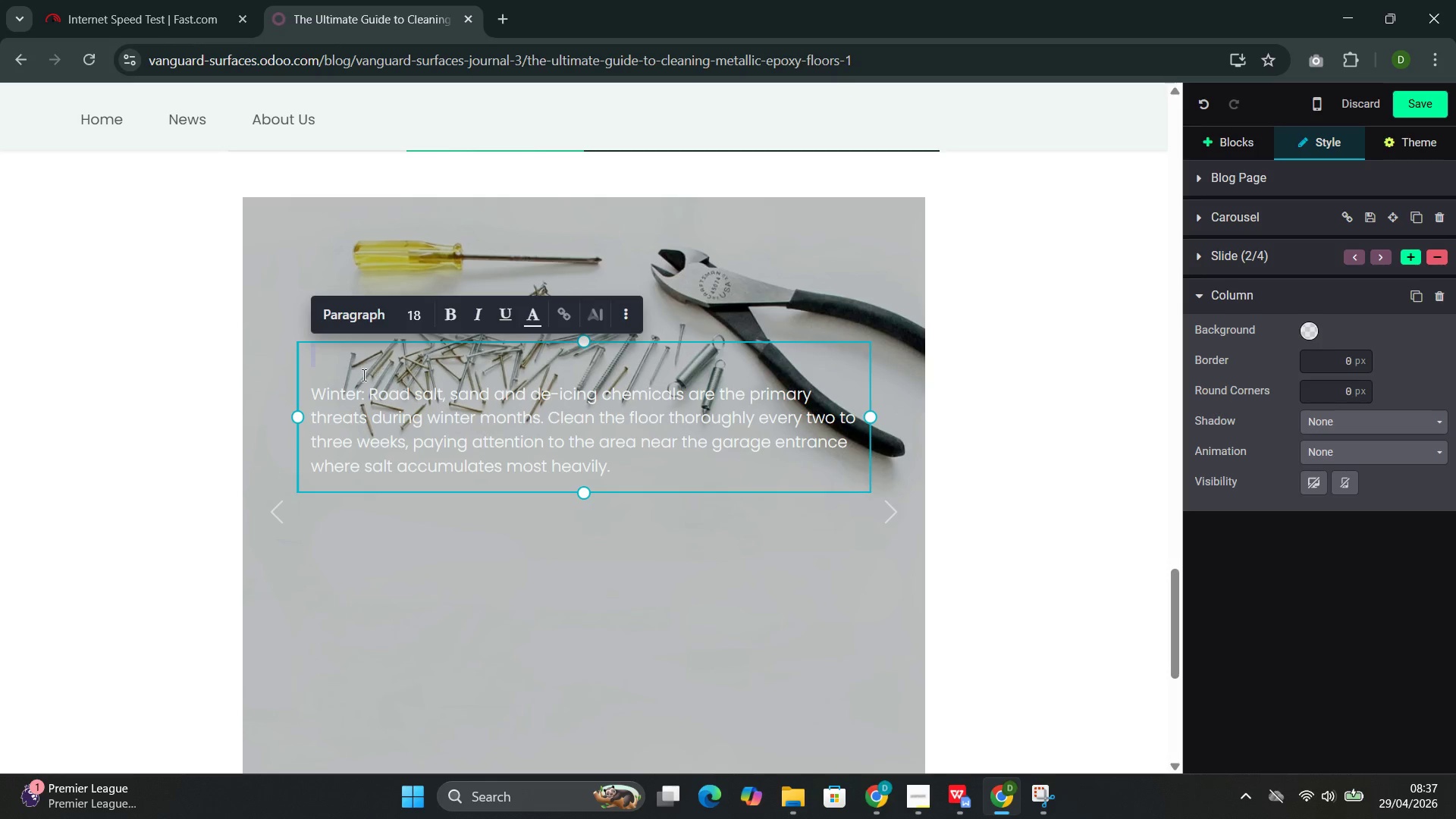 
left_click([349, 373])
 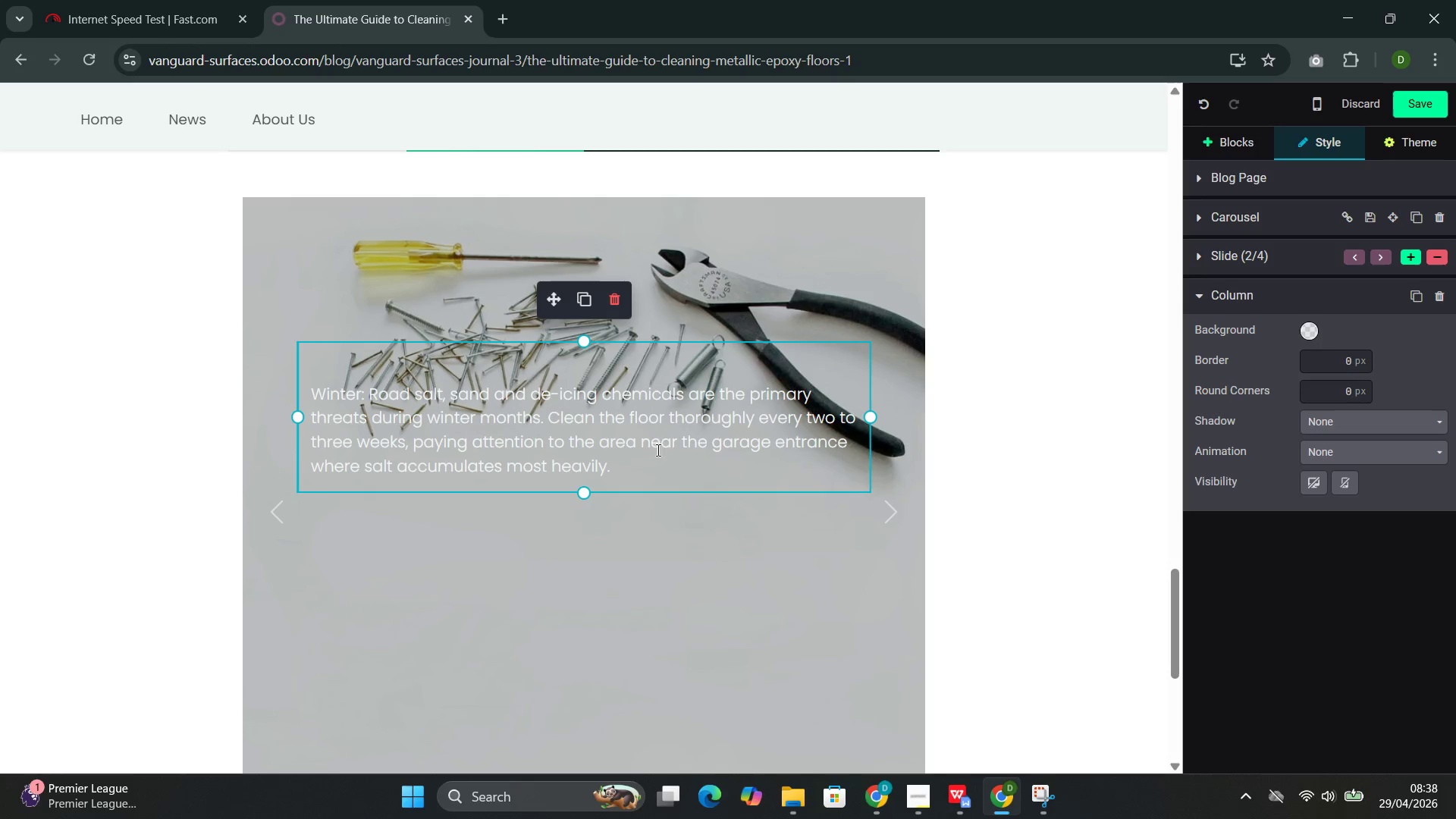 
left_click_drag(start_coordinate=[635, 474], to_coordinate=[329, 393])
 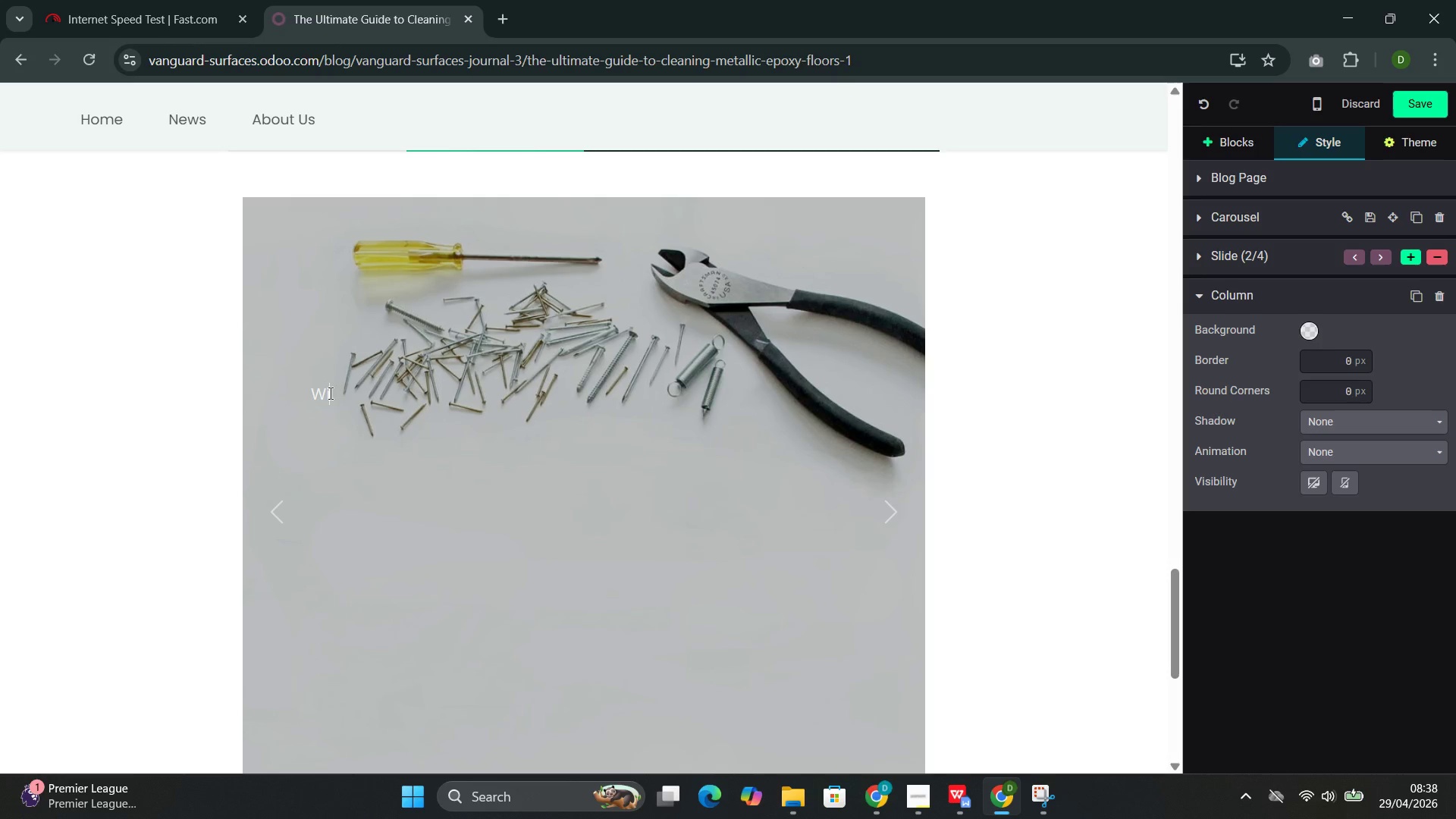 
key(Backspace)
 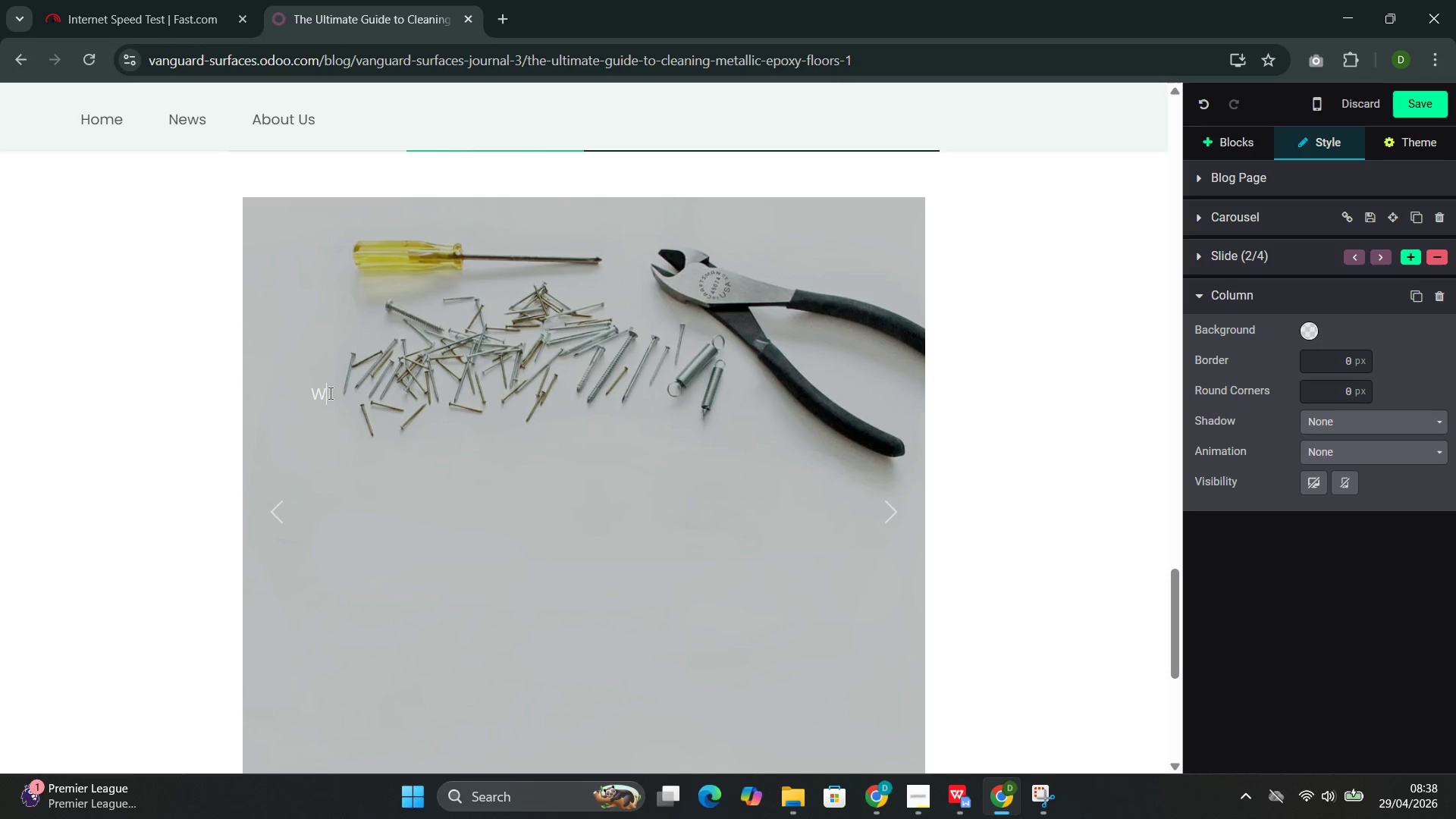 
key(Backspace)
 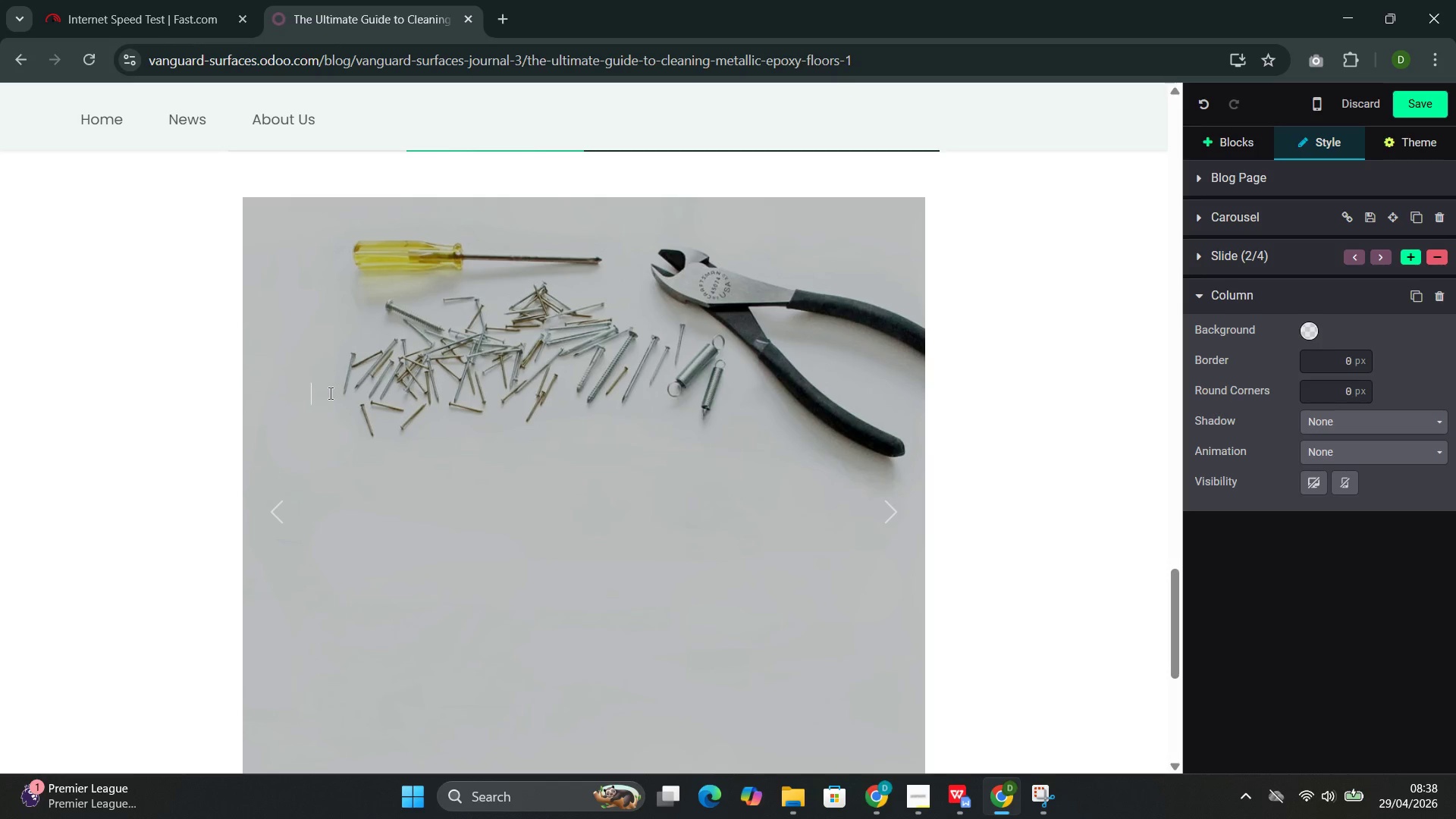 
key(Backspace)
 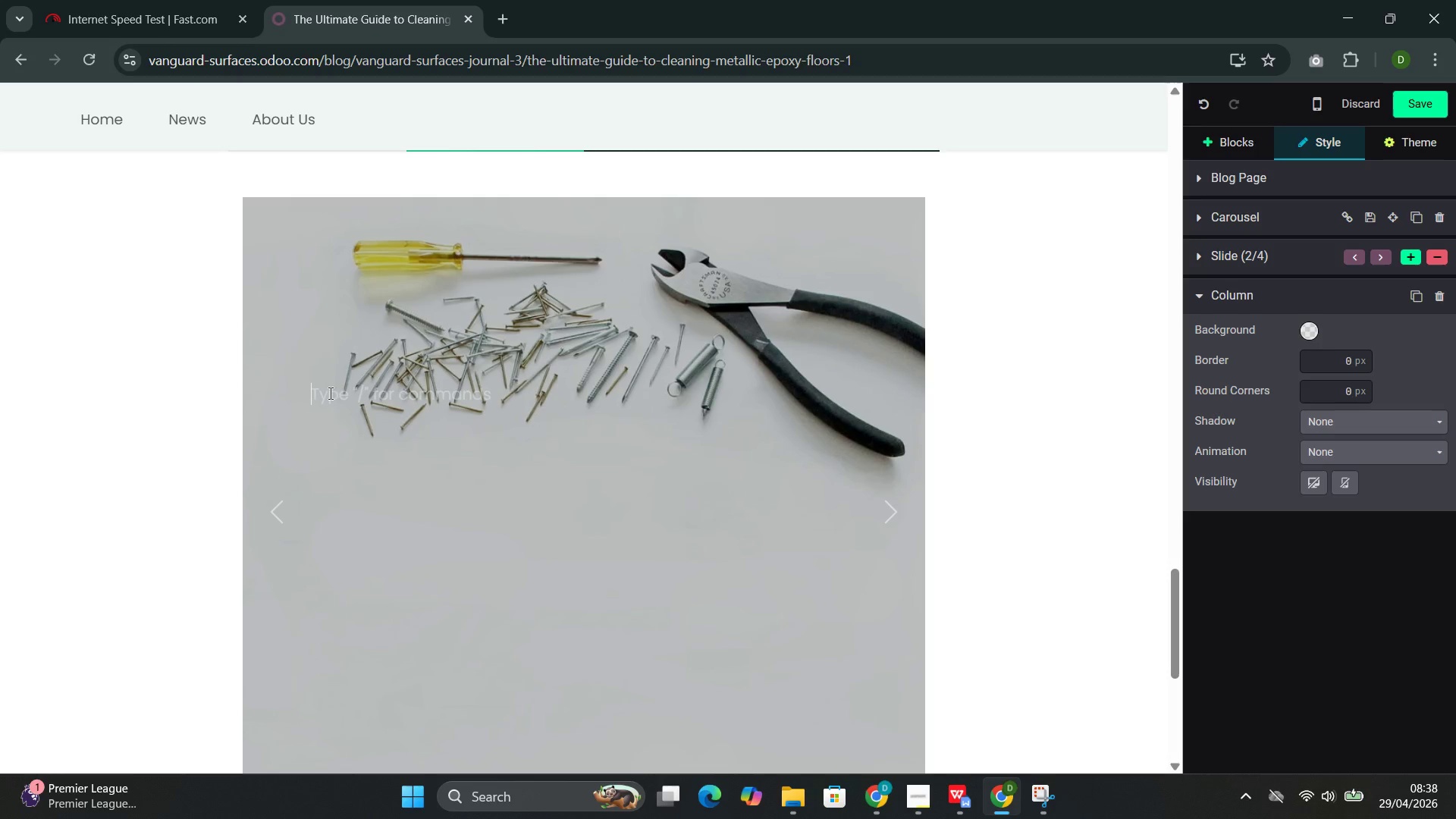 
wait(7.25)
 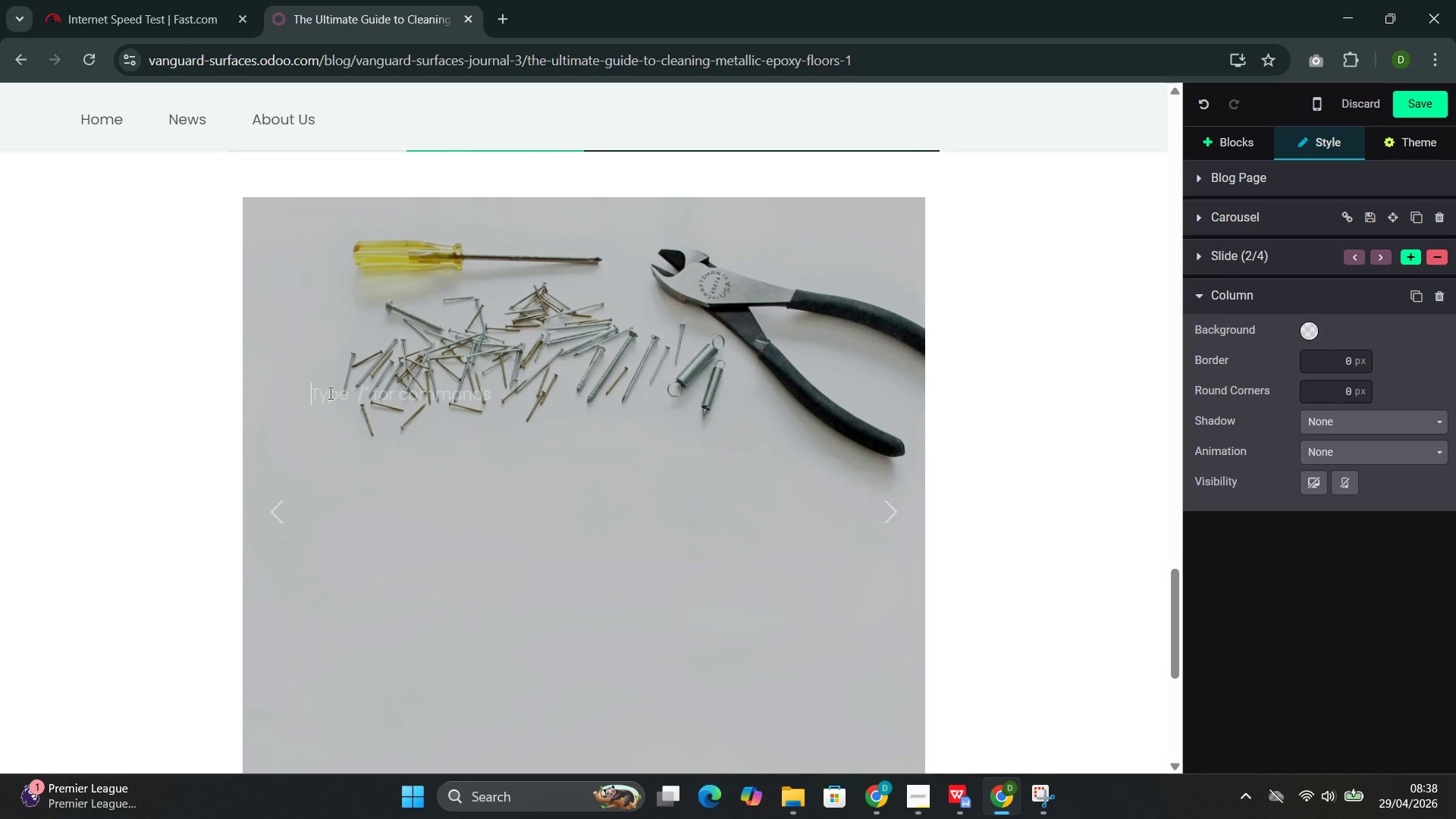 
type(Sprind)
key(Backspace)
type(f)
key(Backspace)
type(g:)
 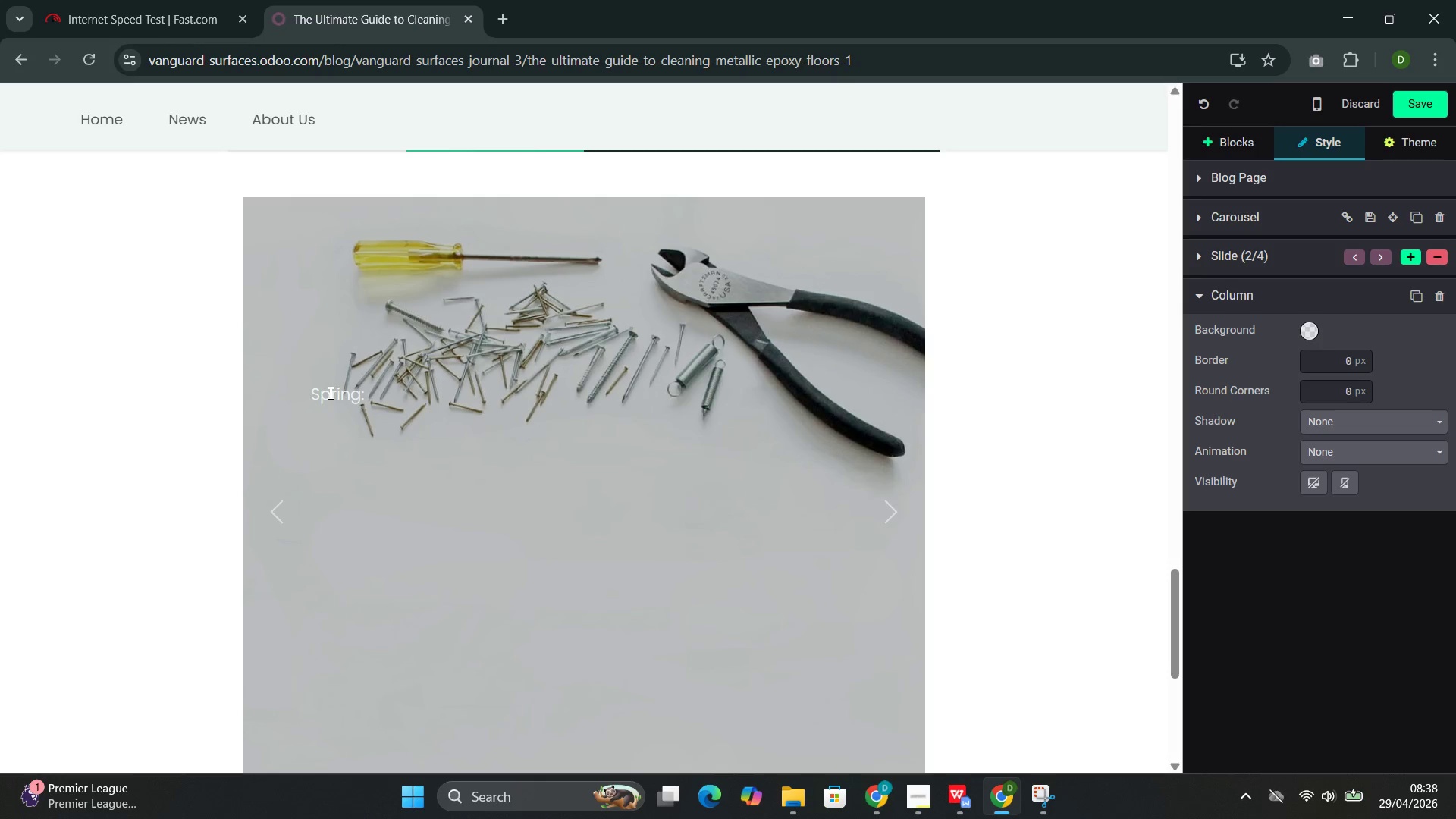 
type( Pollen, mud.)
key(Backspace)
type(m and the residue of winter's salt and sand require a thoro)
 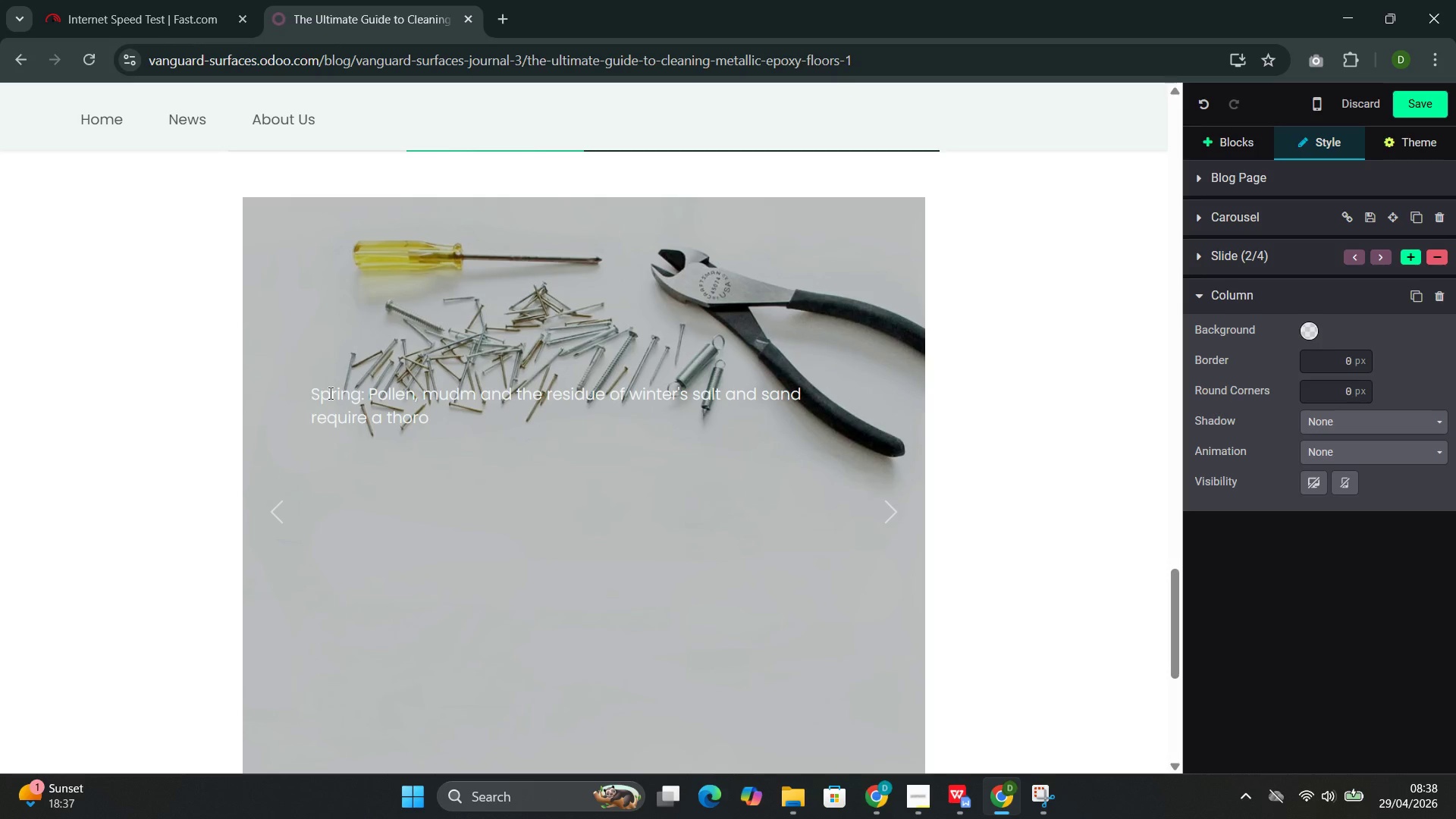 
type(ught seasonal deep clean )
key(Backspace)
type(. T)
key(Backspace)
type(Use a foam mop with warm water and neutra cleaner to cob)
key(Backspace)
type(ver the entire)
 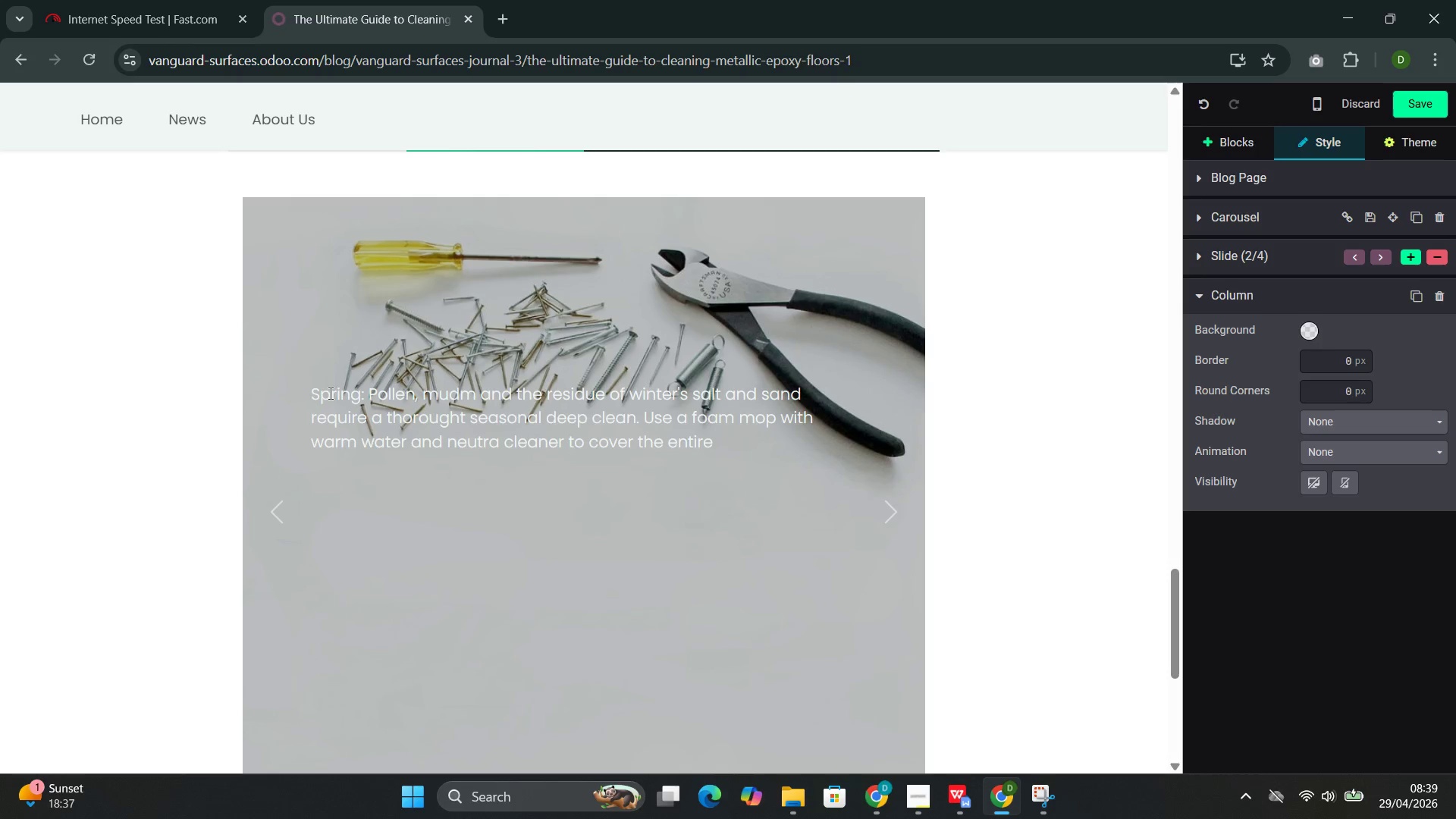 
type( floor surface.)
 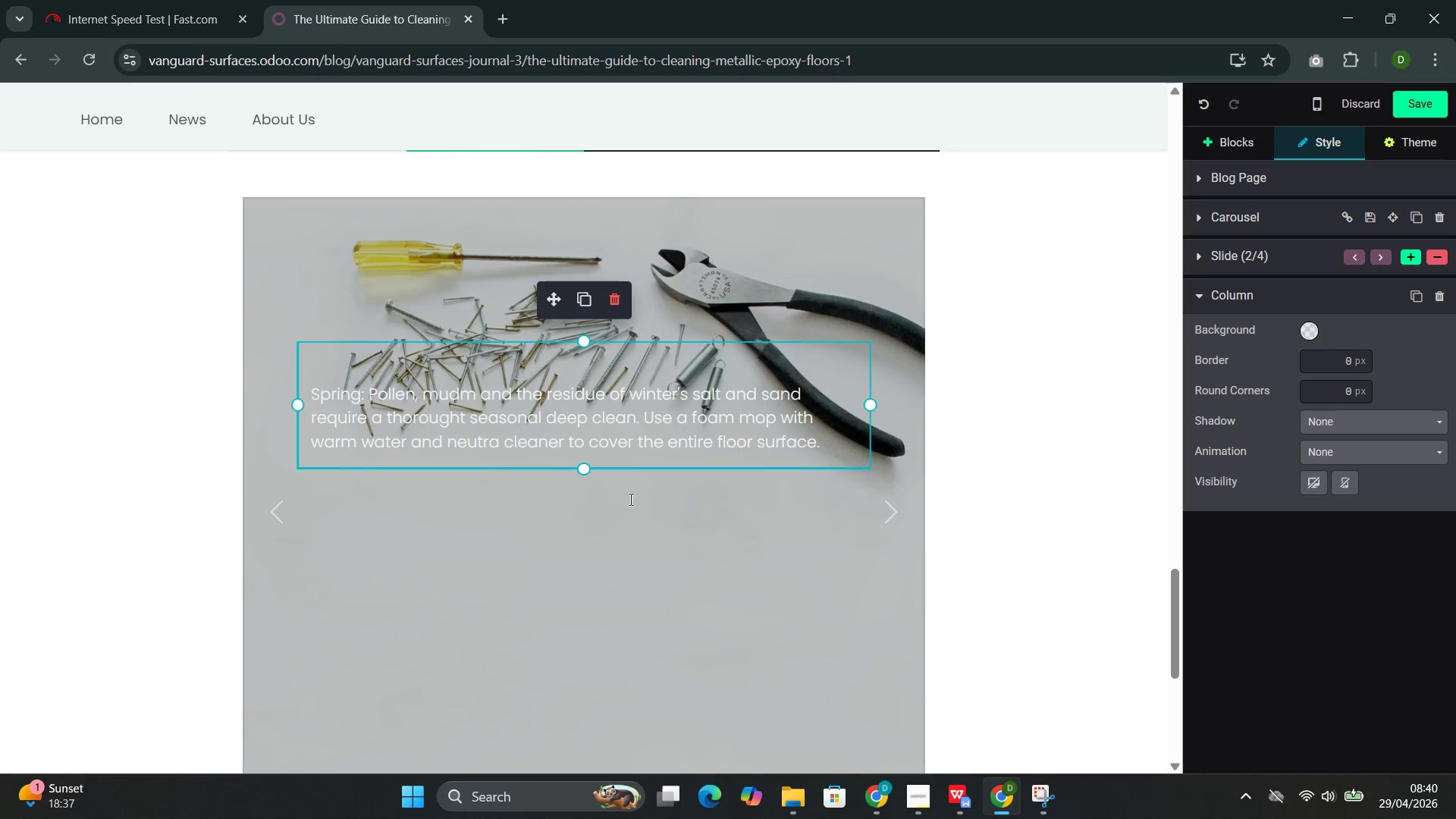 
left_click([898, 522])
 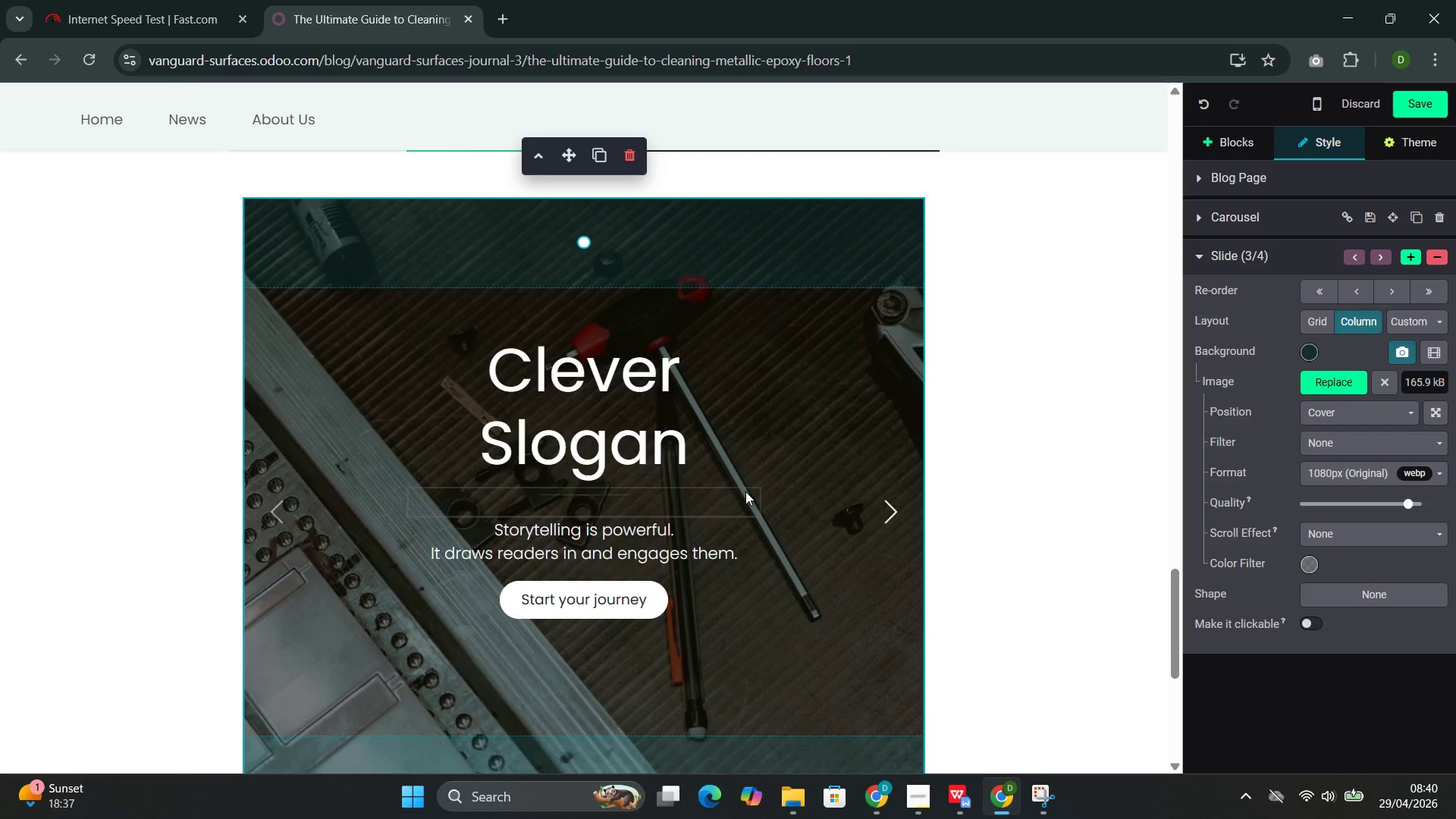 
left_click([688, 502])
 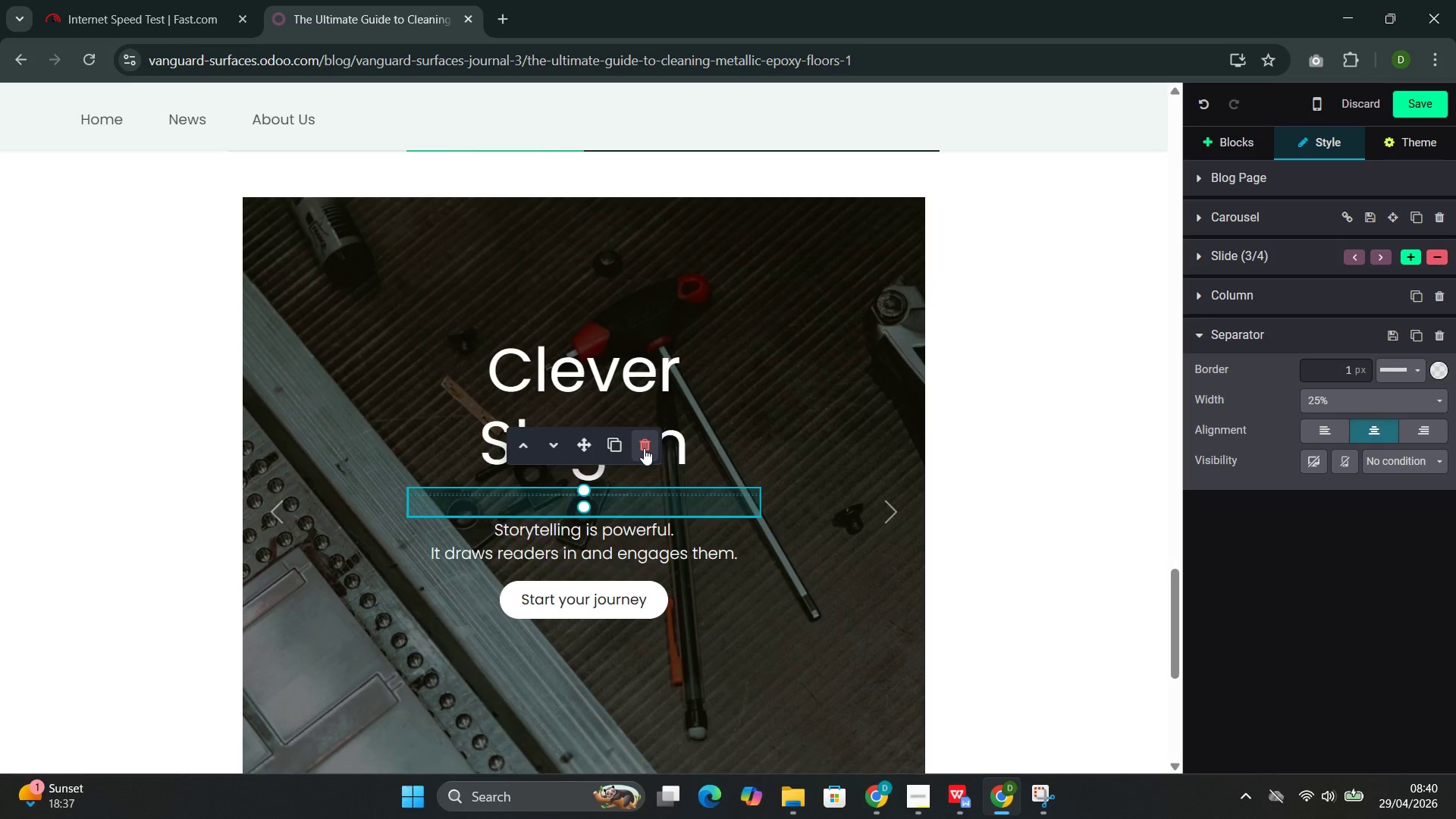 
left_click([644, 446])
 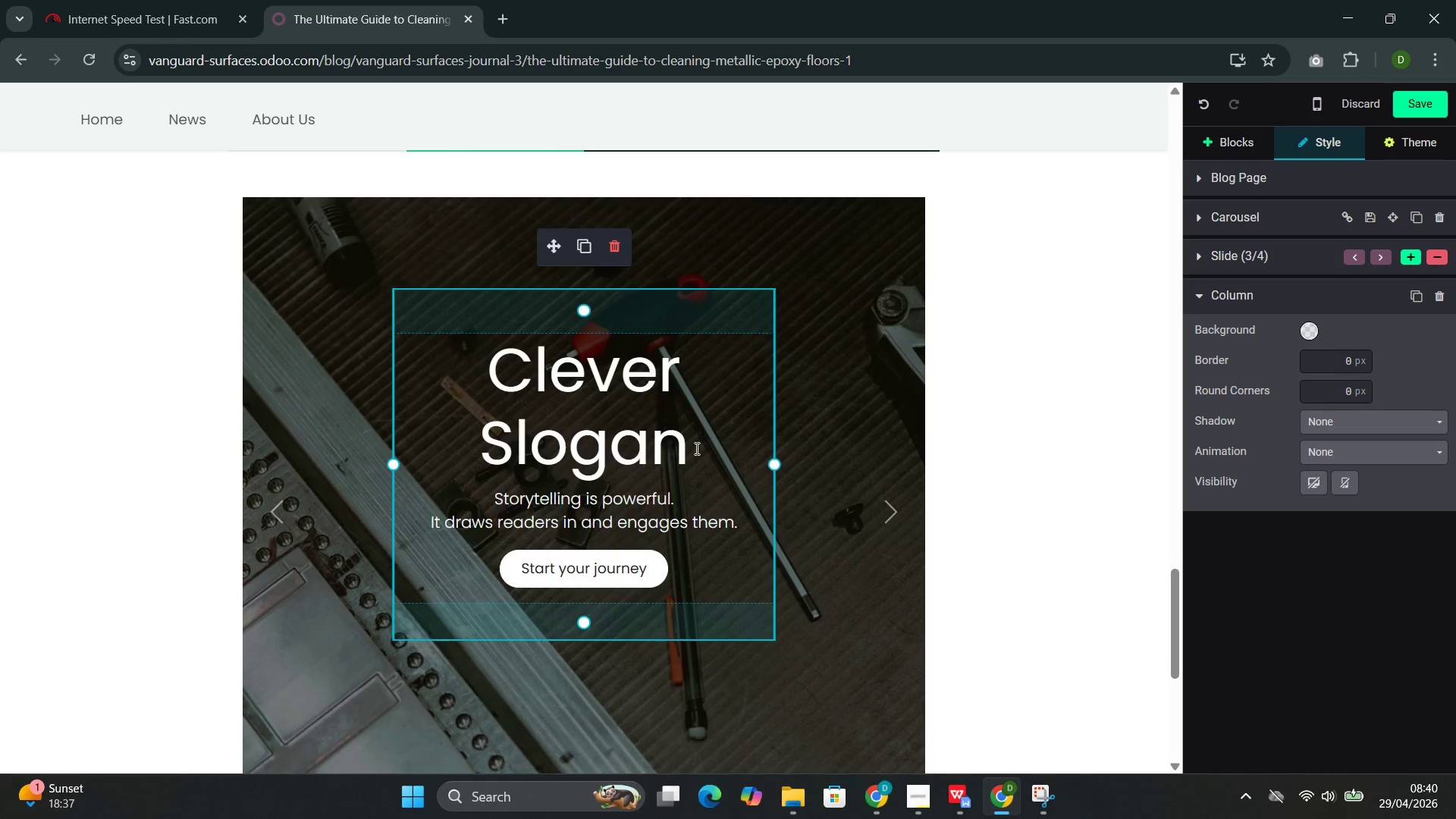 
left_click_drag(start_coordinate=[711, 447], to_coordinate=[484, 390])
 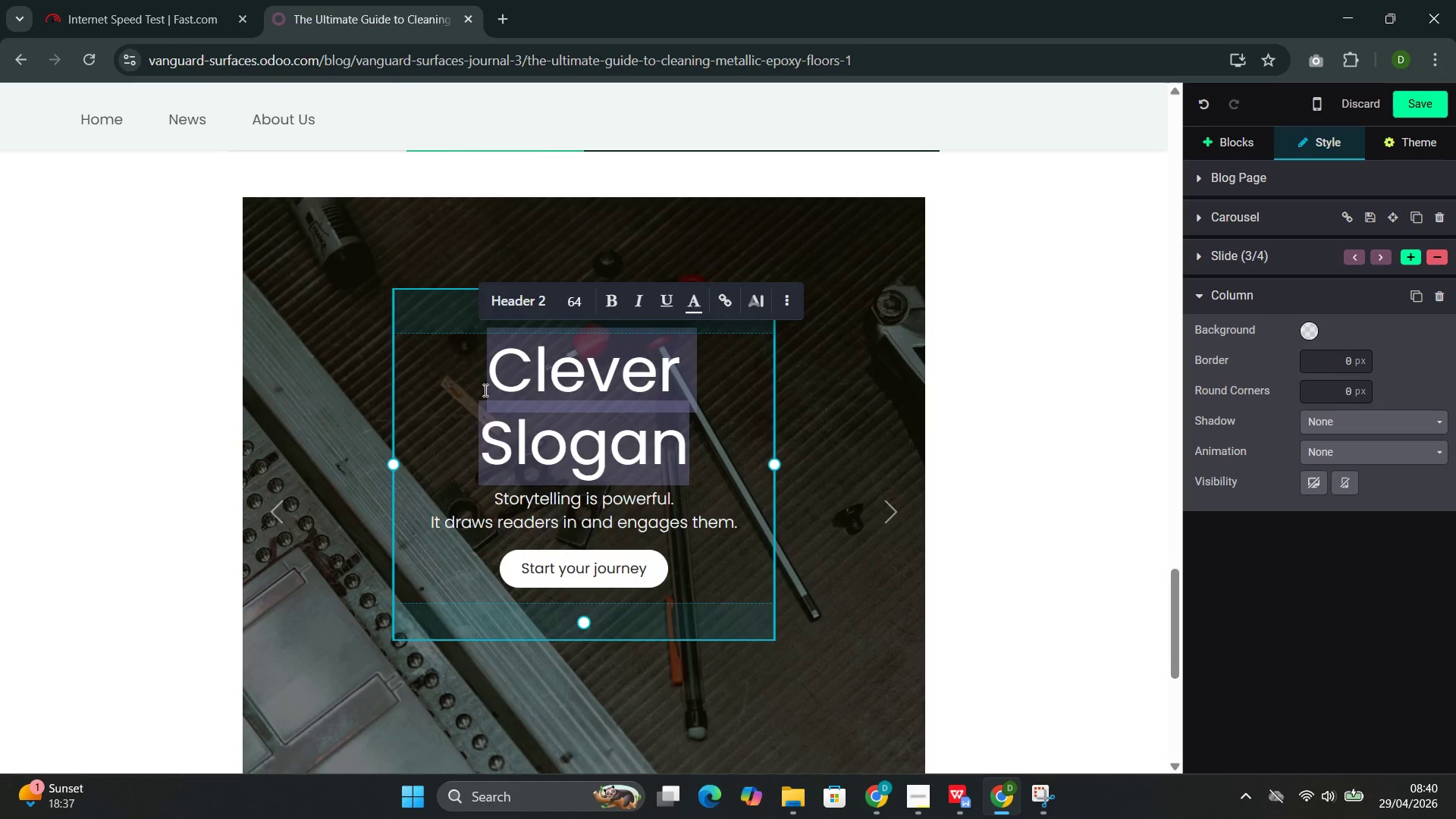 
key(Backspace)
 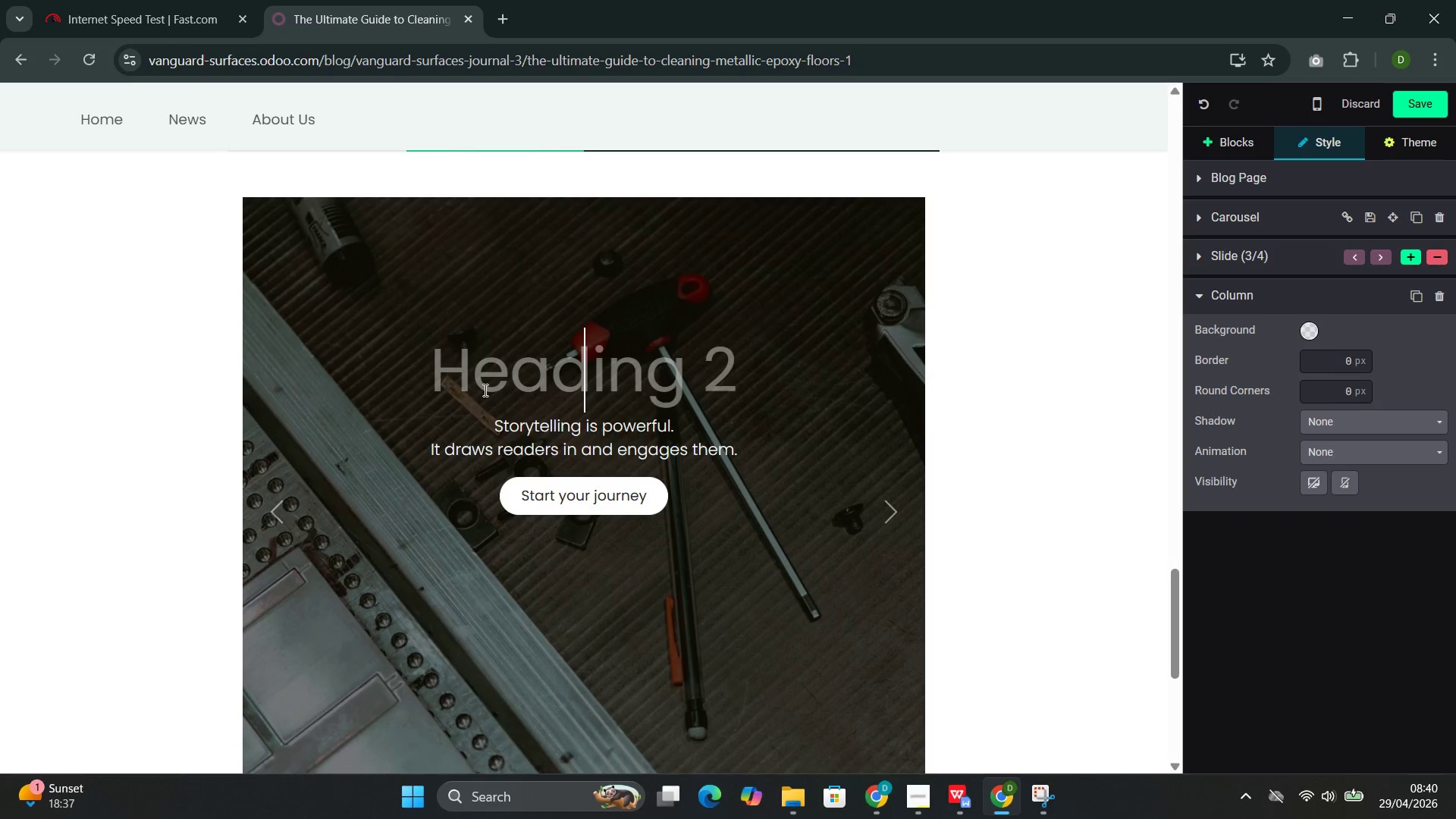 
key(Backspace)
 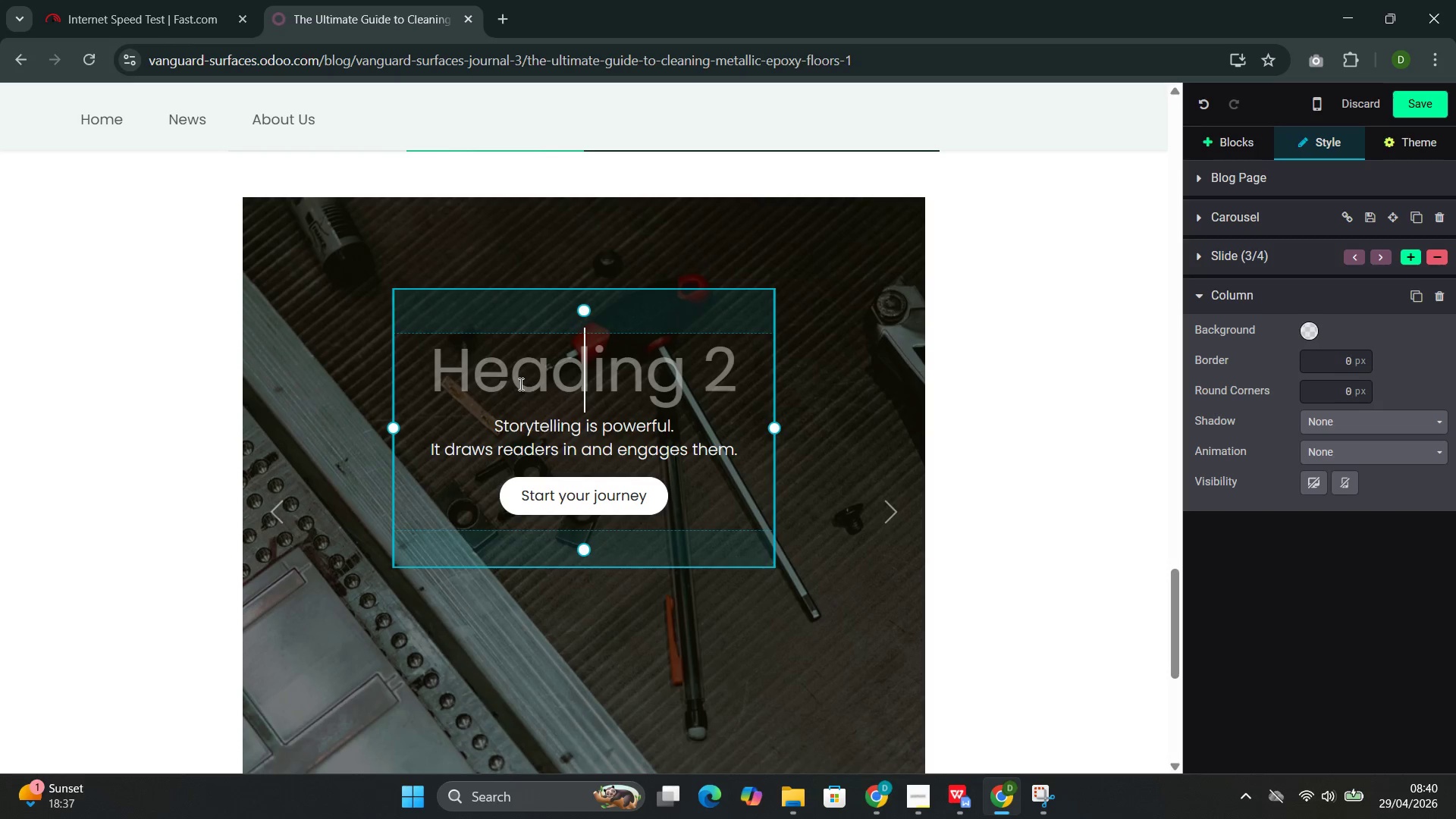 
double_click([519, 384])
 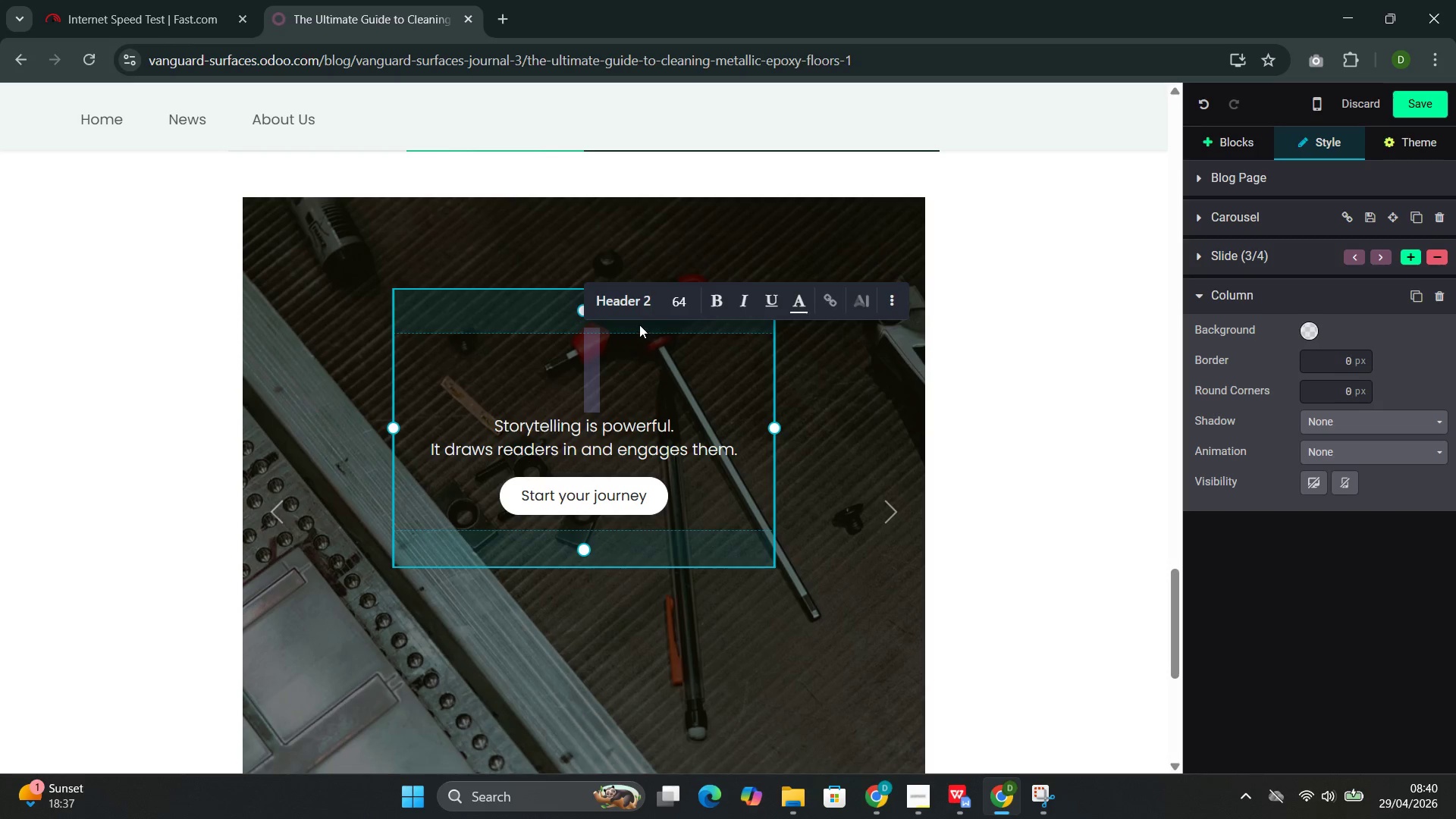 
left_click([633, 312])
 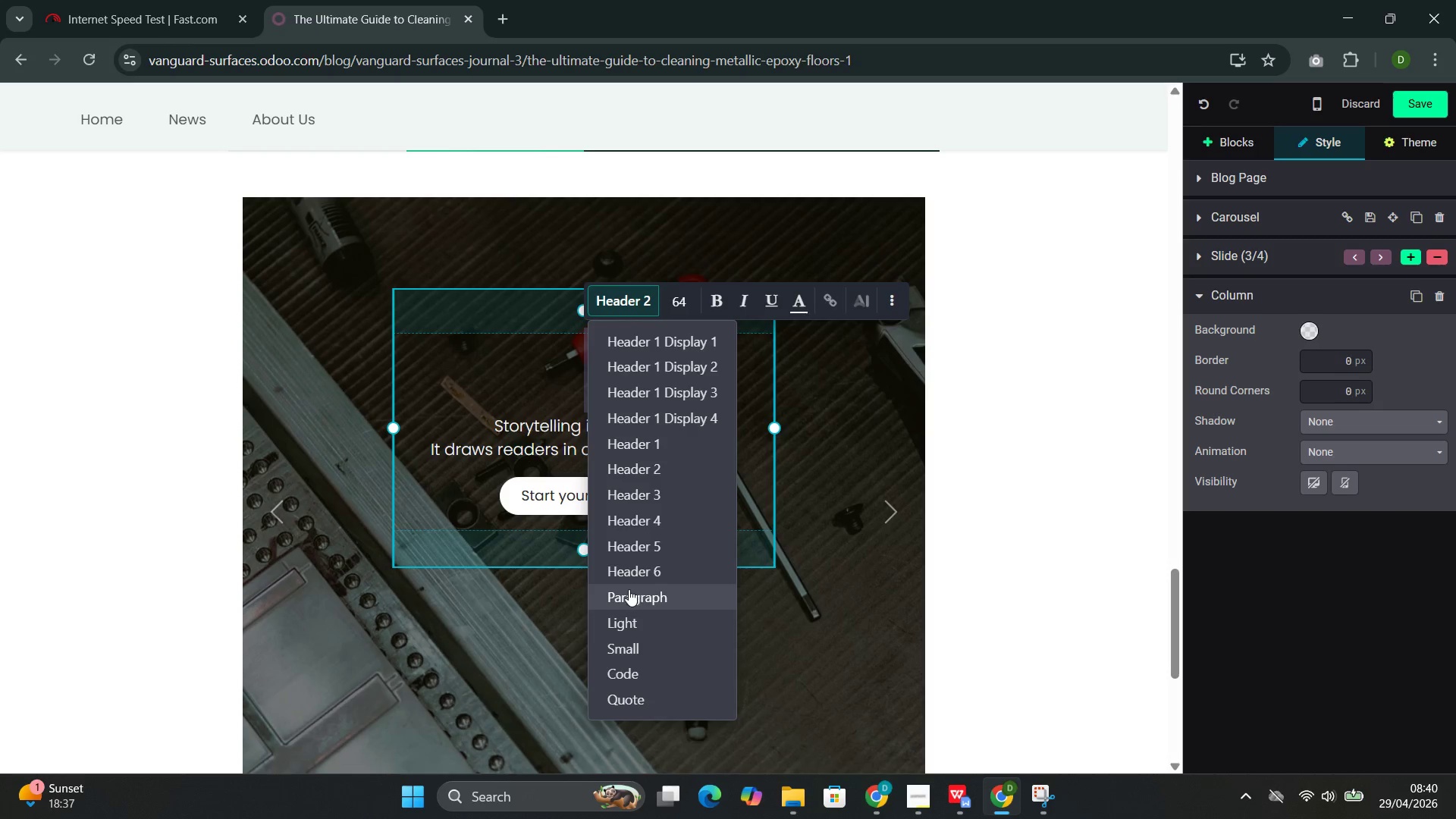 
left_click([628, 596])
 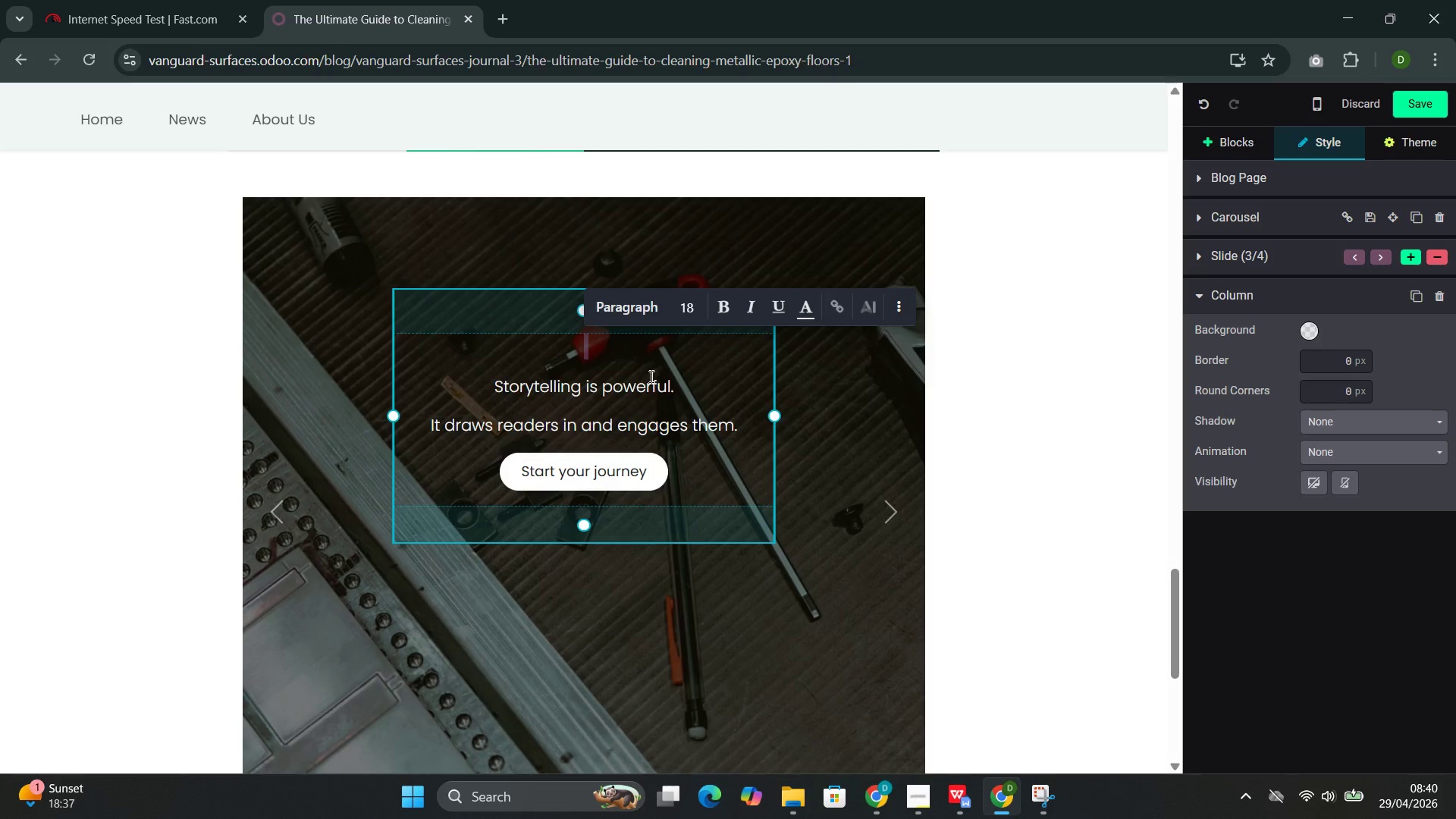 
left_click_drag(start_coordinate=[685, 487], to_coordinate=[491, 378])
 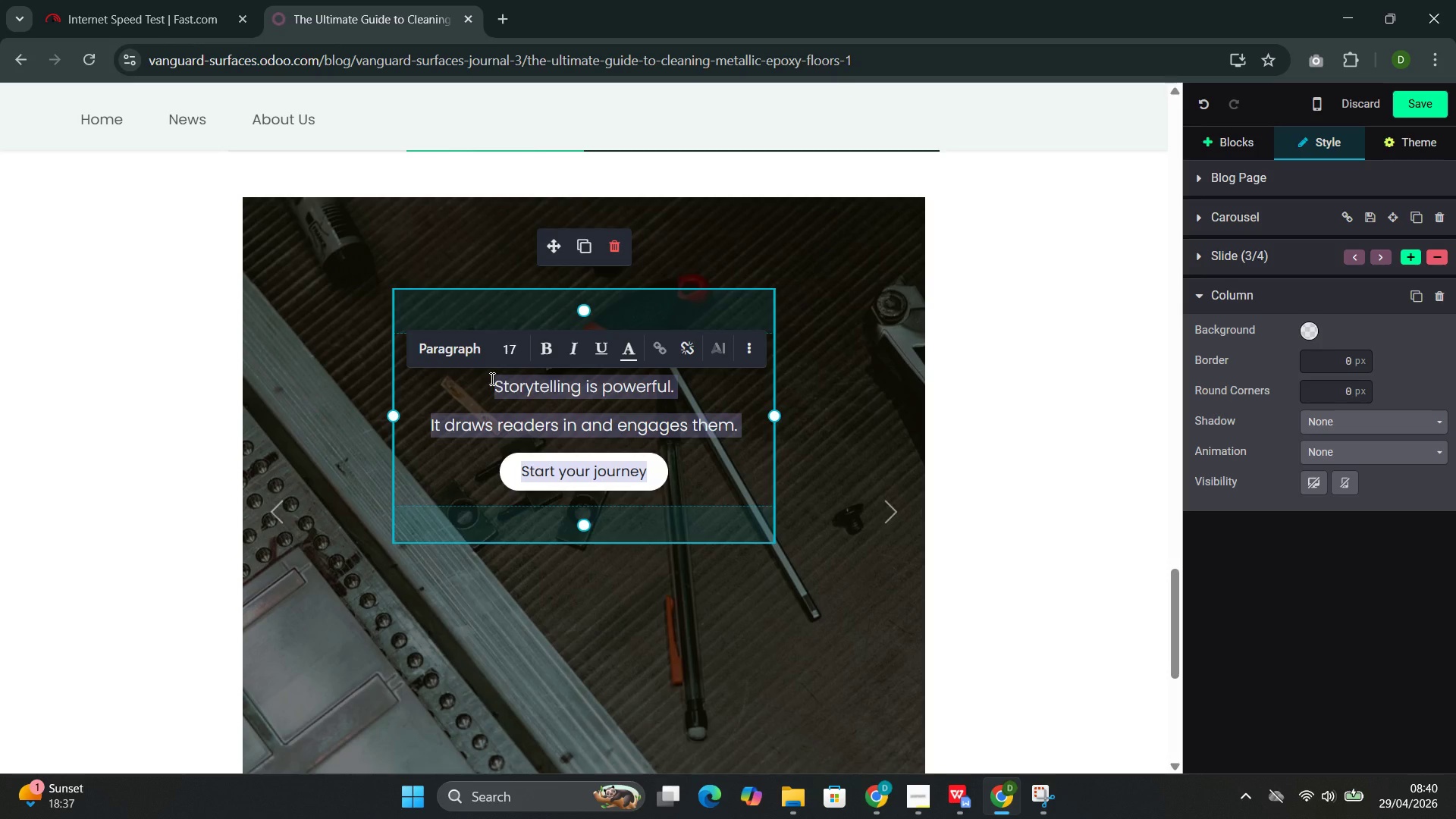 
key(Backspace)
 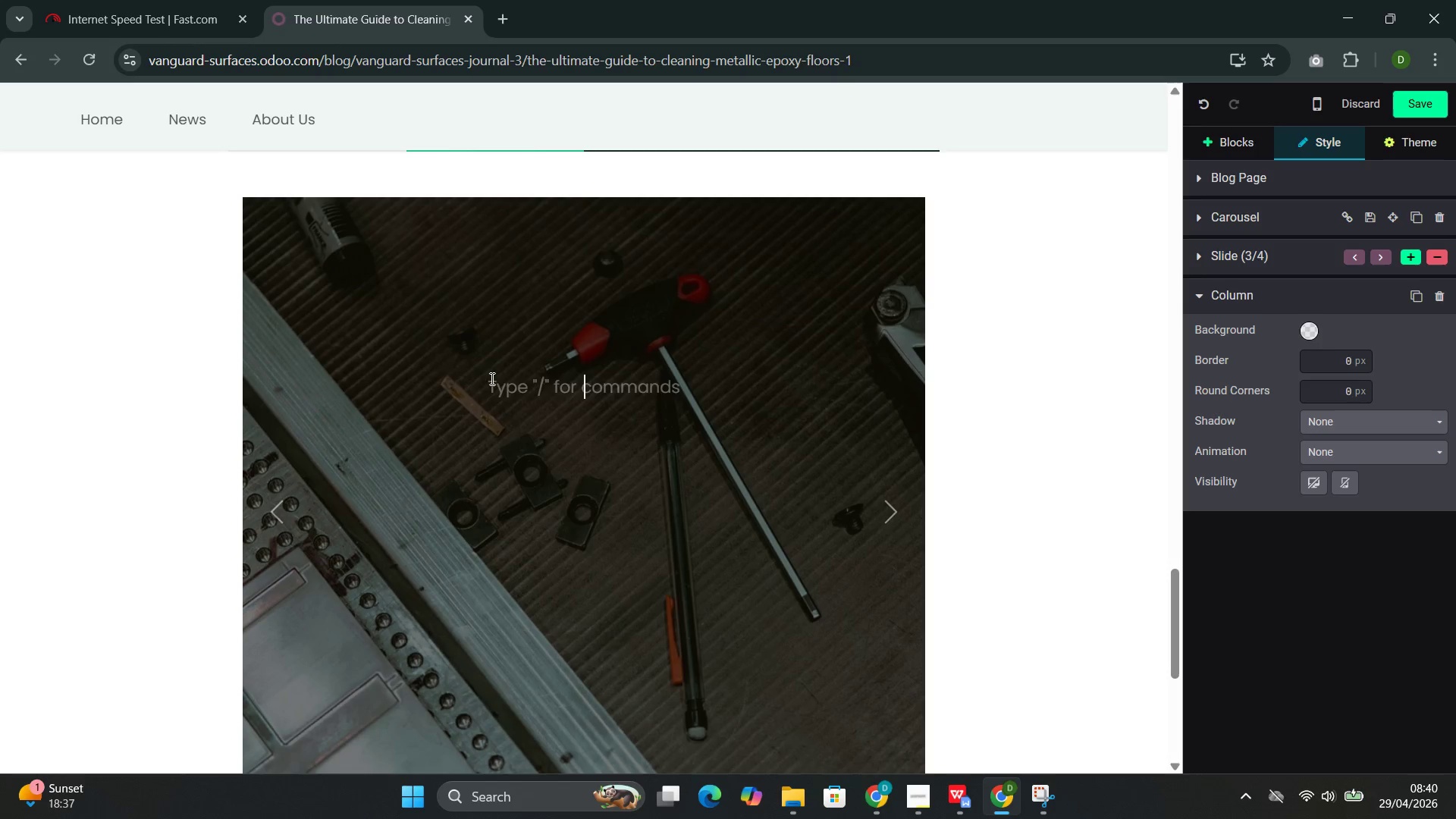 
key(Backspace)
 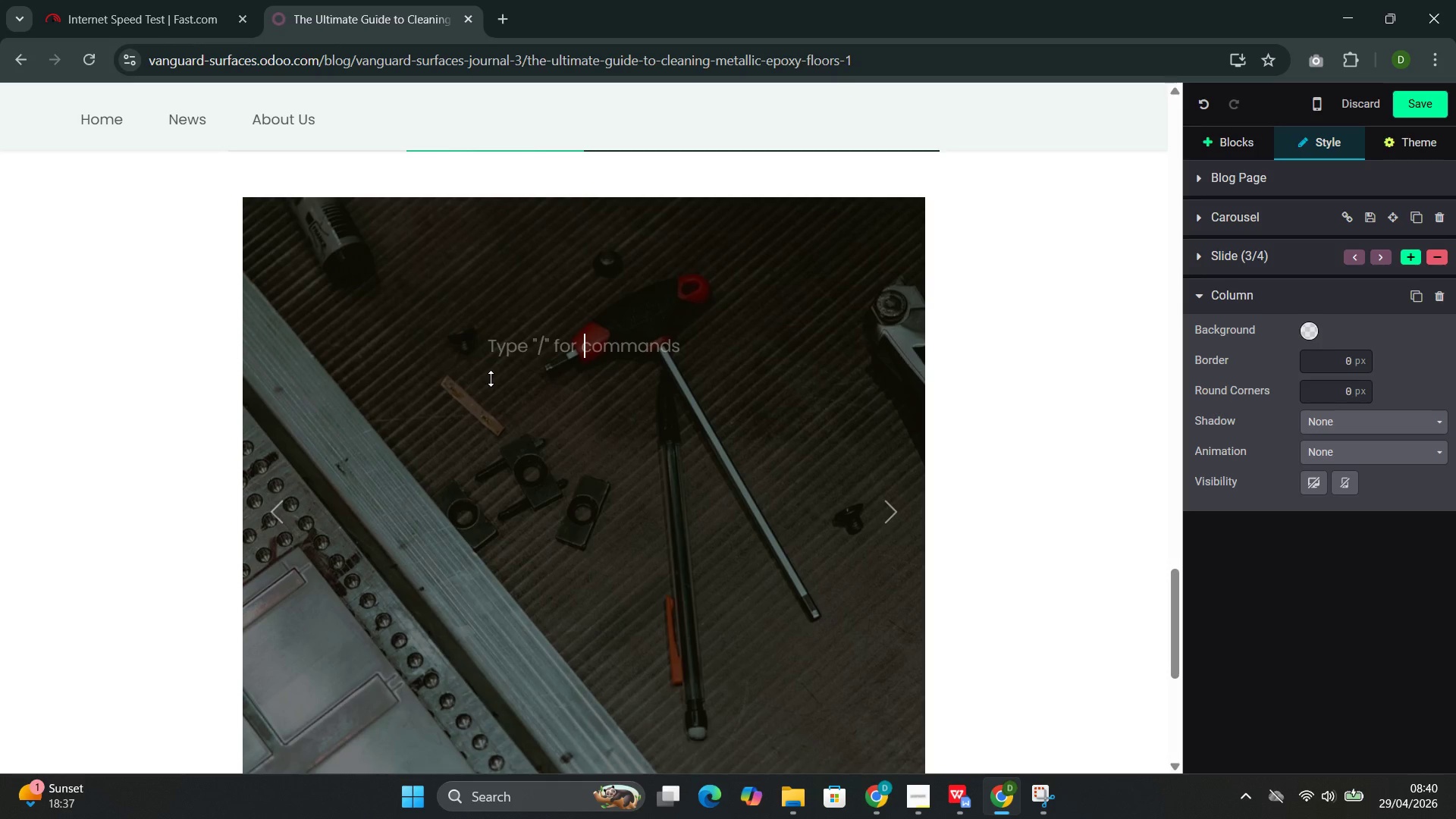 
key(Backspace)
 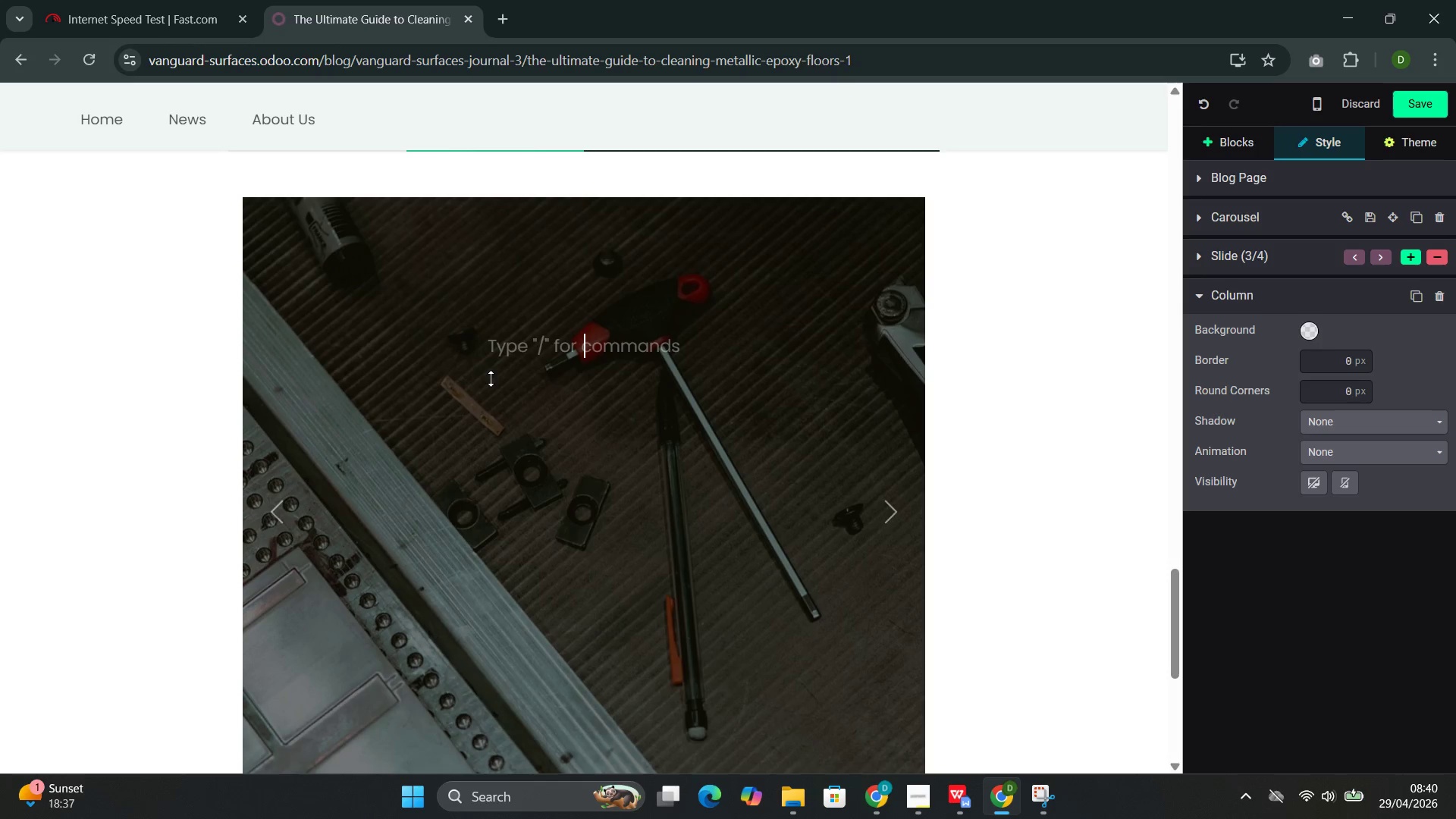 
key(Backspace)
 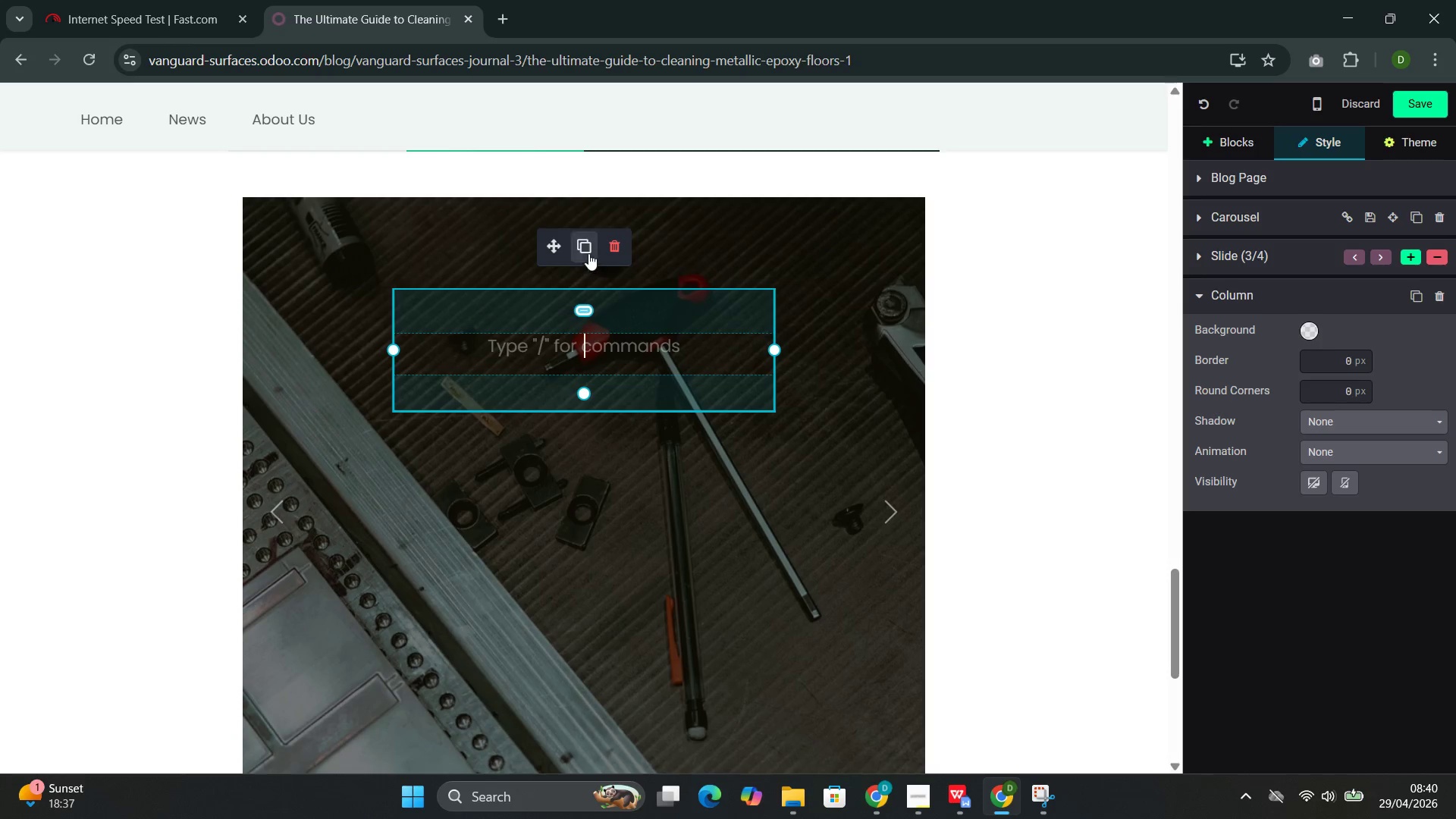 
left_click_drag(start_coordinate=[559, 244], to_coordinate=[504, 407])
 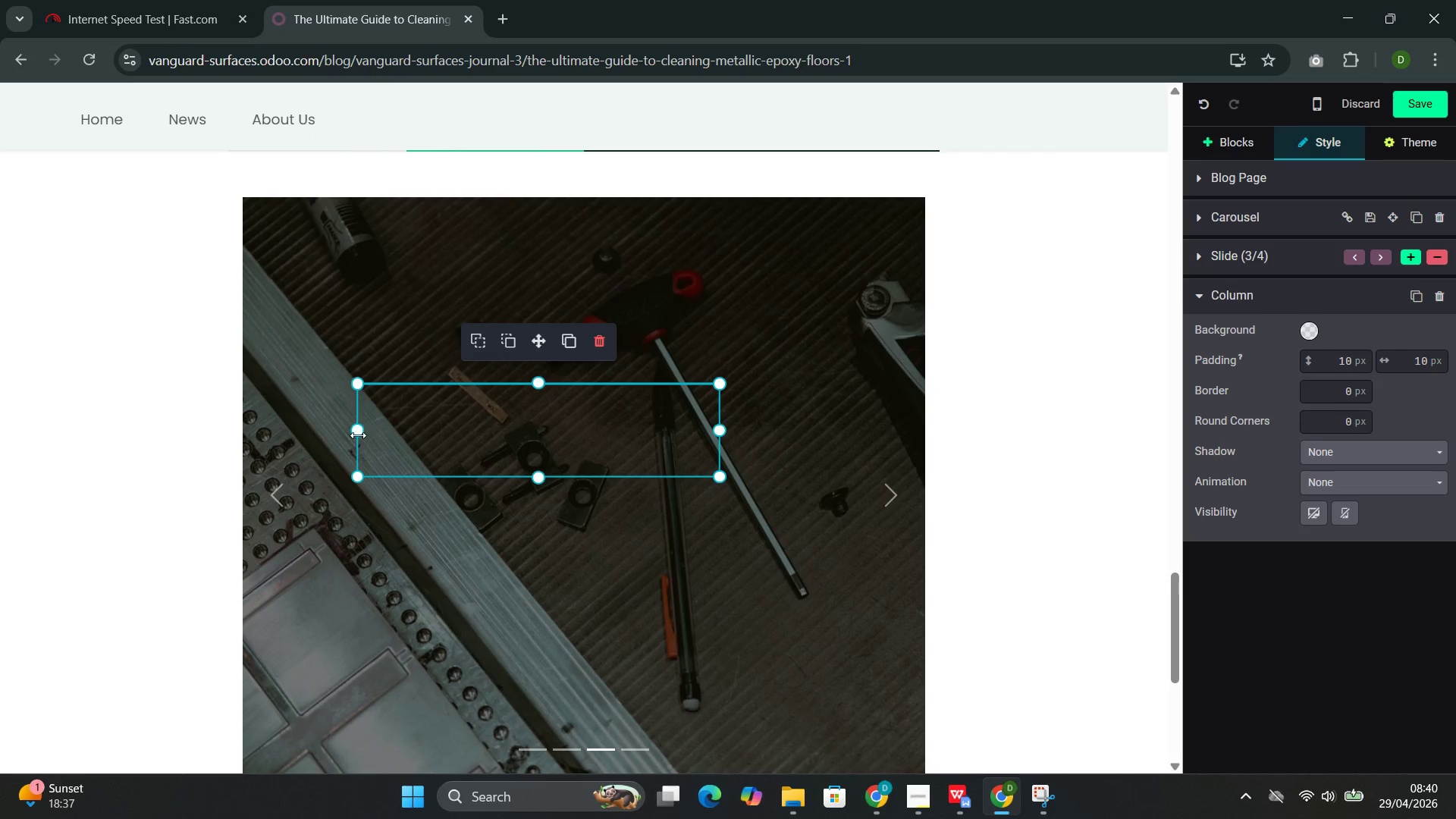 
left_click_drag(start_coordinate=[347, 433], to_coordinate=[243, 444])
 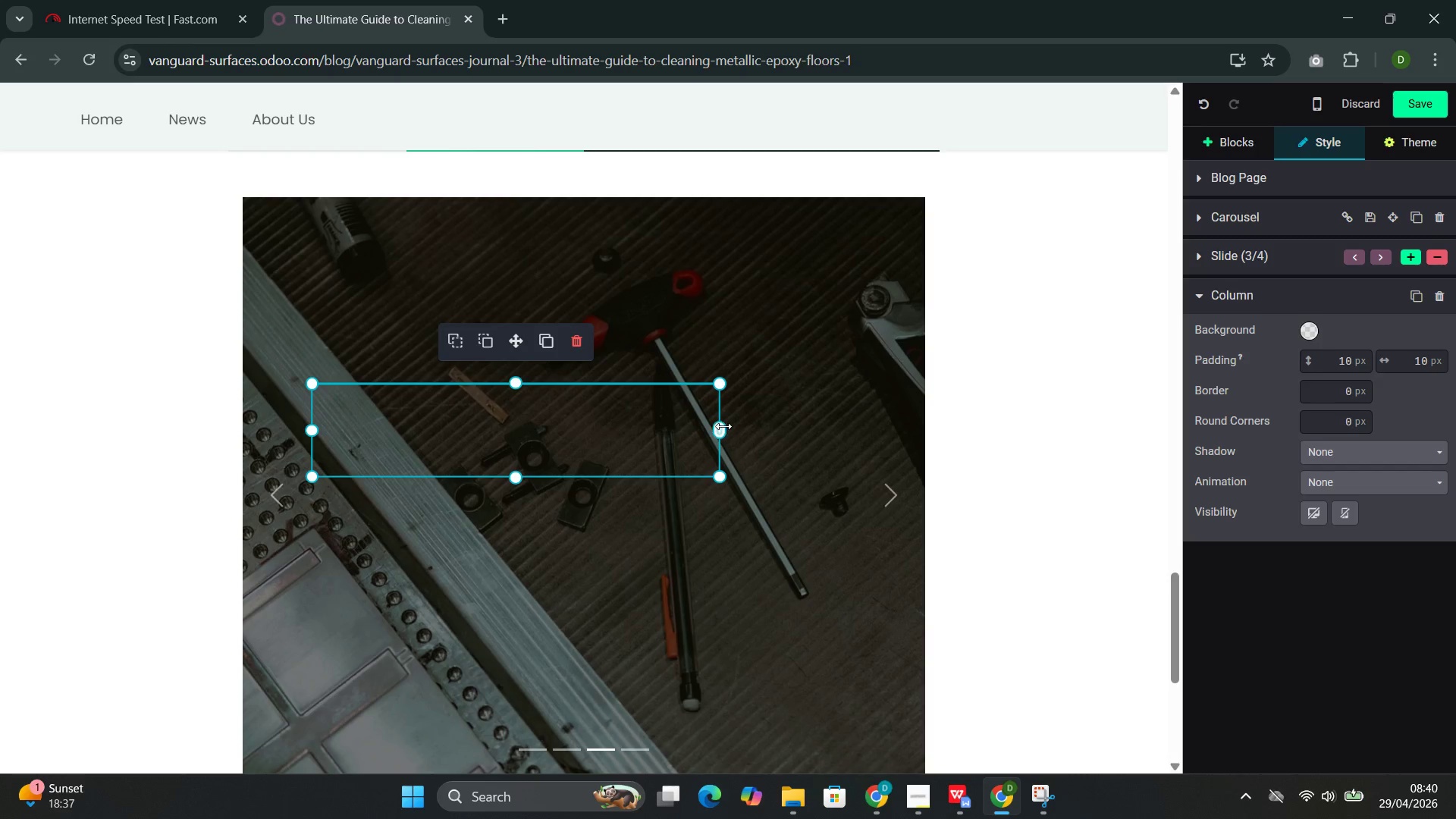 
left_click_drag(start_coordinate=[723, 426], to_coordinate=[945, 435])
 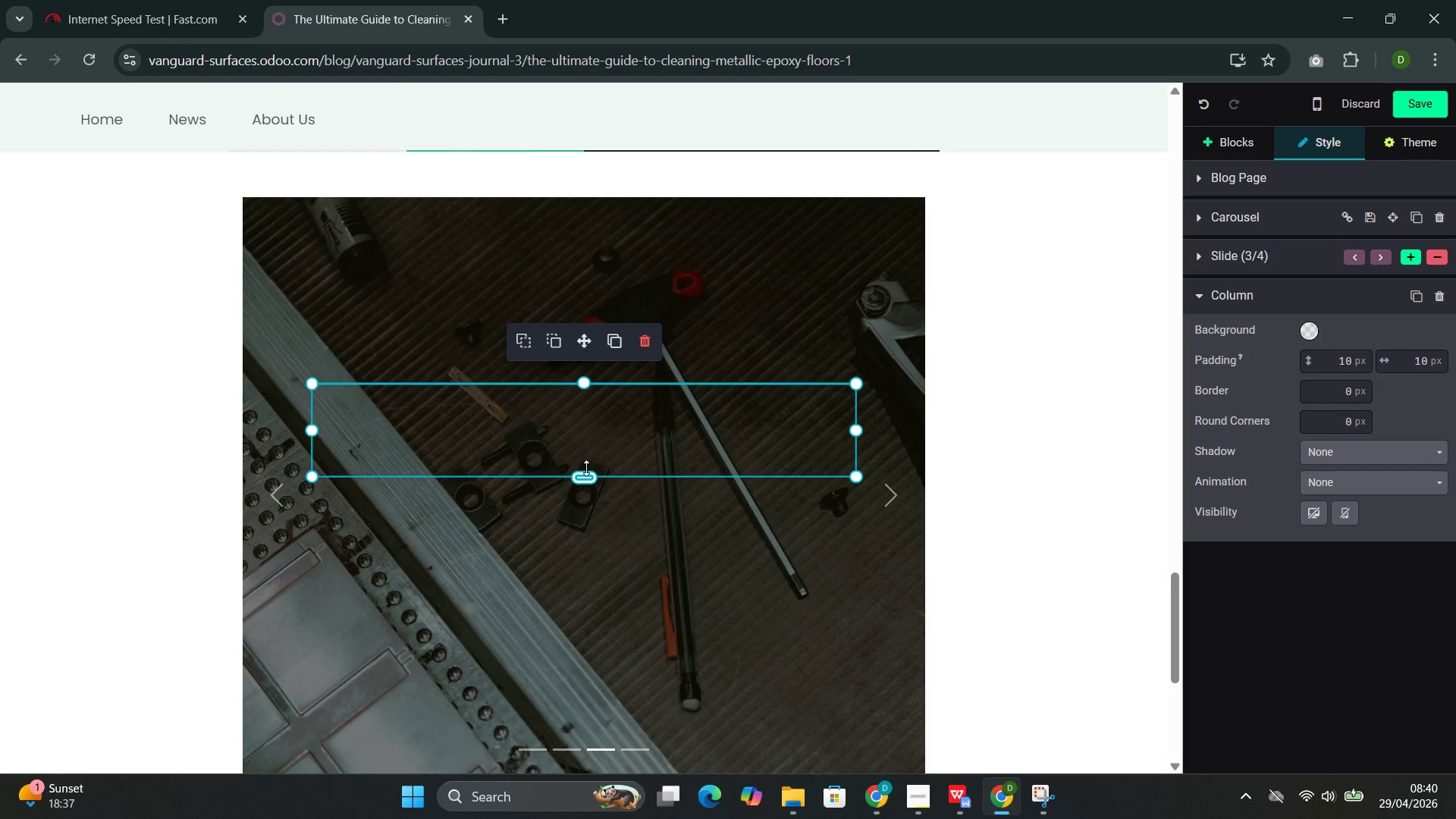 
left_click_drag(start_coordinate=[585, 468], to_coordinate=[557, 570])
 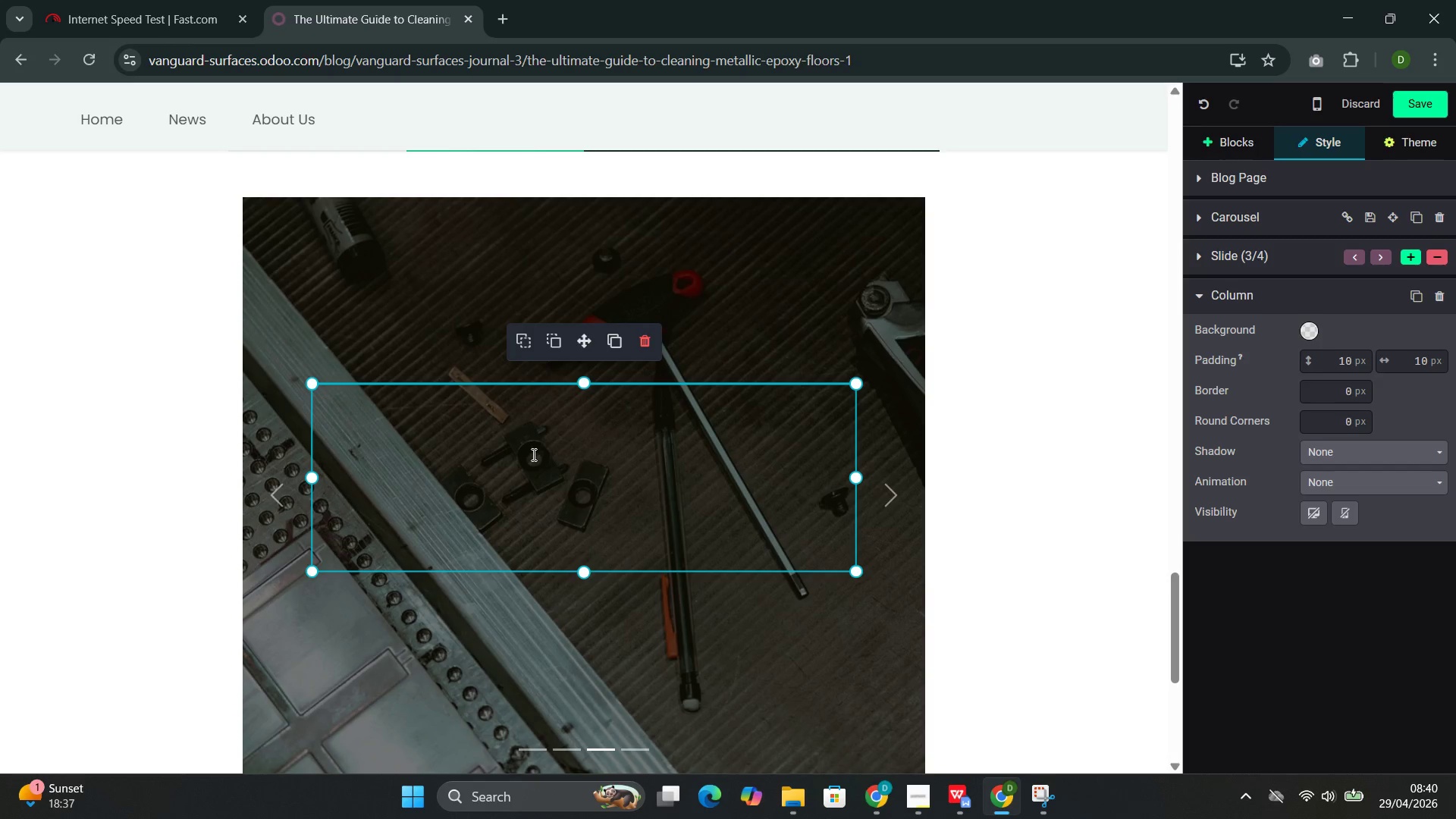 
left_click([532, 454])
 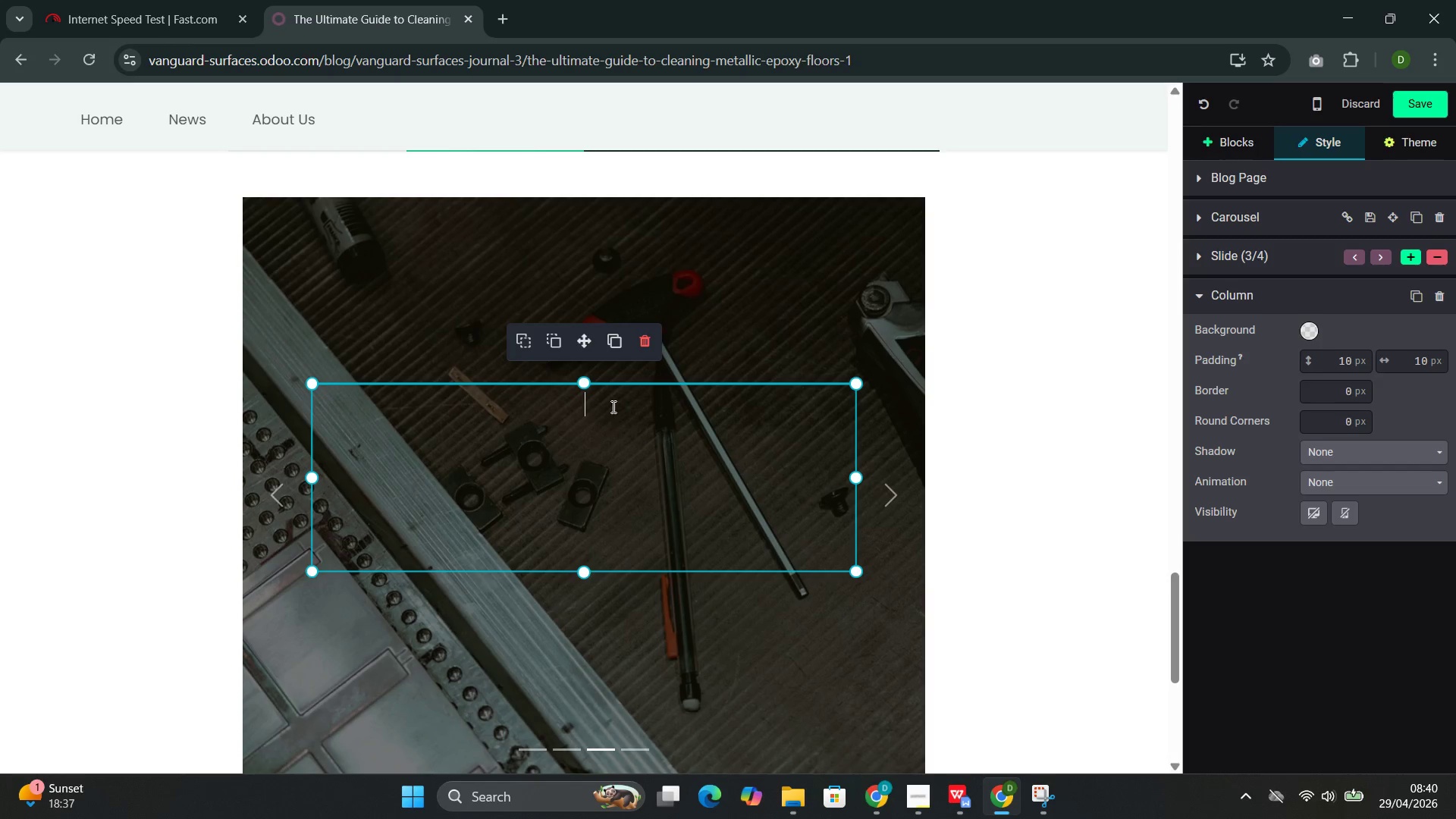 
double_click([612, 406])
 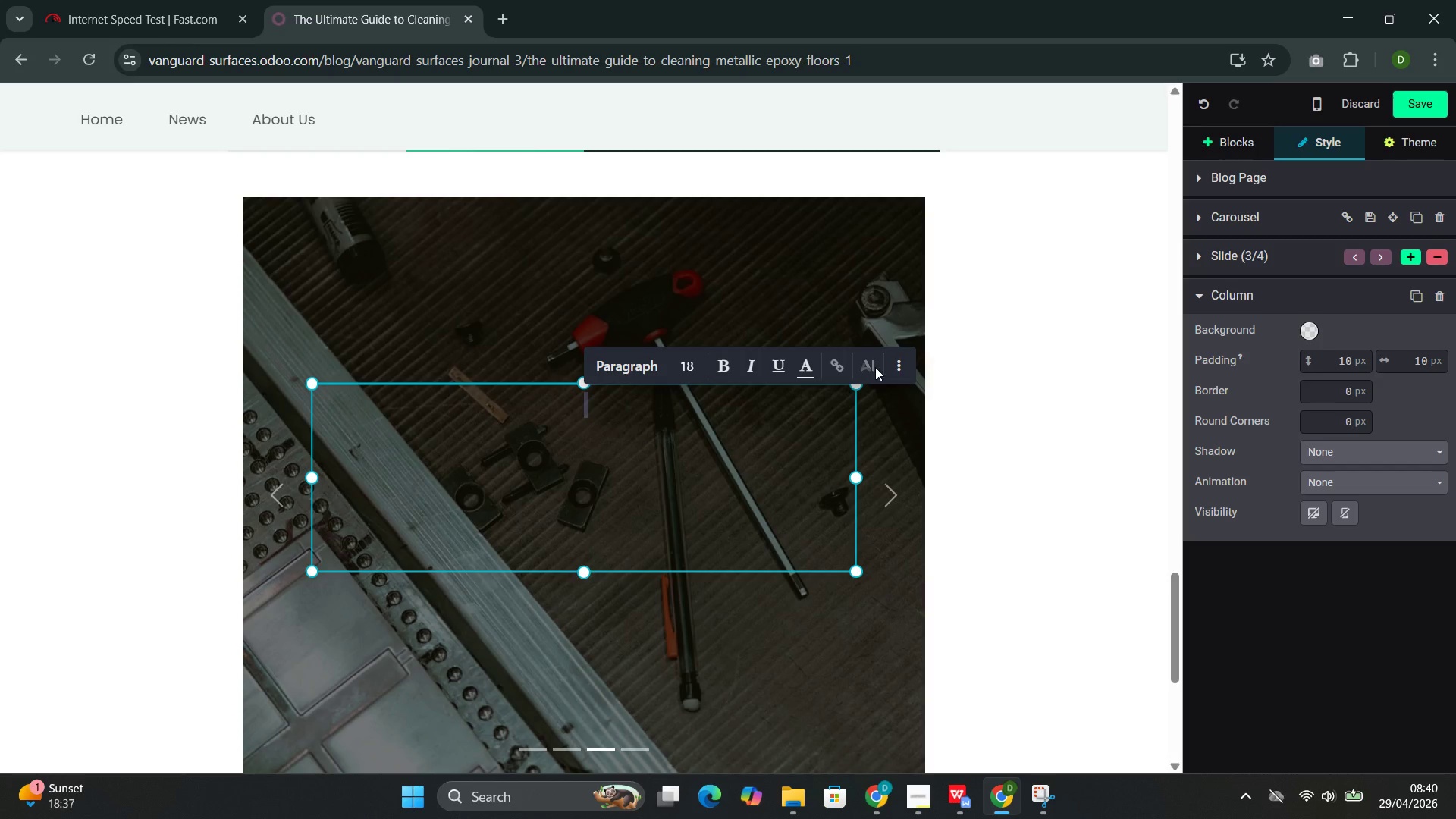 
left_click([895, 359])
 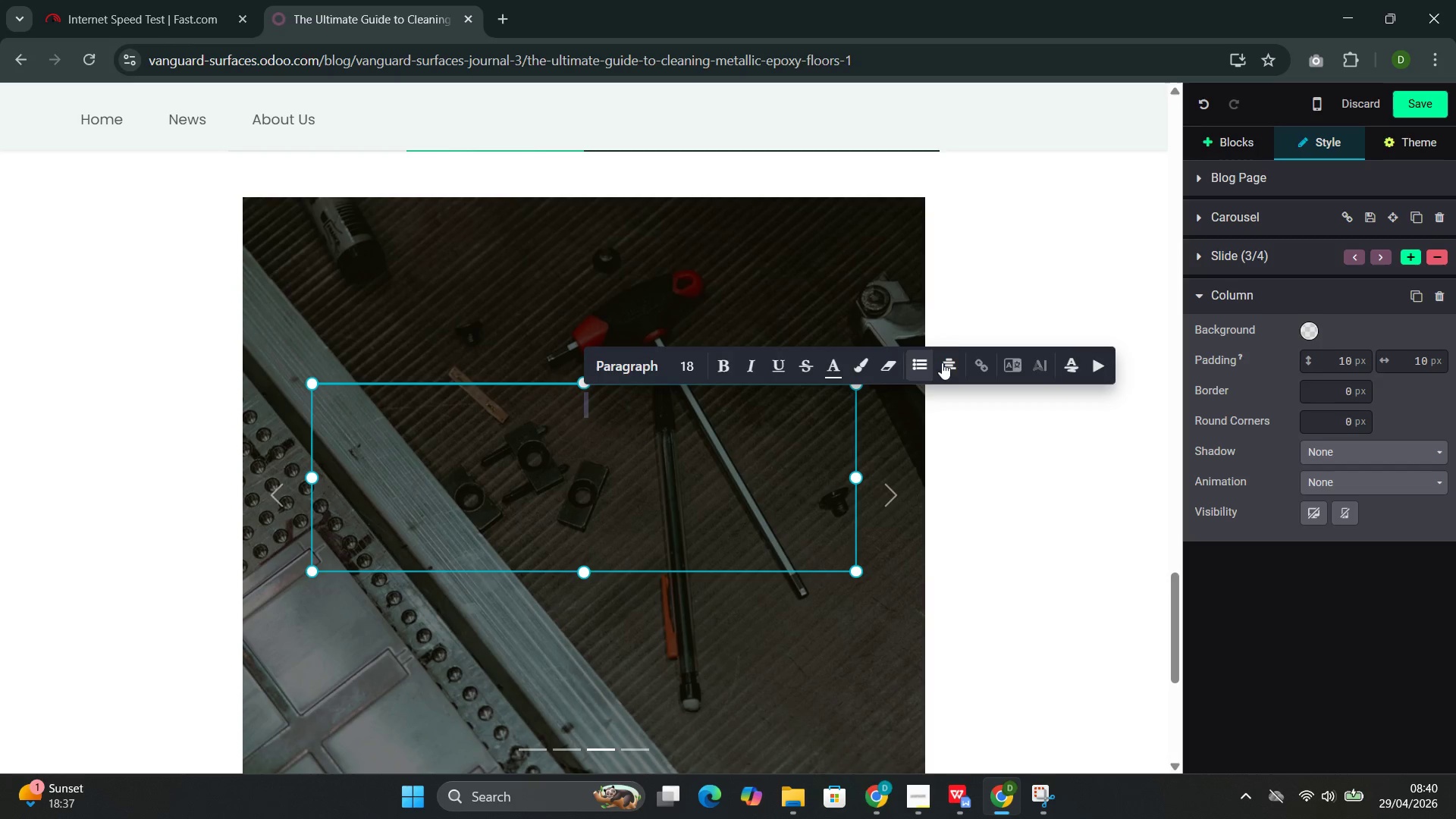 
left_click([949, 366])
 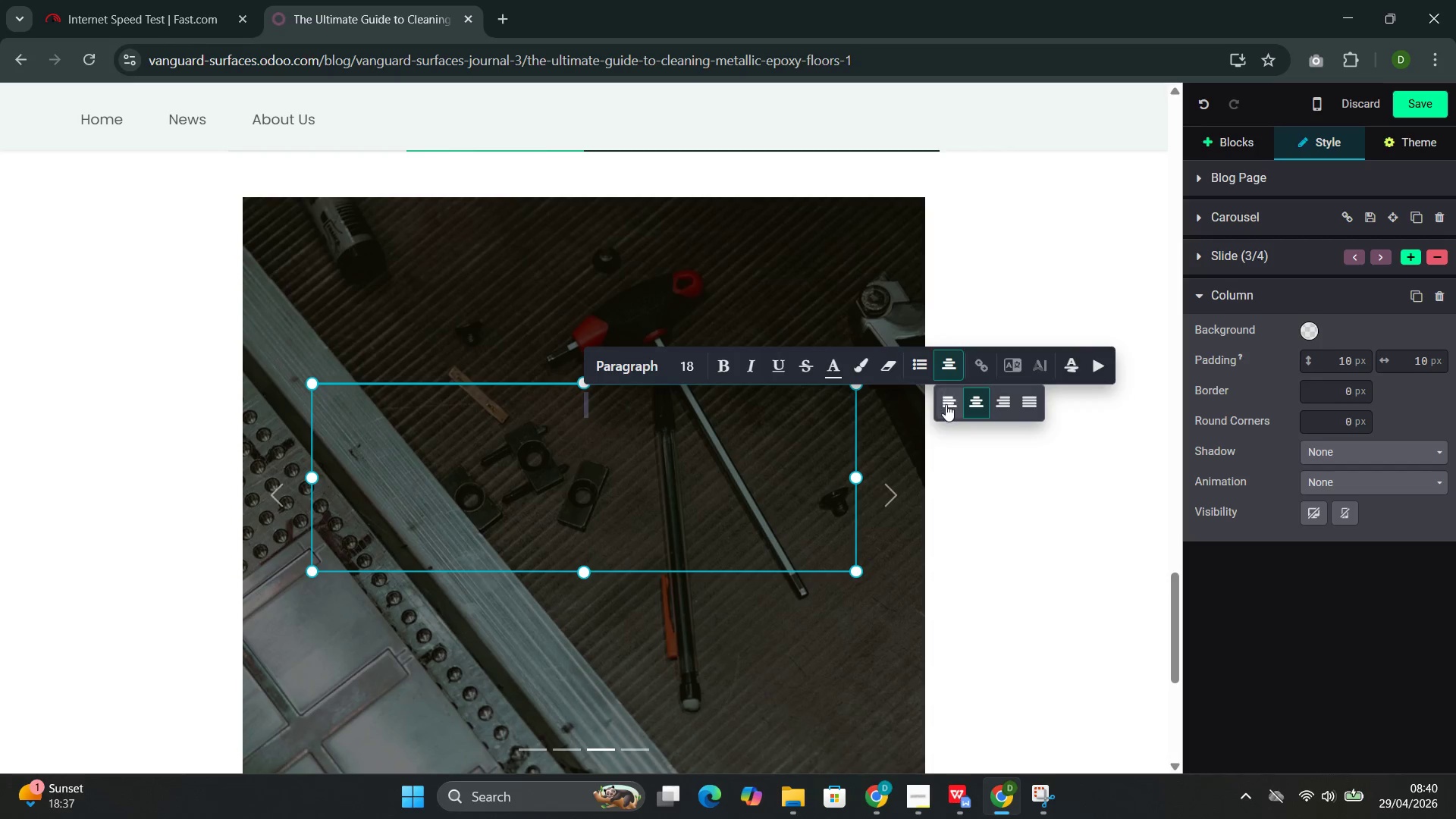 
left_click([946, 404])
 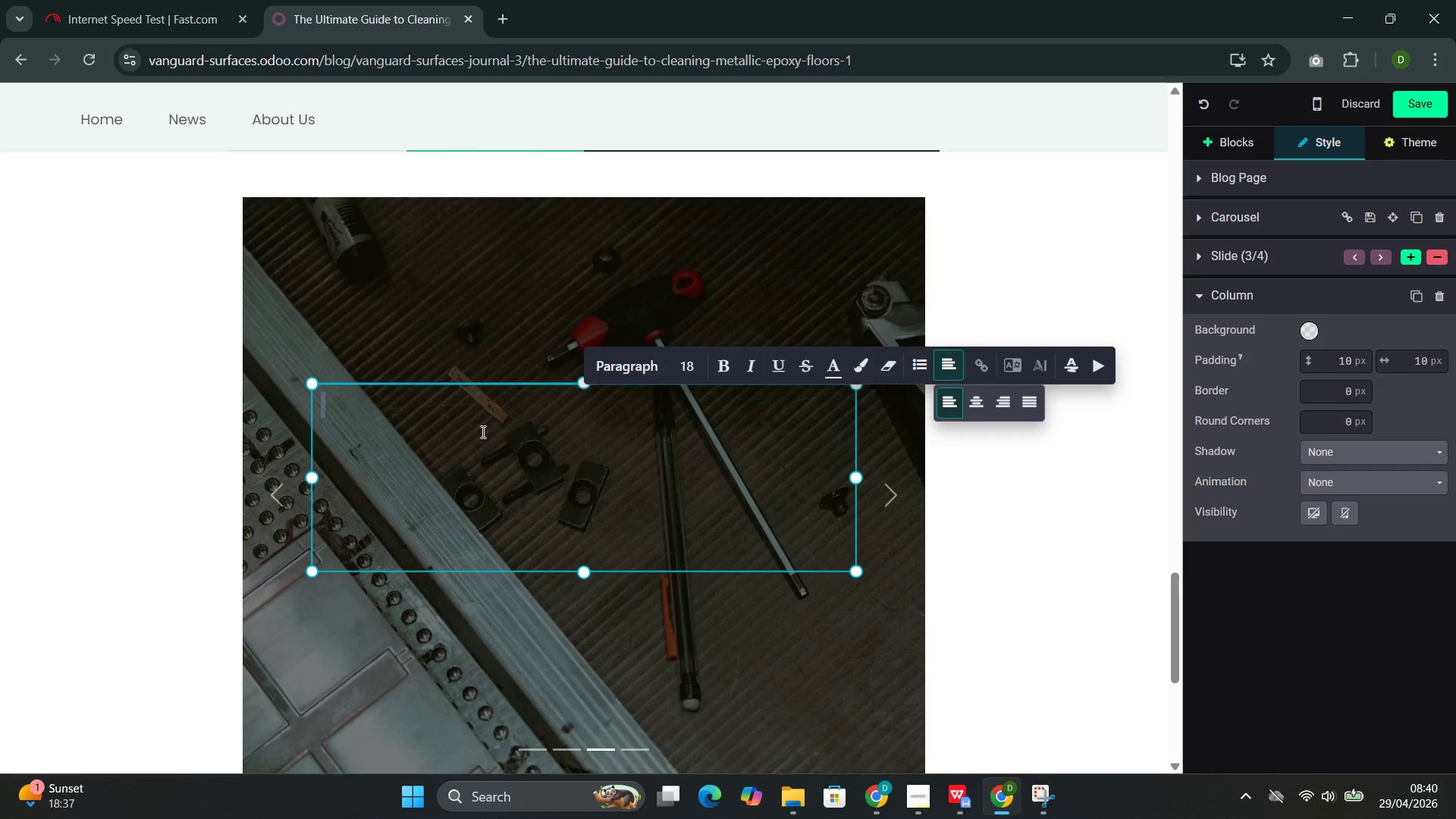 
left_click([476, 430])
 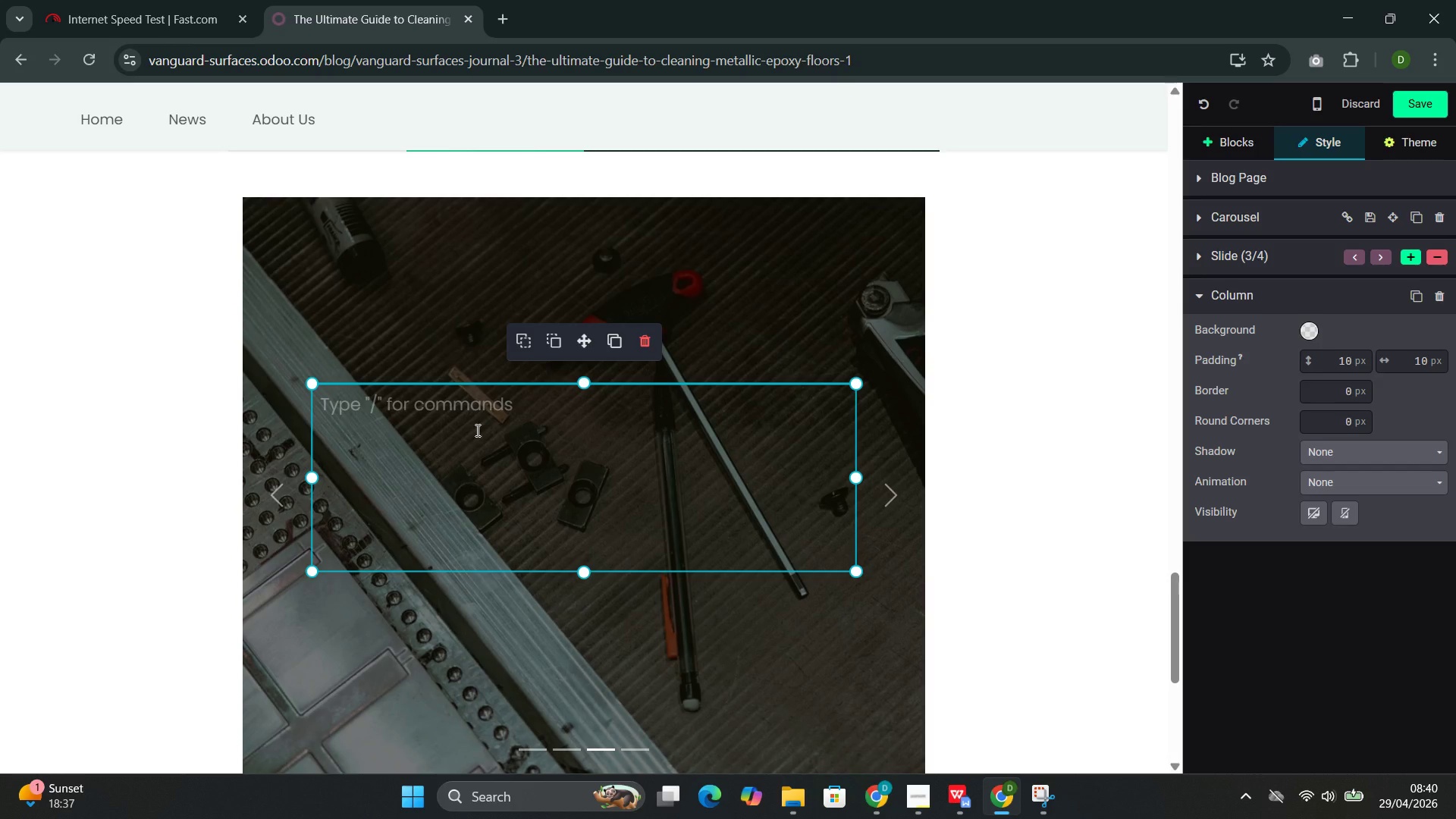 
wait(5.72)
 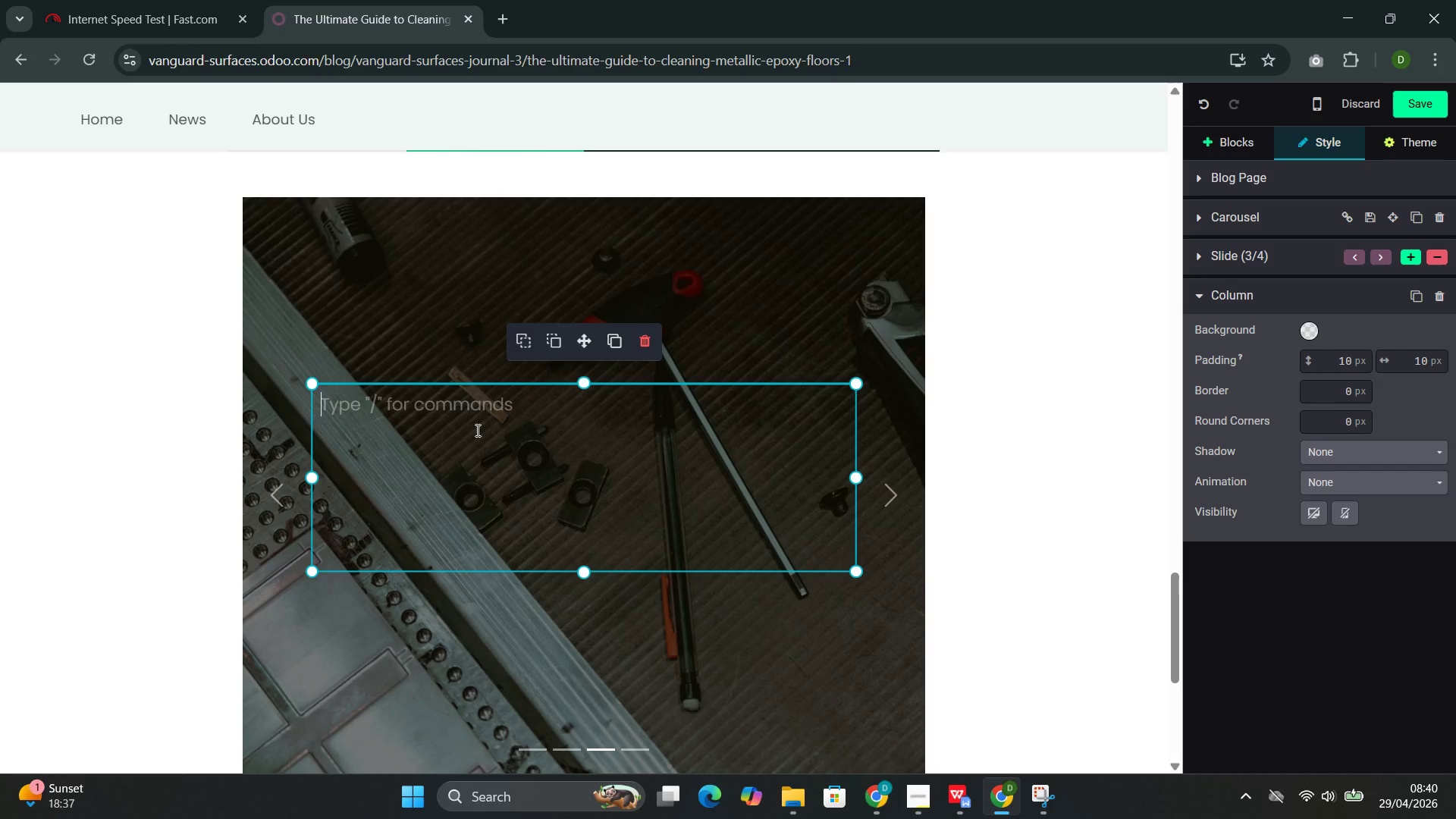 
left_click([290, 497])
 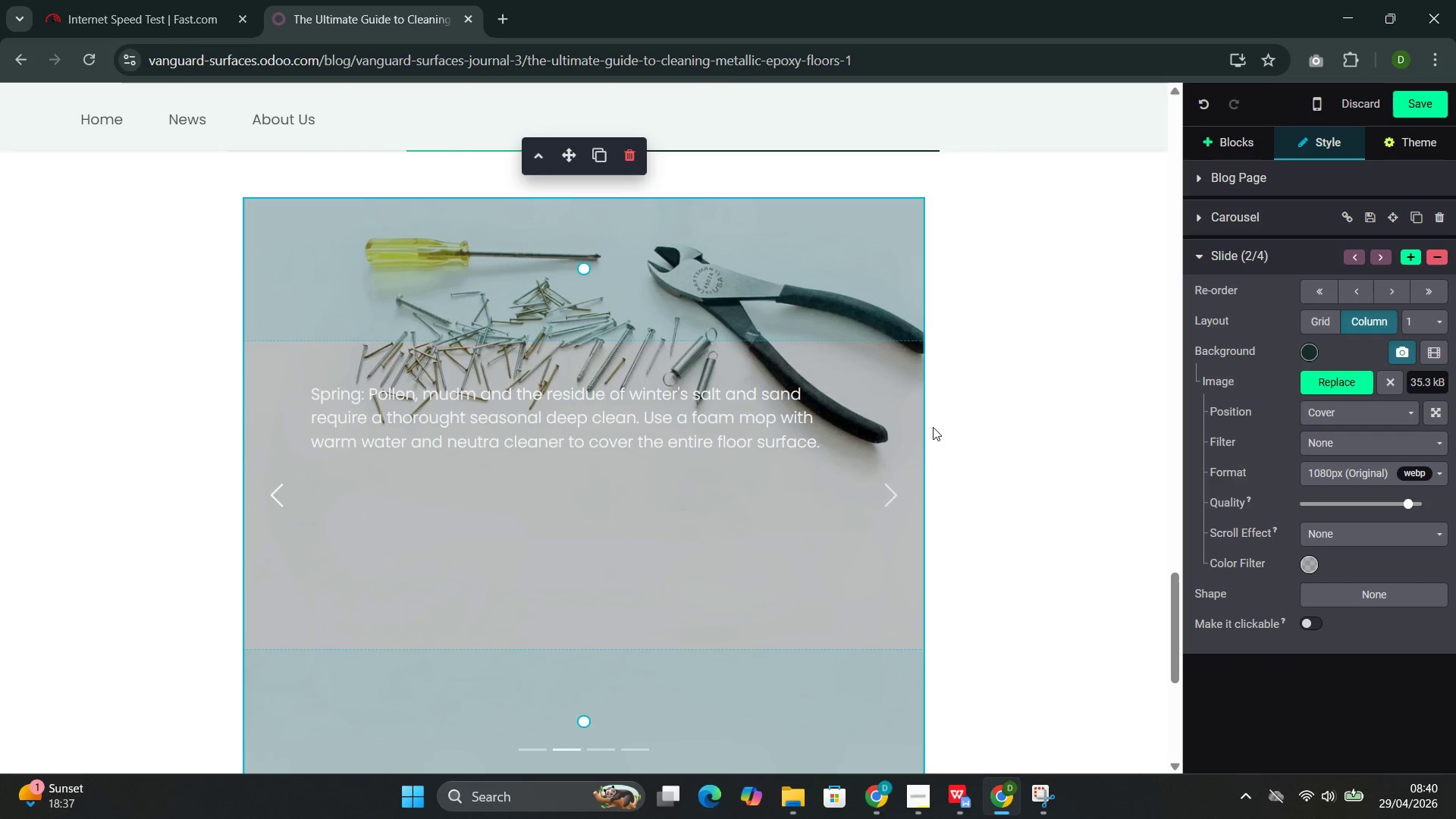 
left_click([885, 475])
 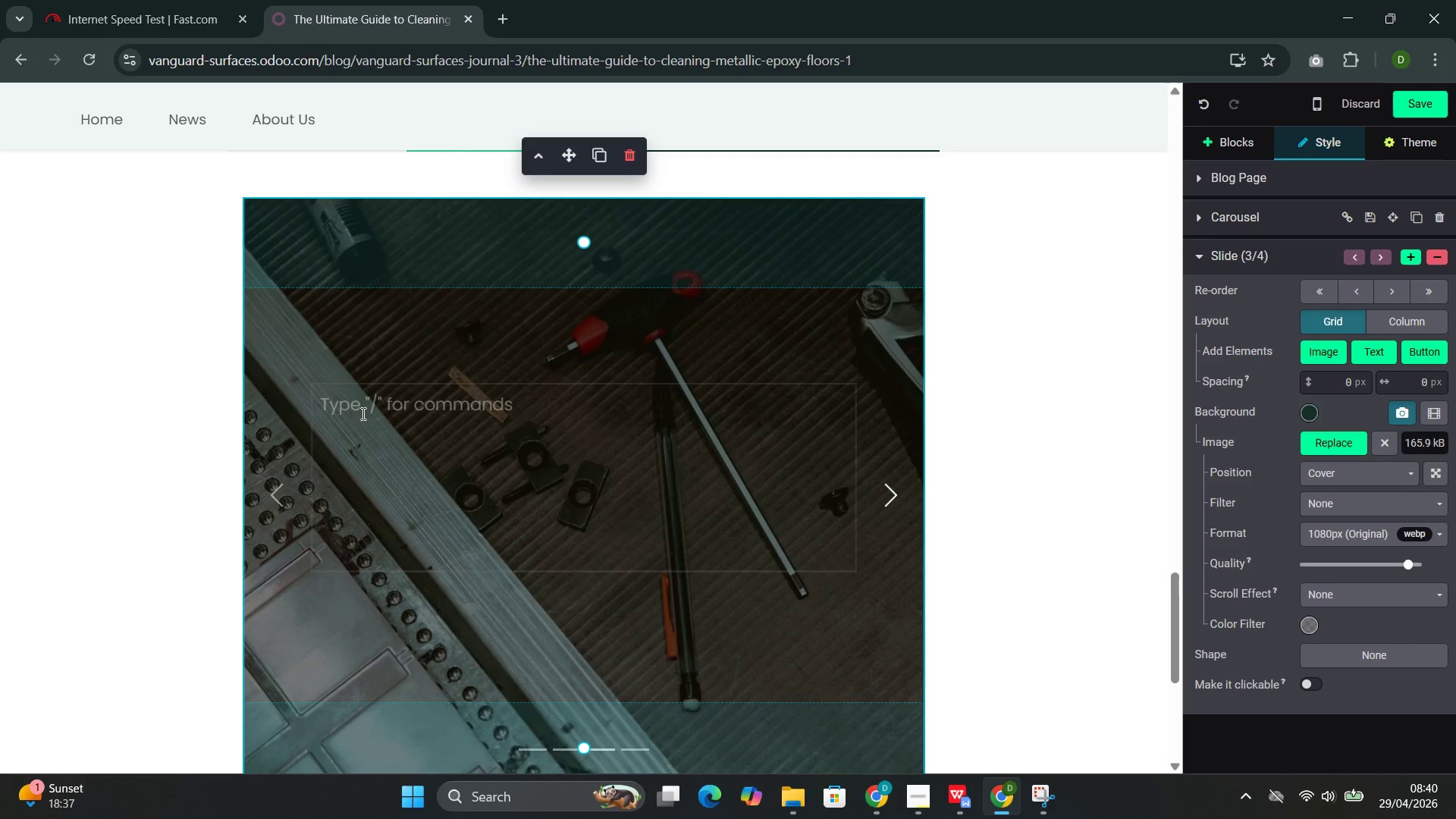 
left_click([361, 410])
 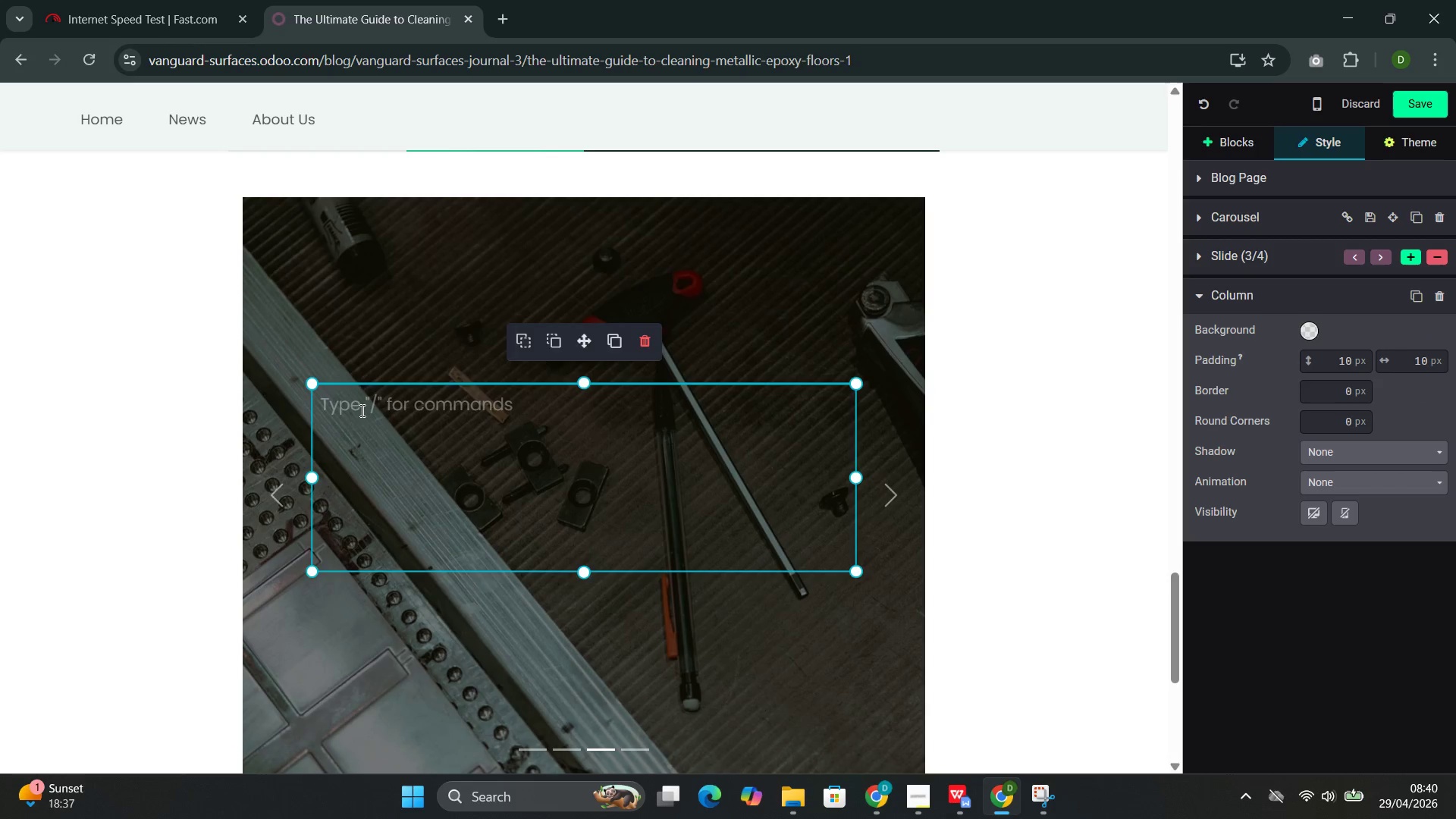 
type(Summer: Heat and UV expose)
key(Backspace)
type(ure can affect epoxy floors in garages in garages )
 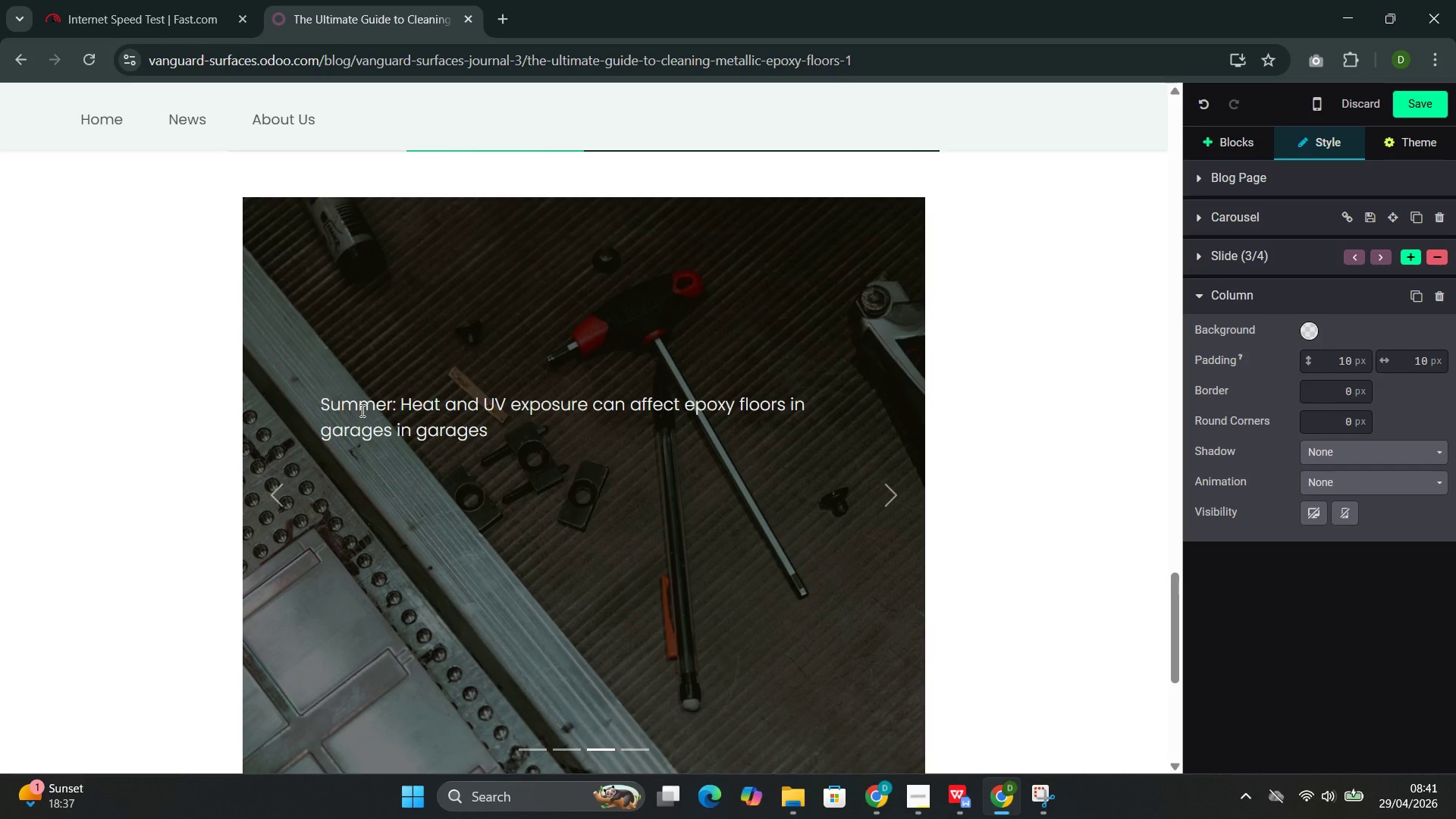 
wait(12.83)
 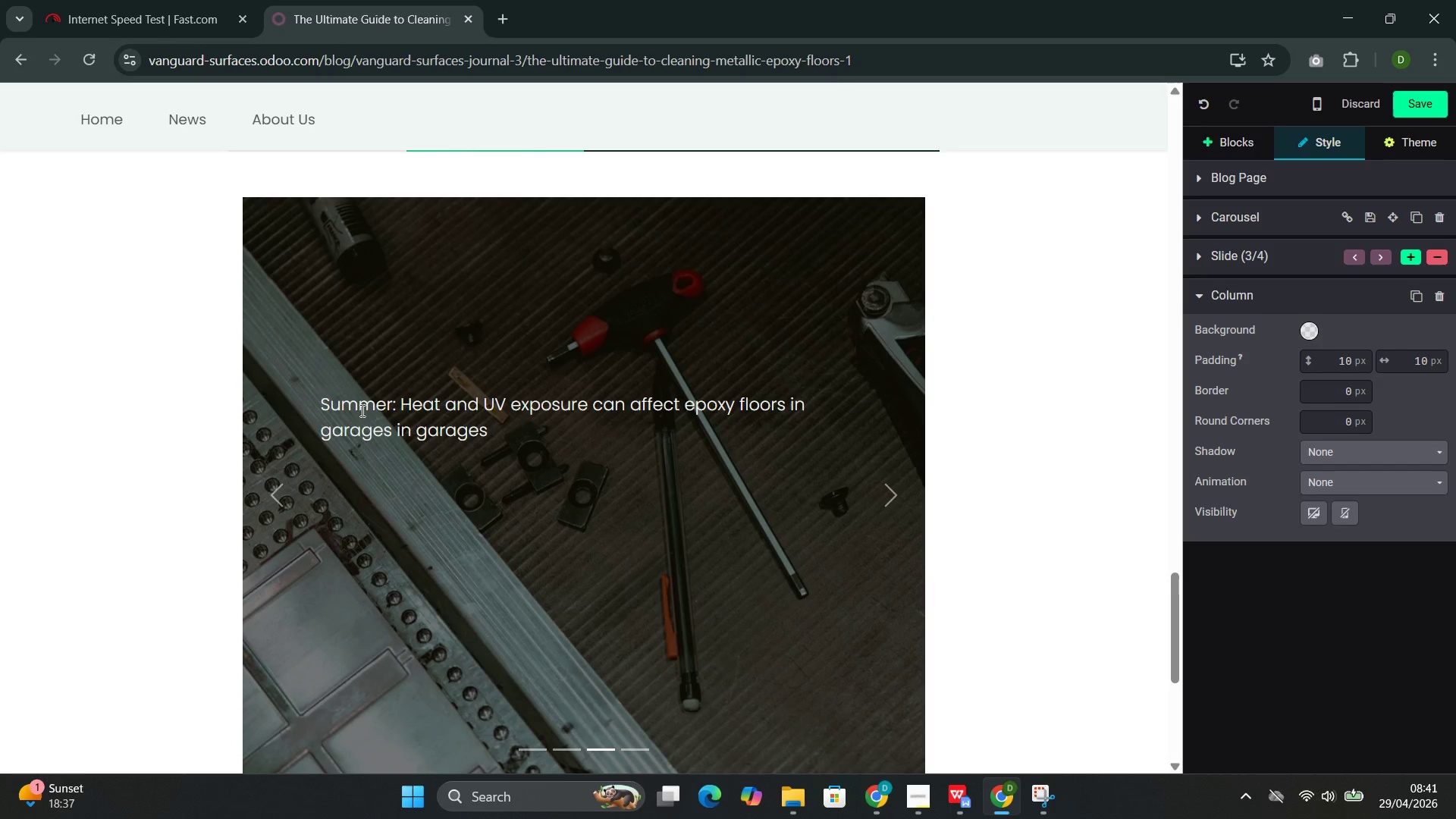 
type(with wind)
 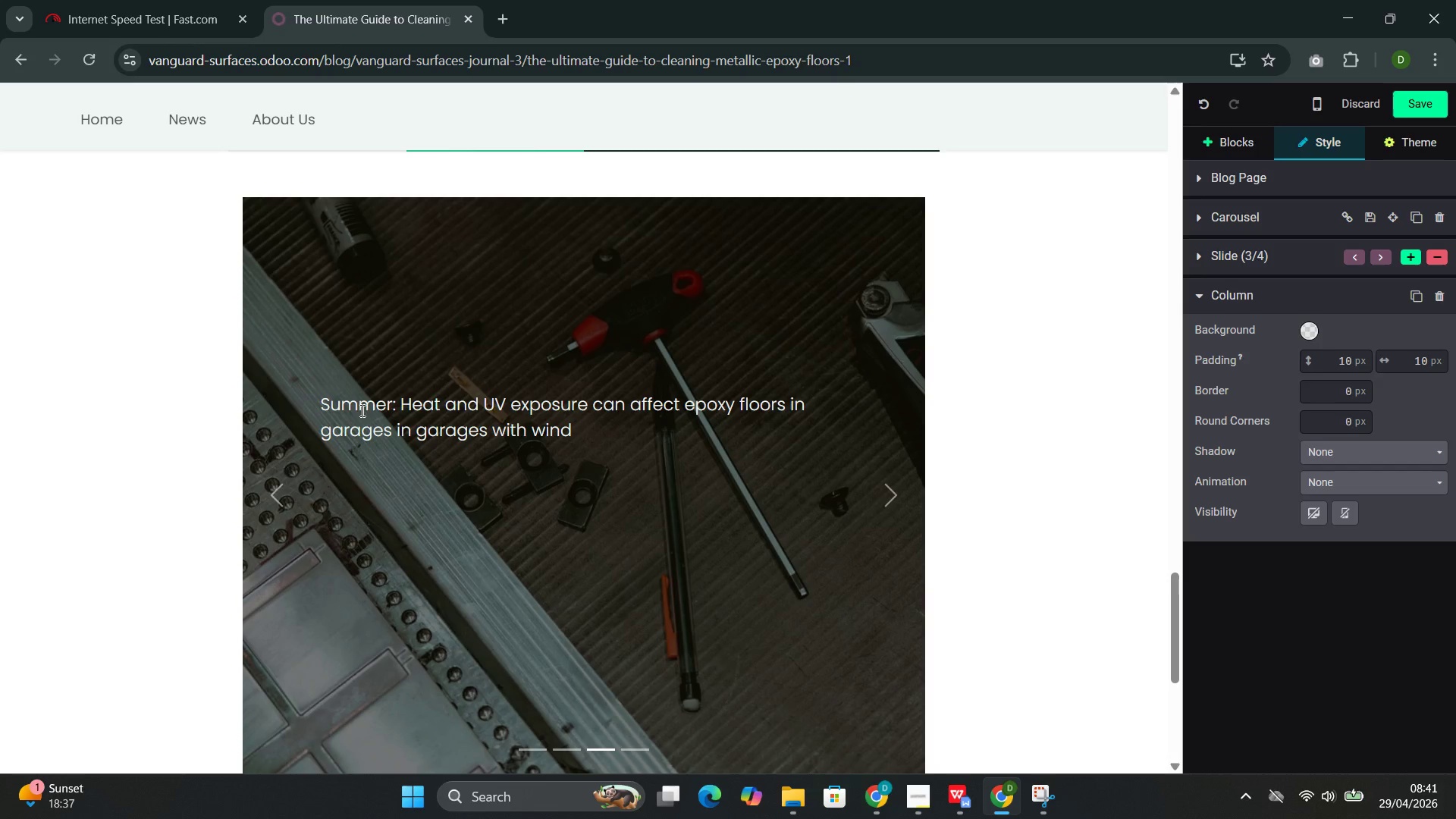 
type(ows or skylights. )
 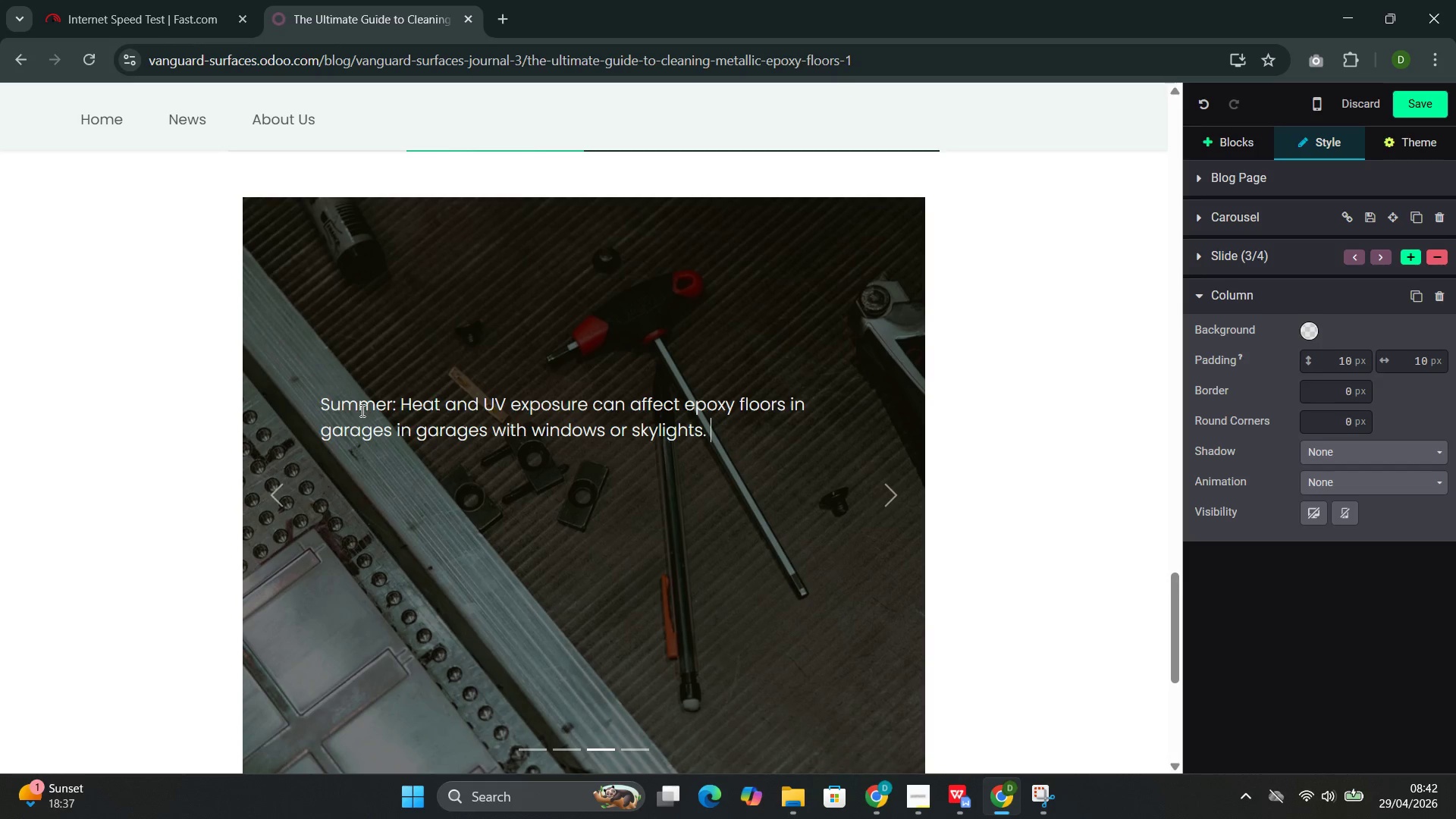 
wait(9.41)
 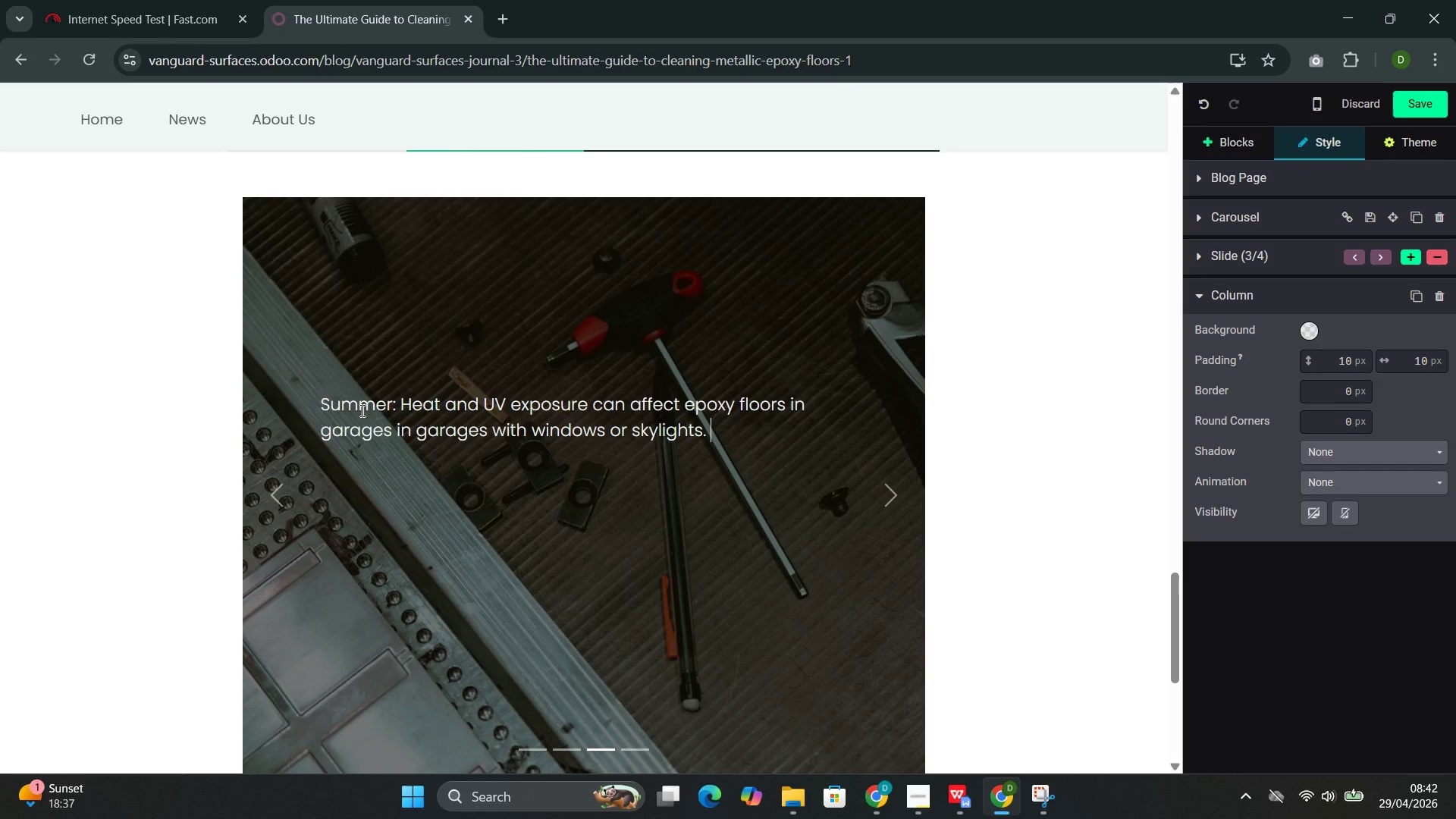 
type(While qui)
key(Backspace)
type(ality metallic epo)
 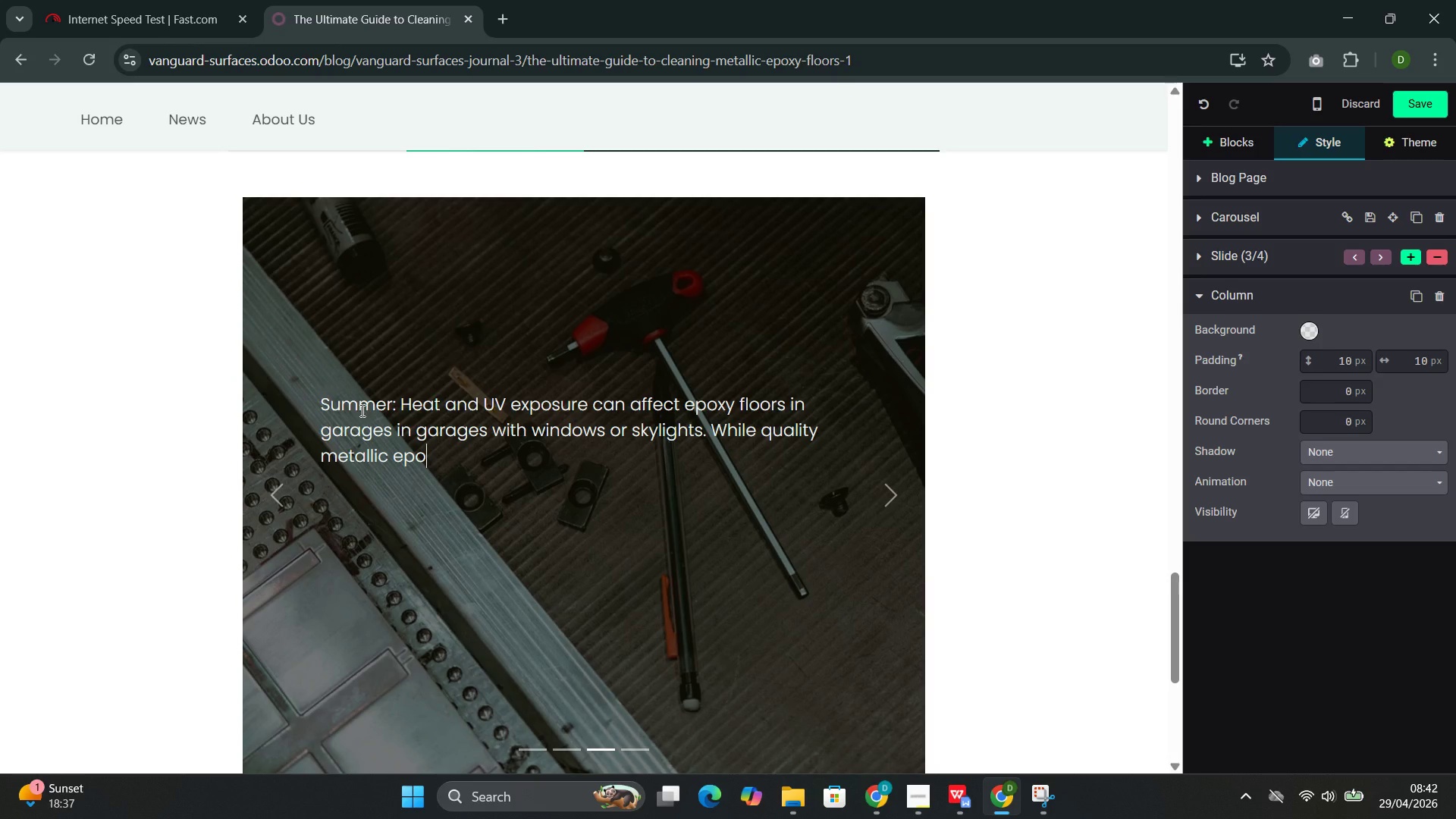 
type(xy )
 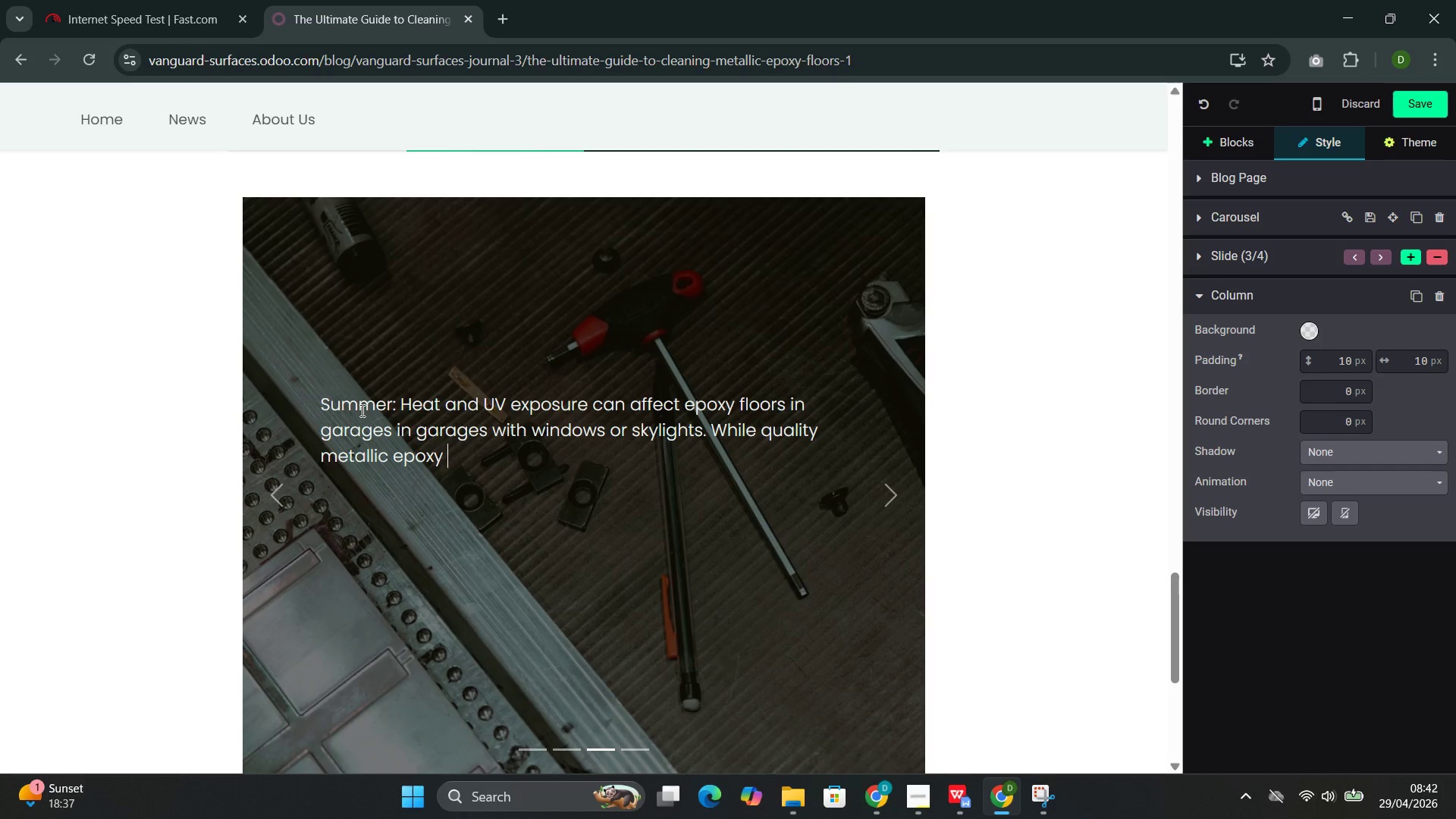 
type(coat)
 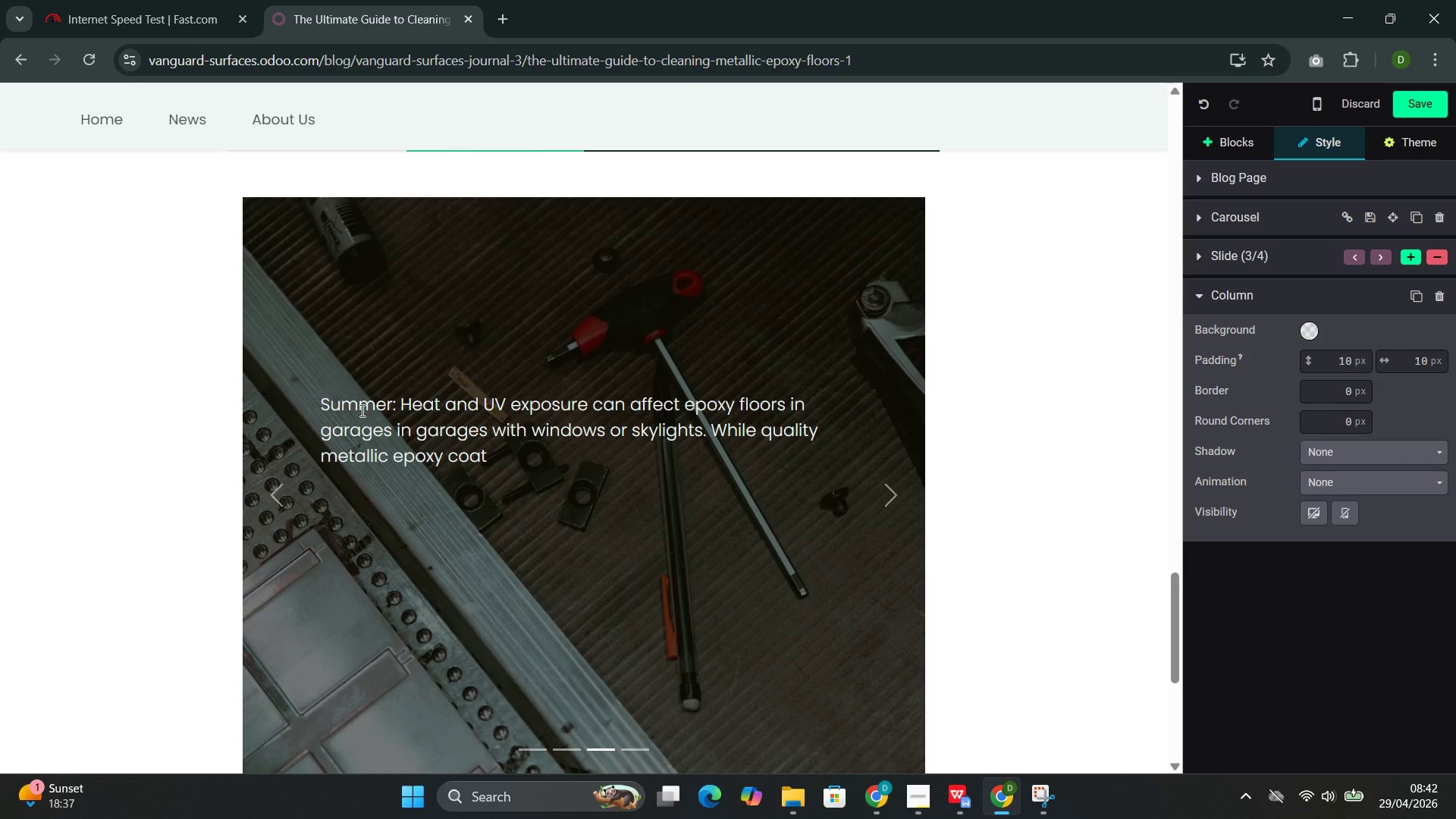 
type(ings include UV-)
 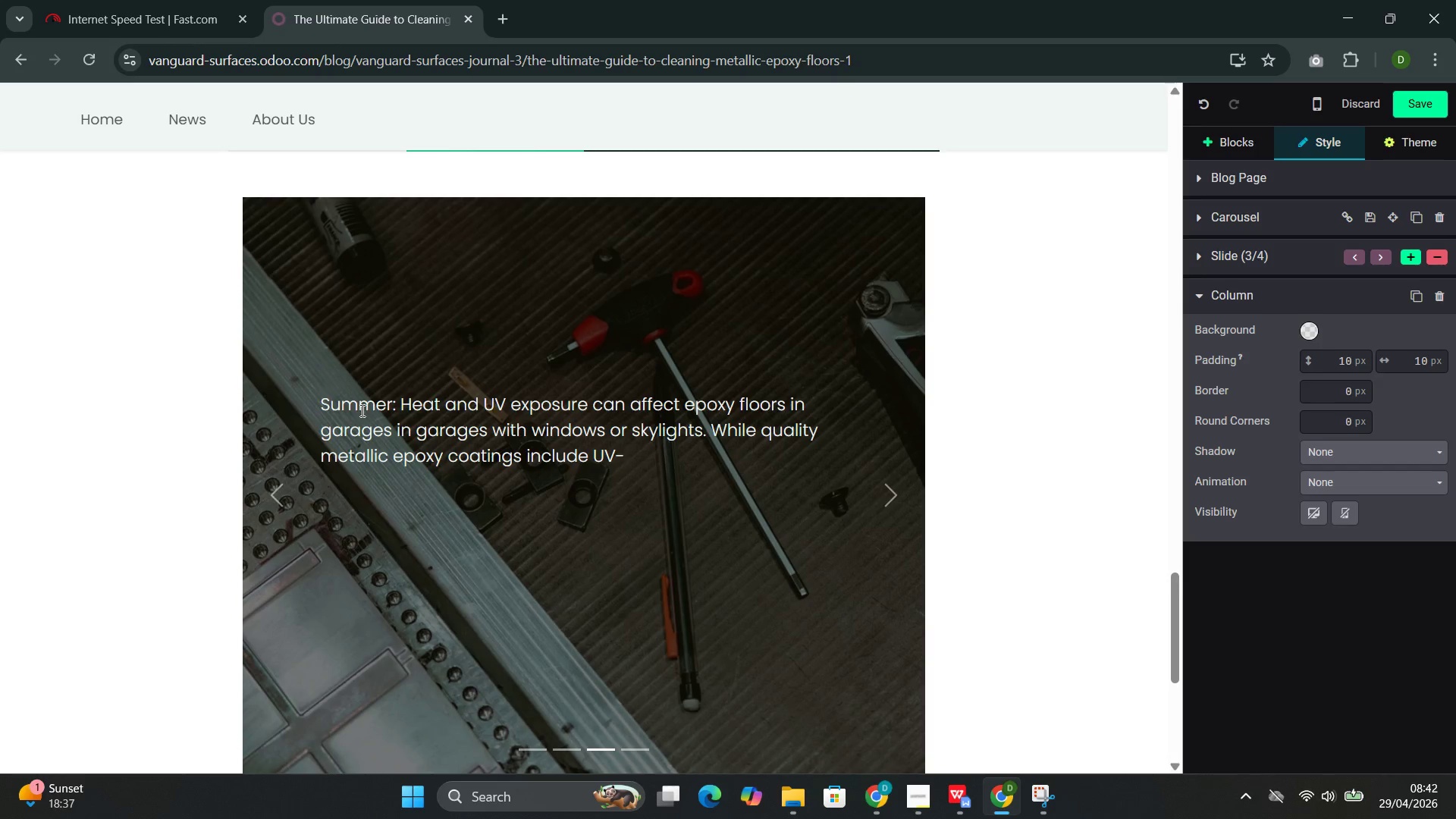 
type(stable top)
 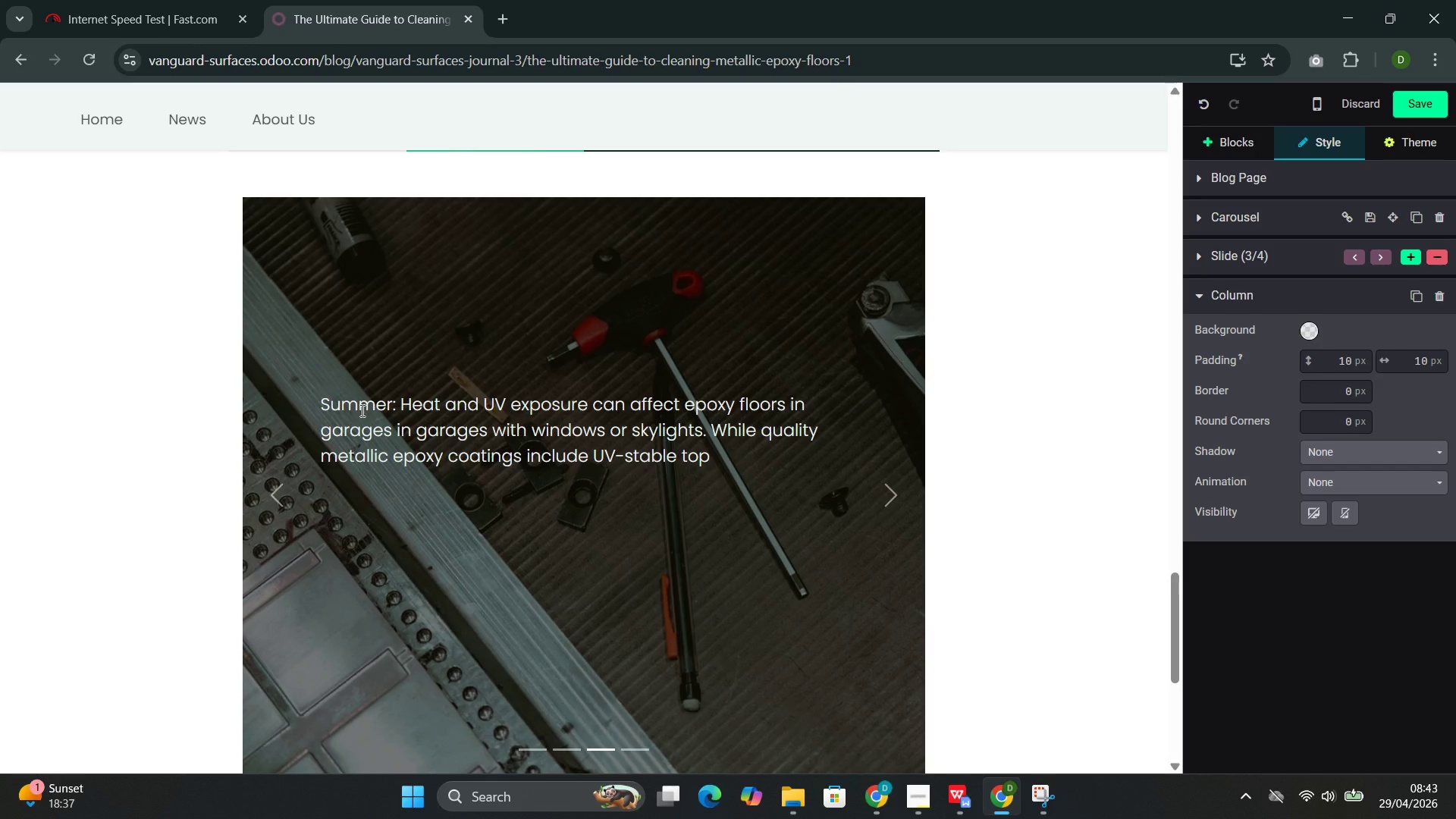 
type(coats, prolonges)
key(Backspace)
type(d)
 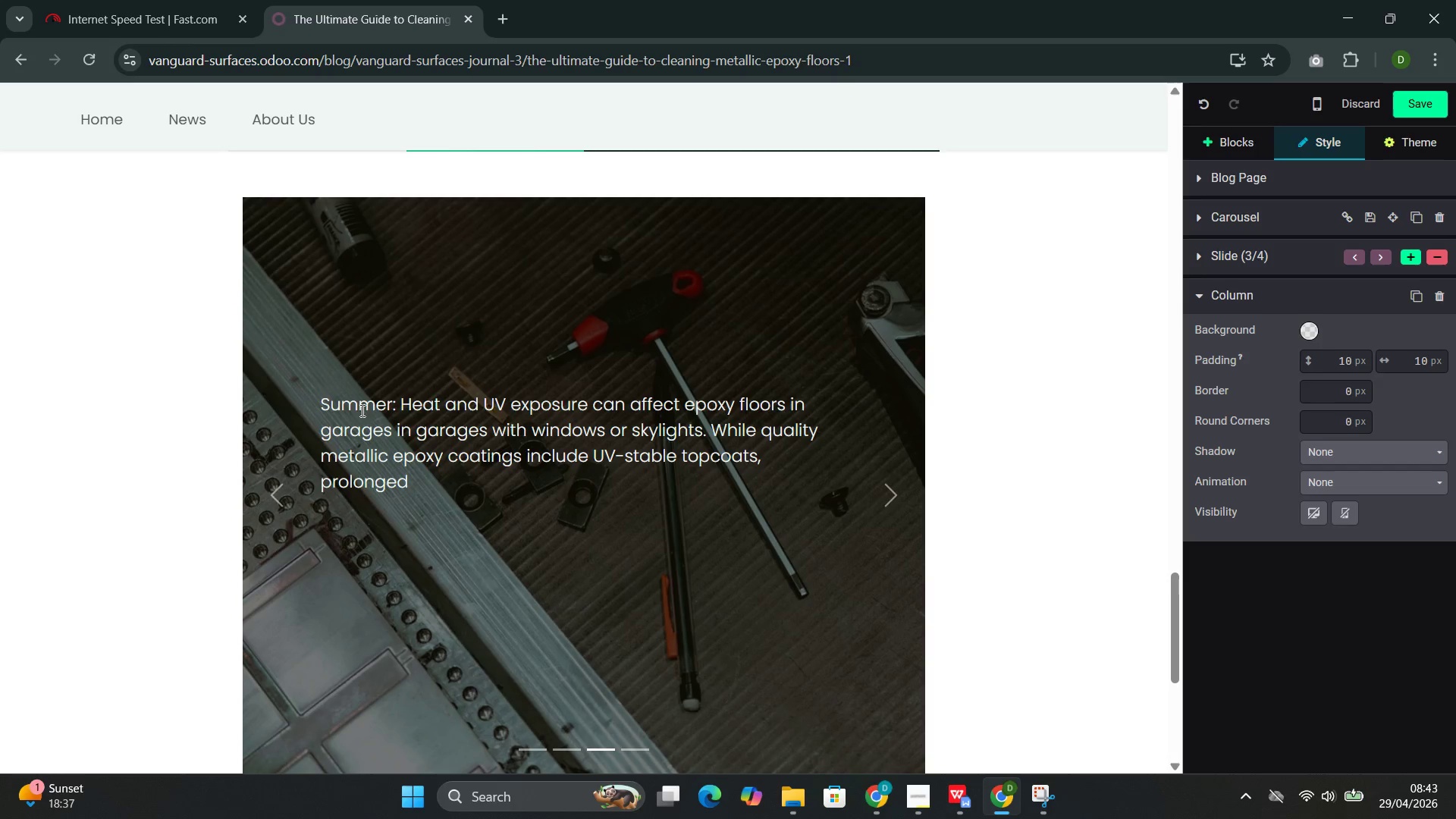 
type( direct sunlight can cause yellowing over time.)
 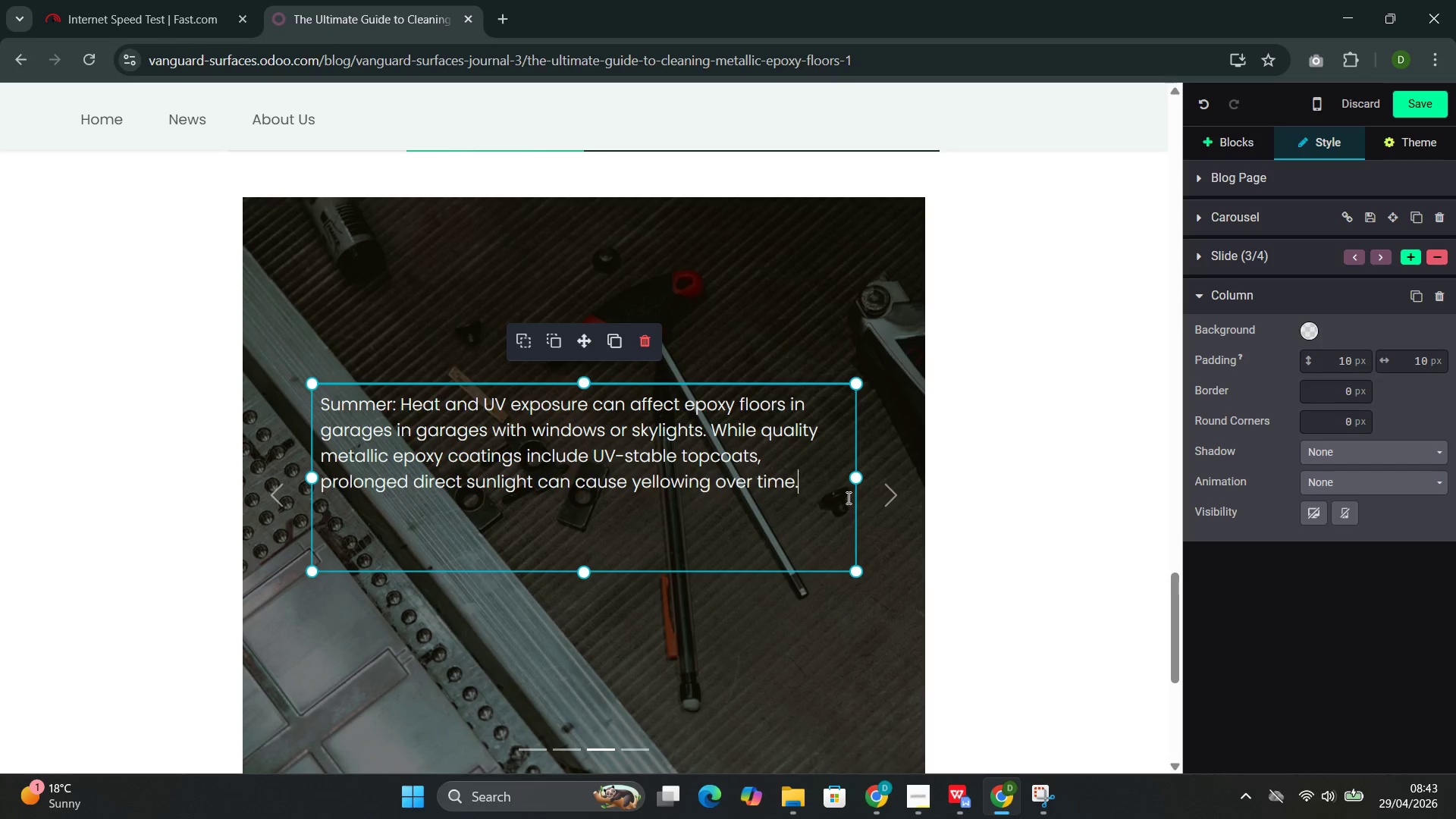 
left_click([886, 509])
 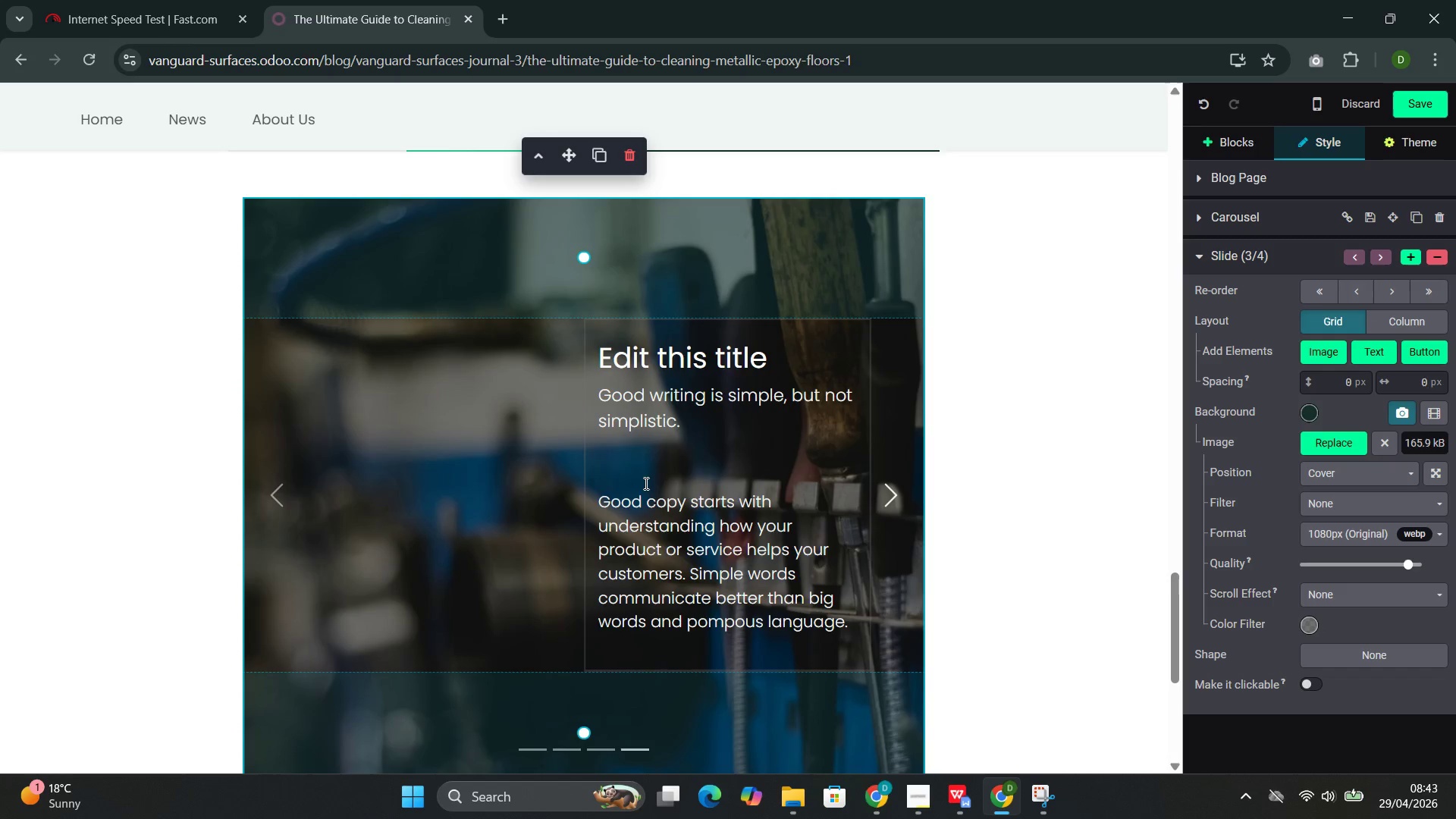 
left_click([634, 475])
 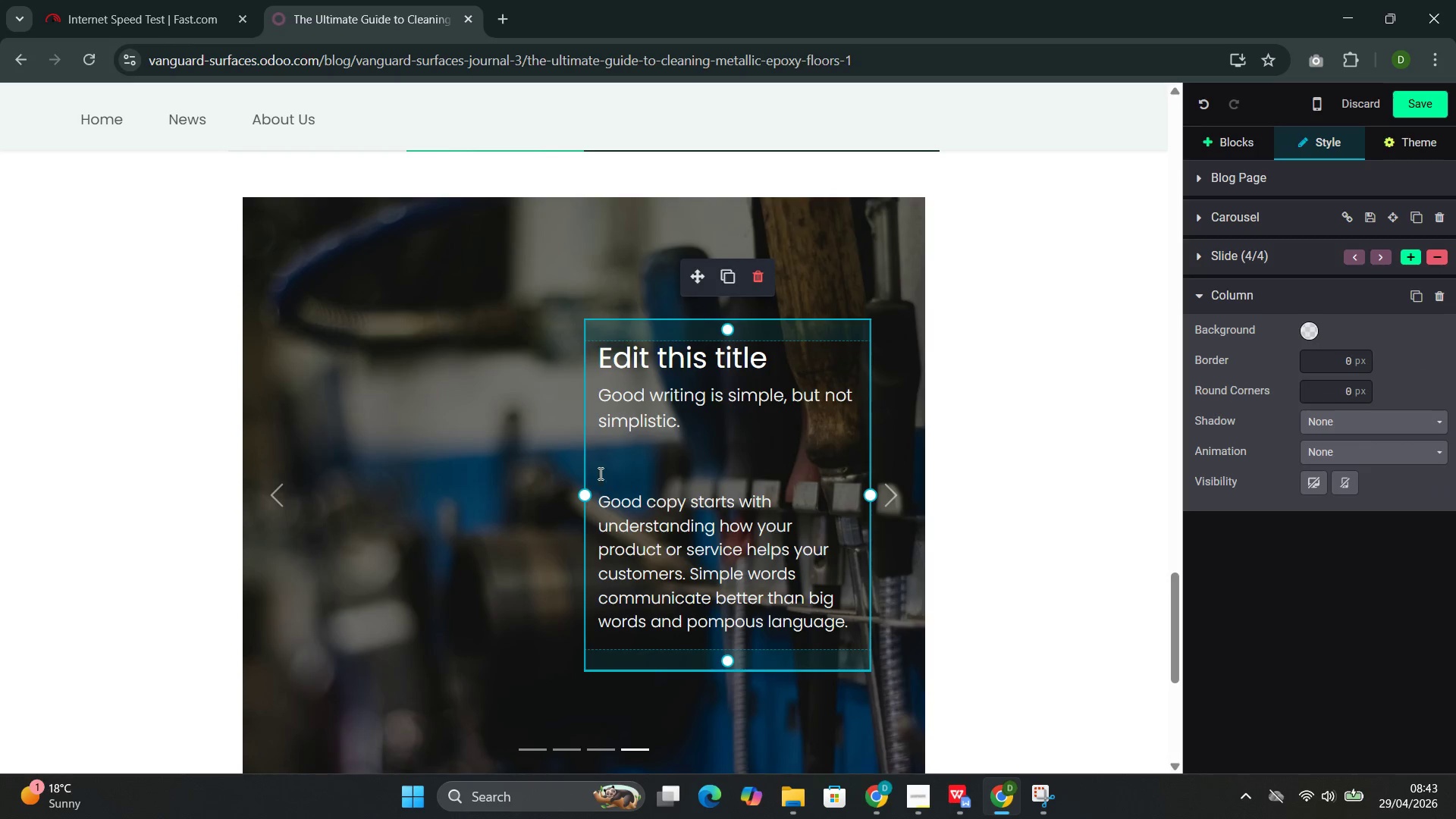 
left_click_drag(start_coordinate=[592, 475], to_coordinate=[565, 473])
 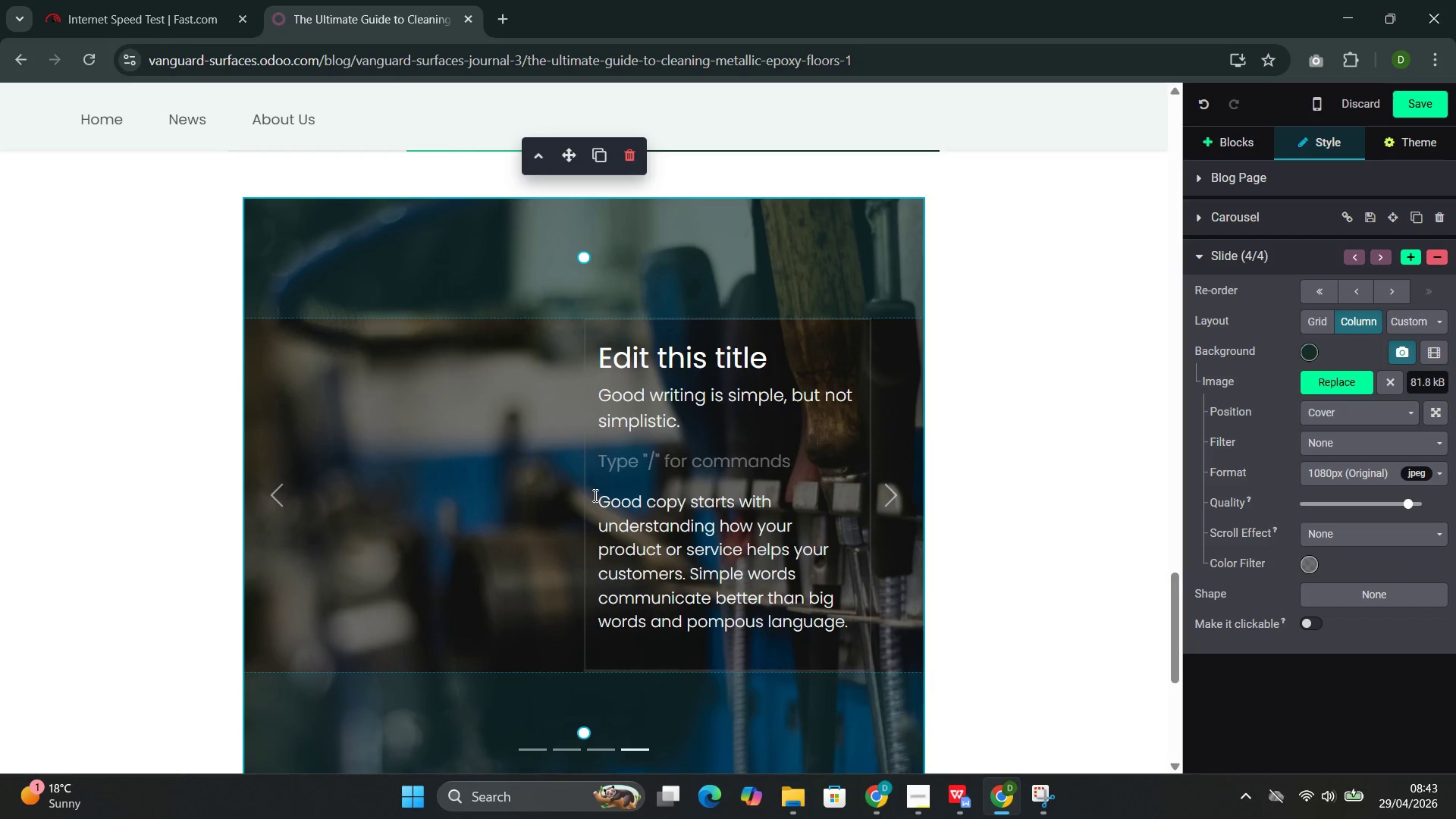 
left_click([594, 495])
 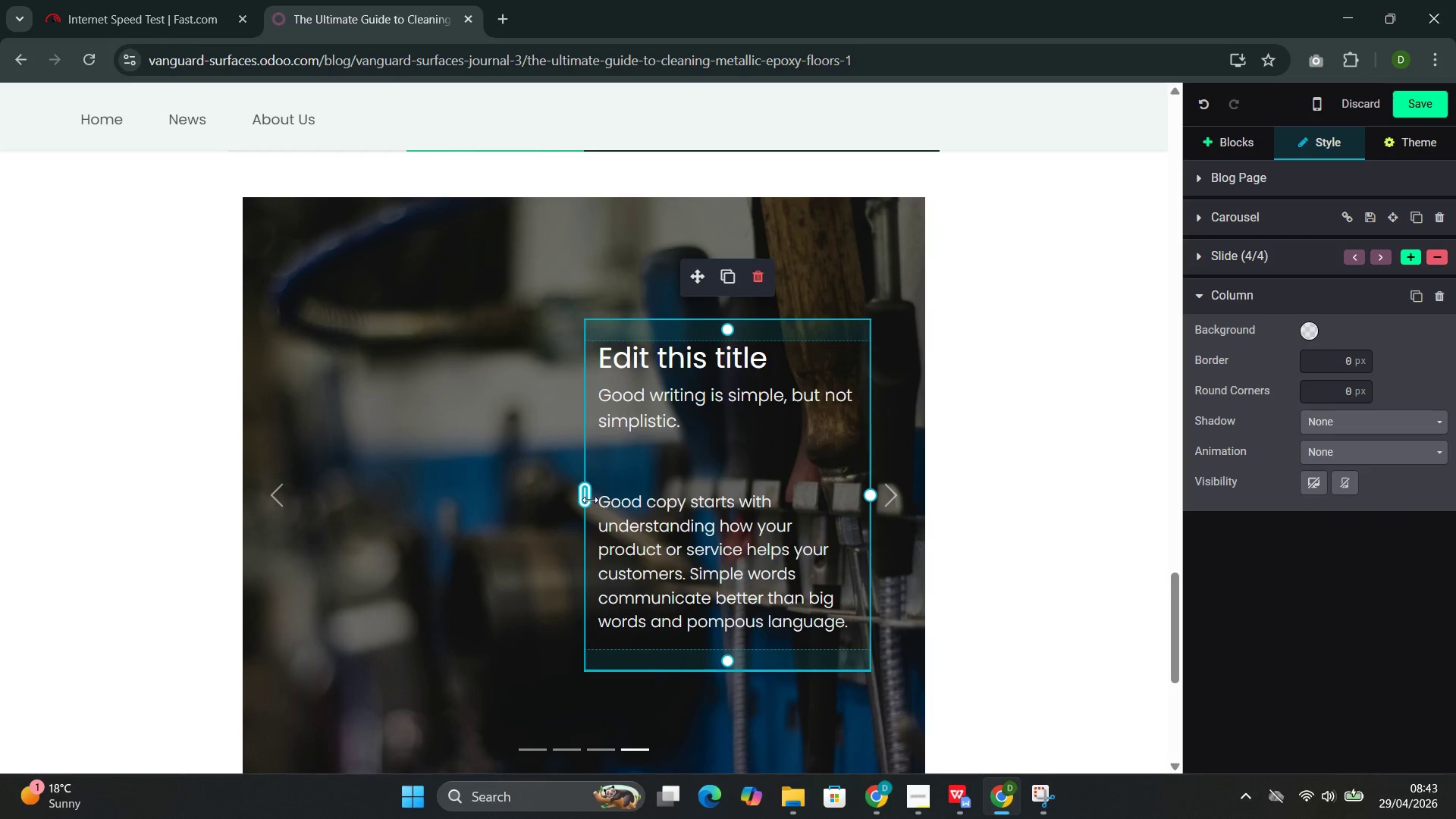 
left_click_drag(start_coordinate=[590, 500], to_coordinate=[304, 496])
 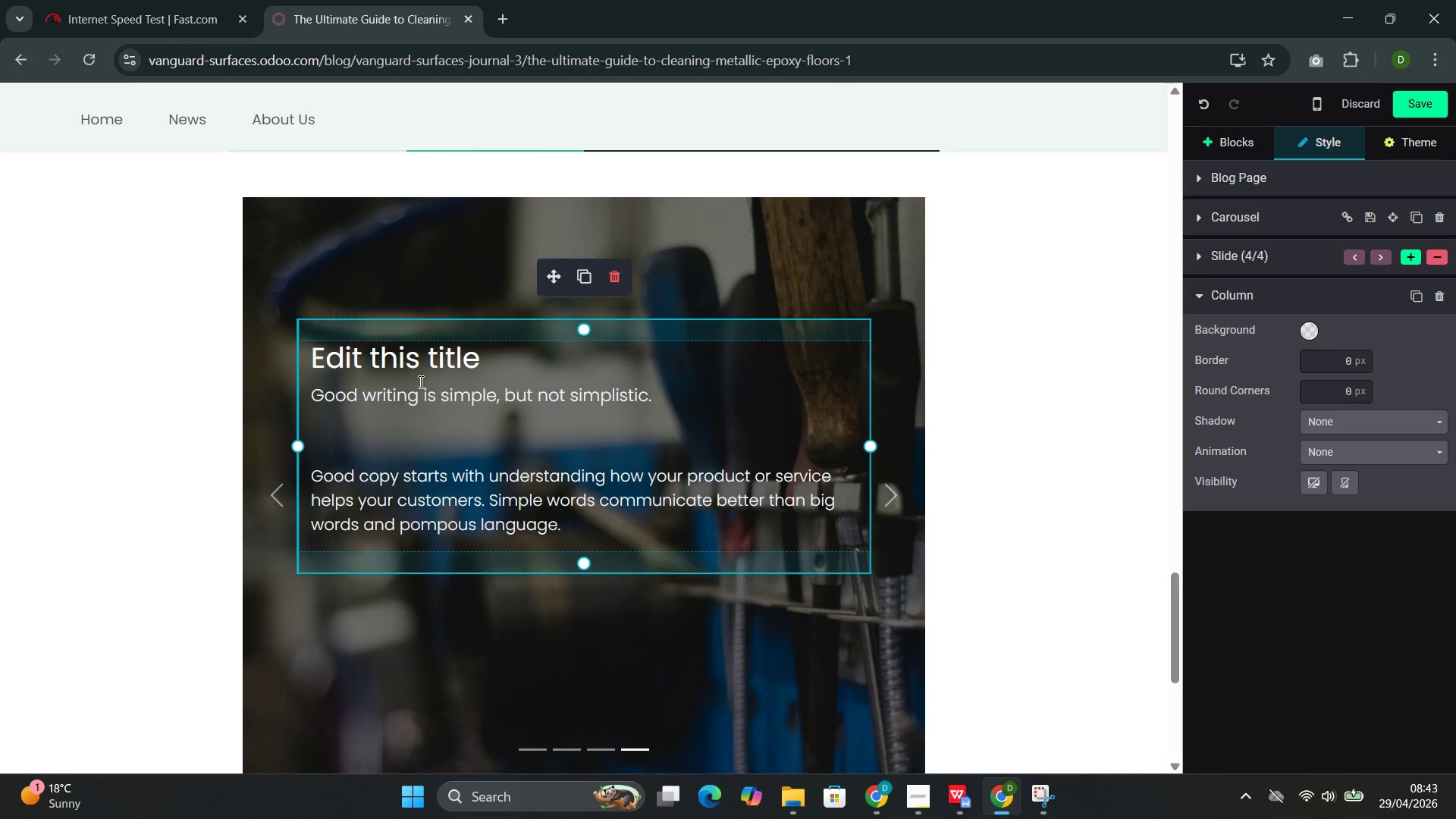 
left_click_drag(start_coordinate=[492, 361], to_coordinate=[326, 364])
 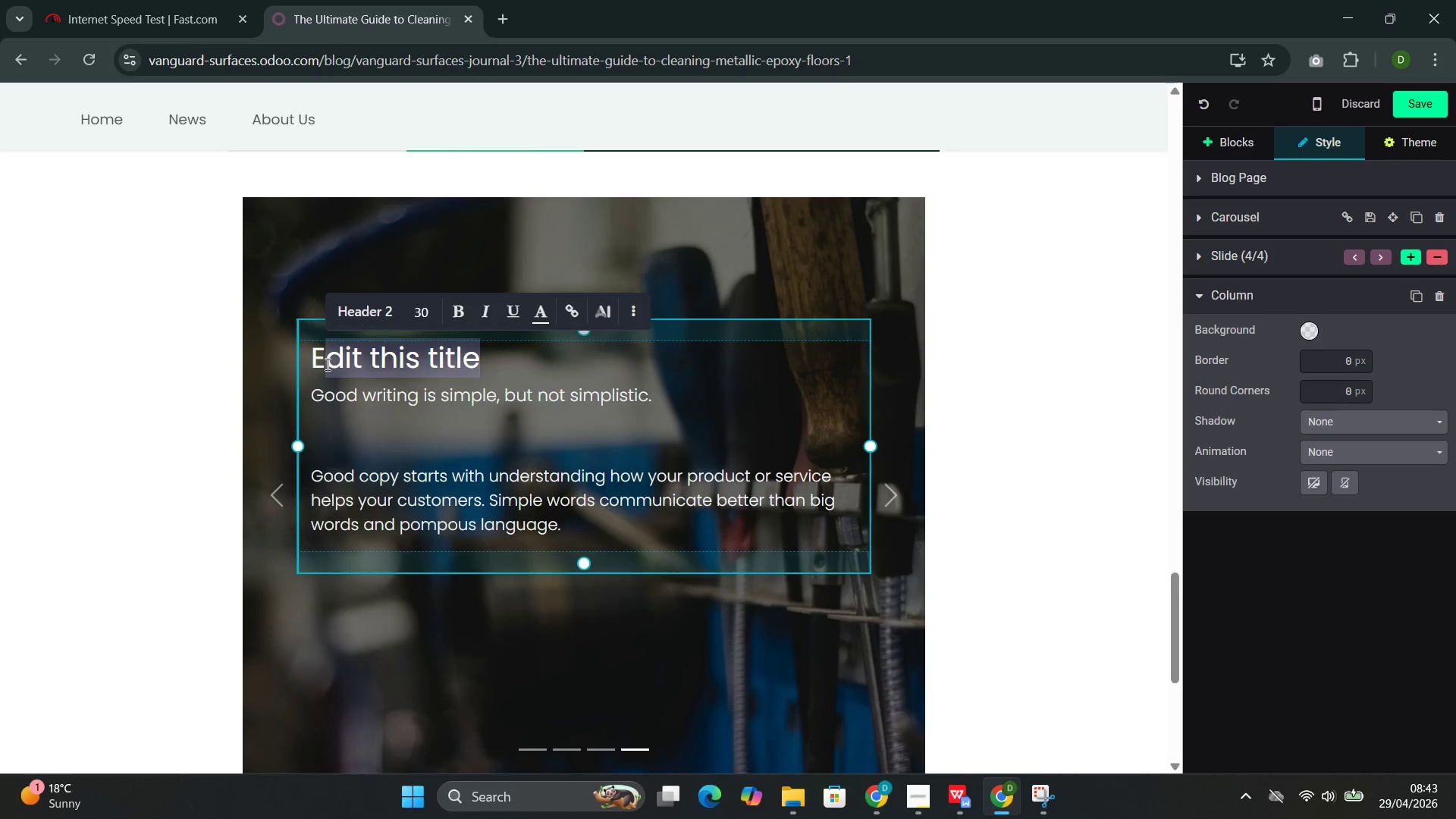 
key(Backspace)
 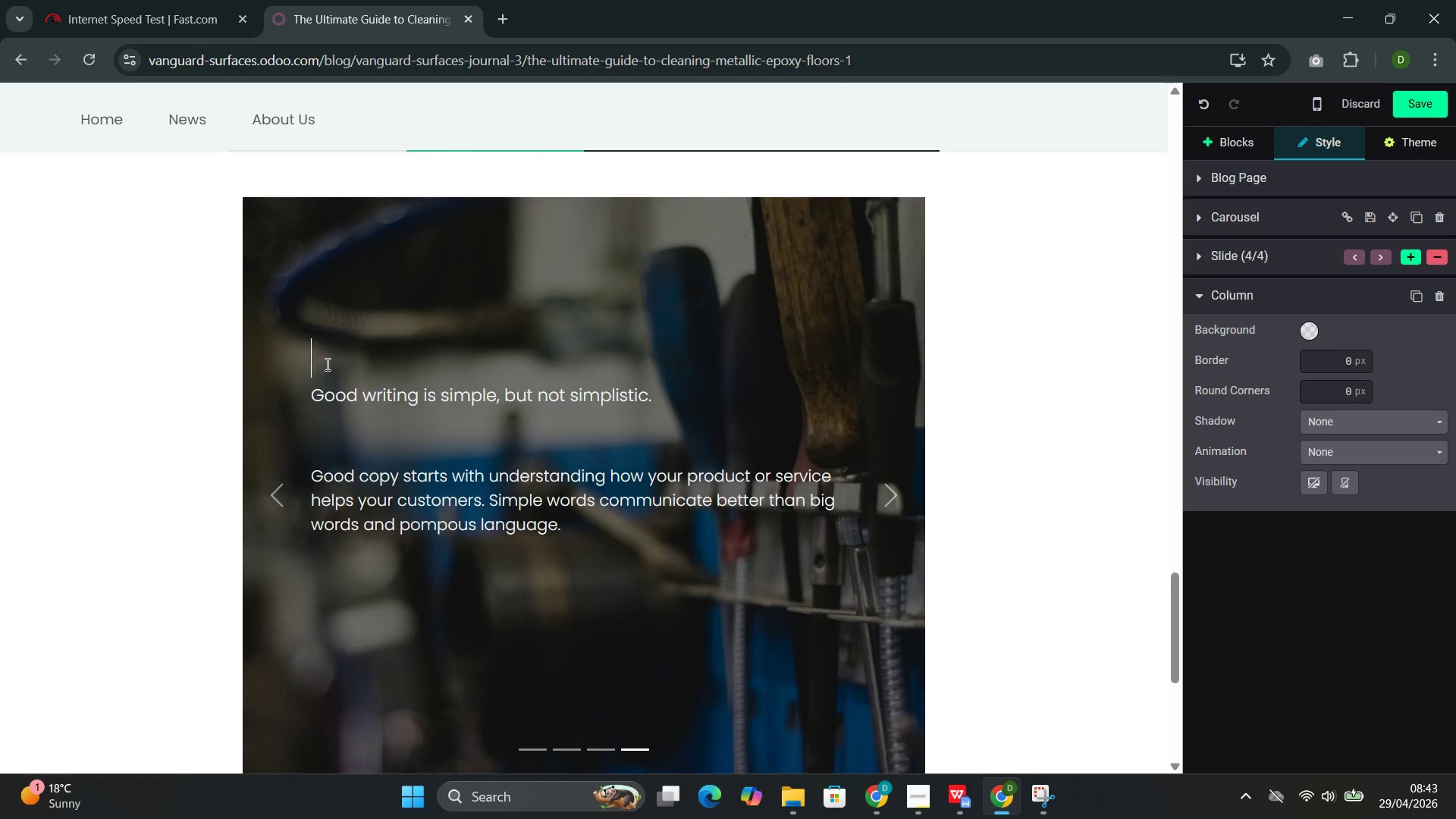 
key(Backspace)
 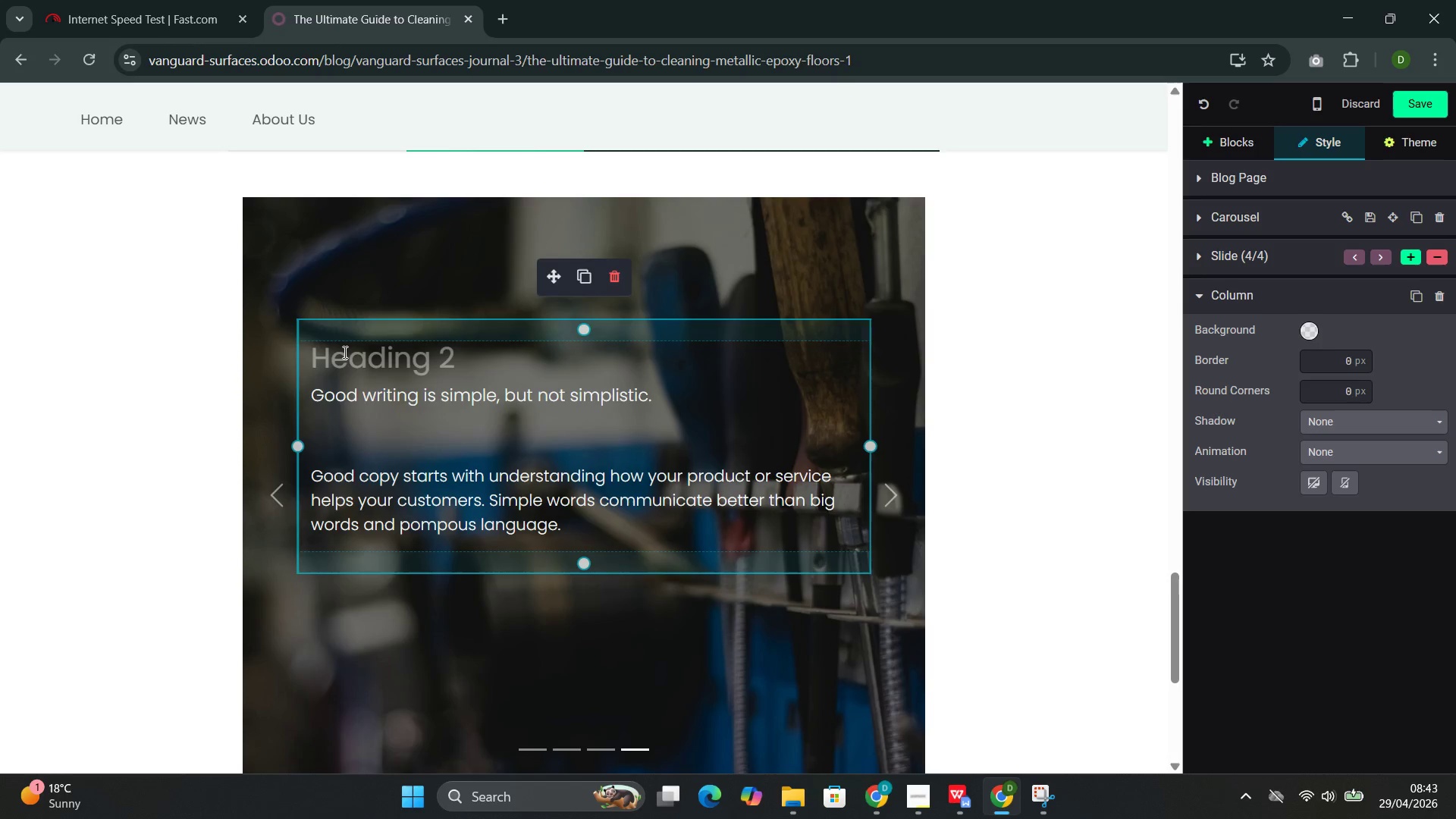 
double_click([344, 352])
 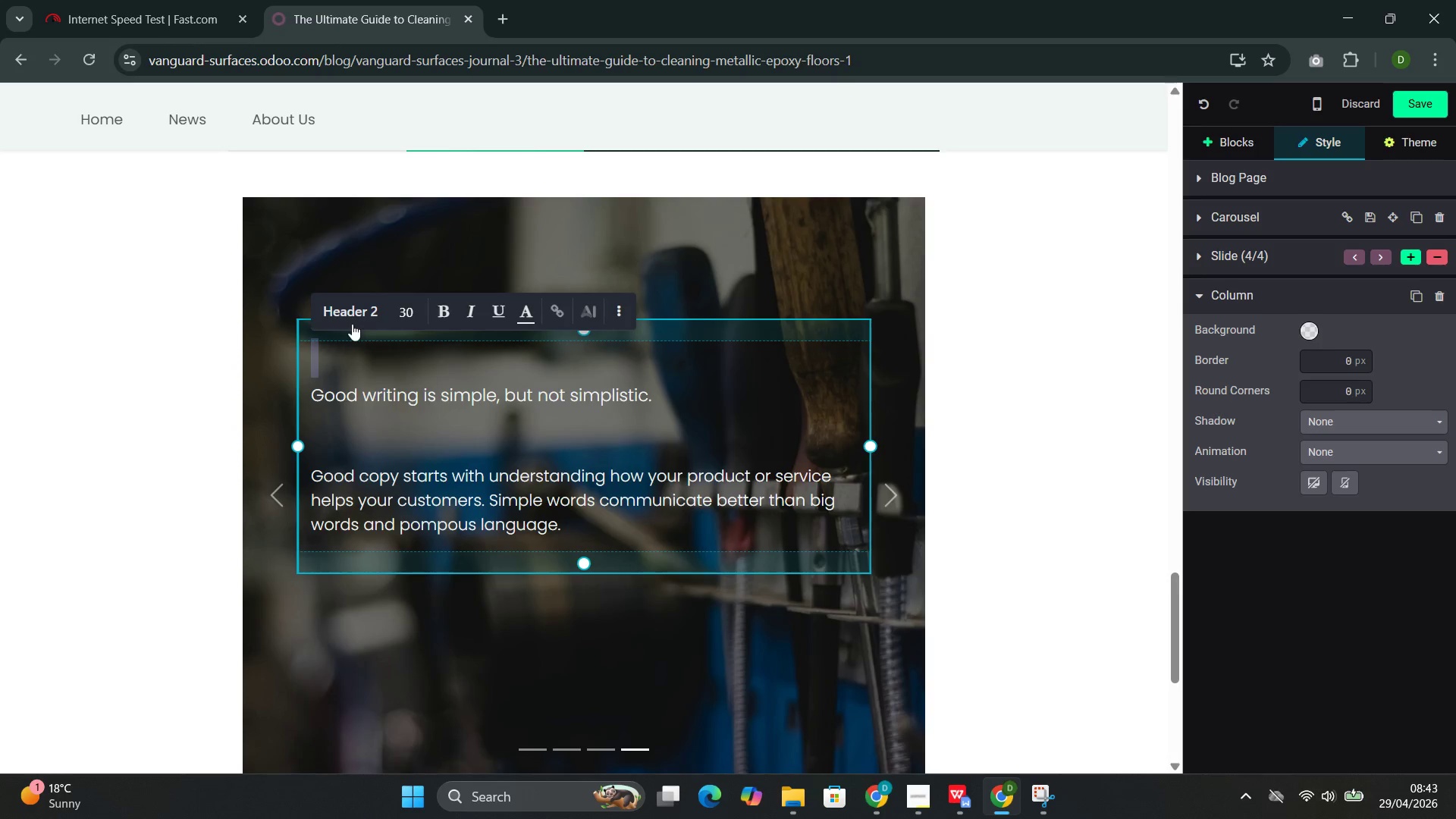 
left_click([358, 315])
 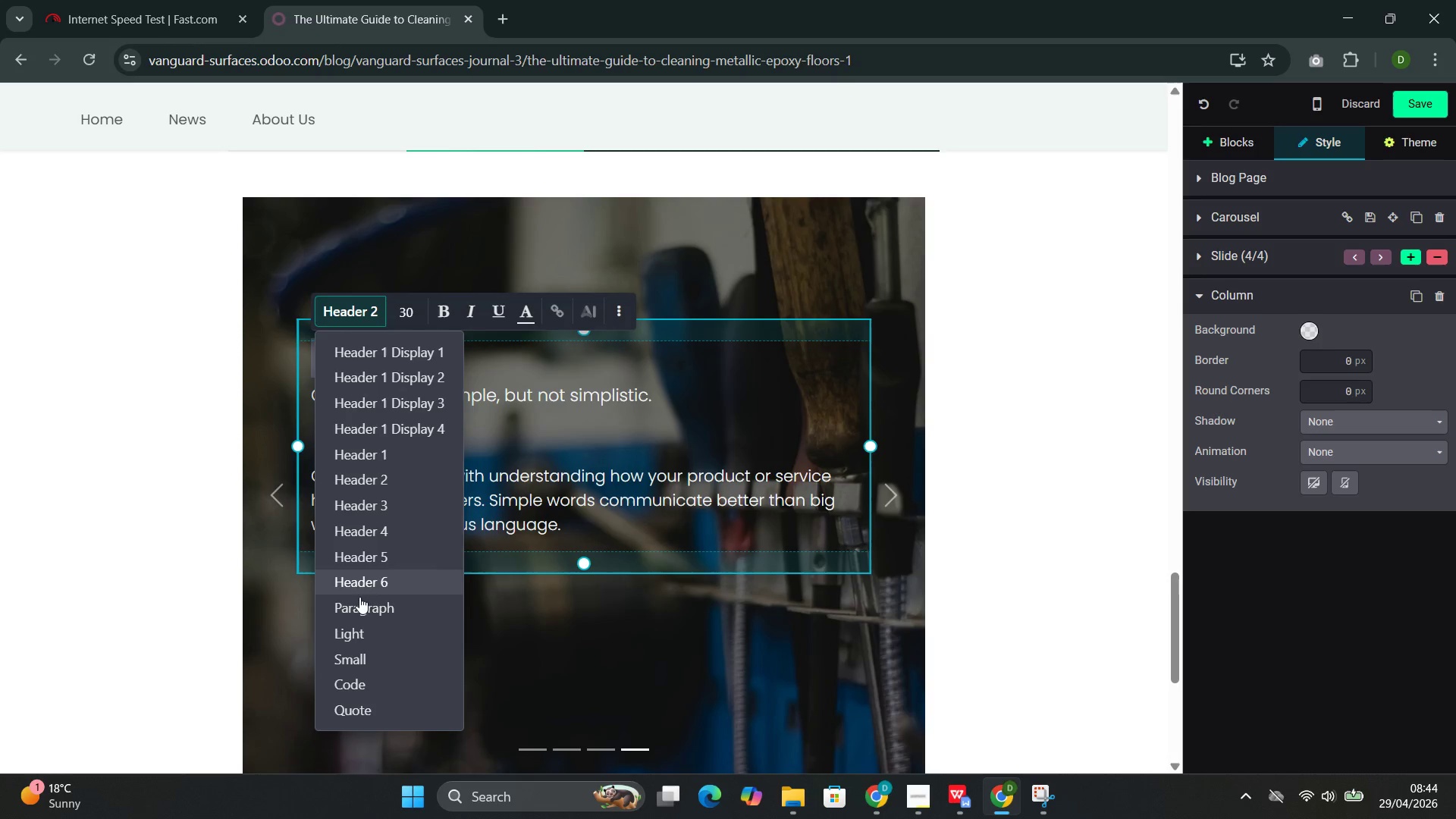 
left_click([359, 604])
 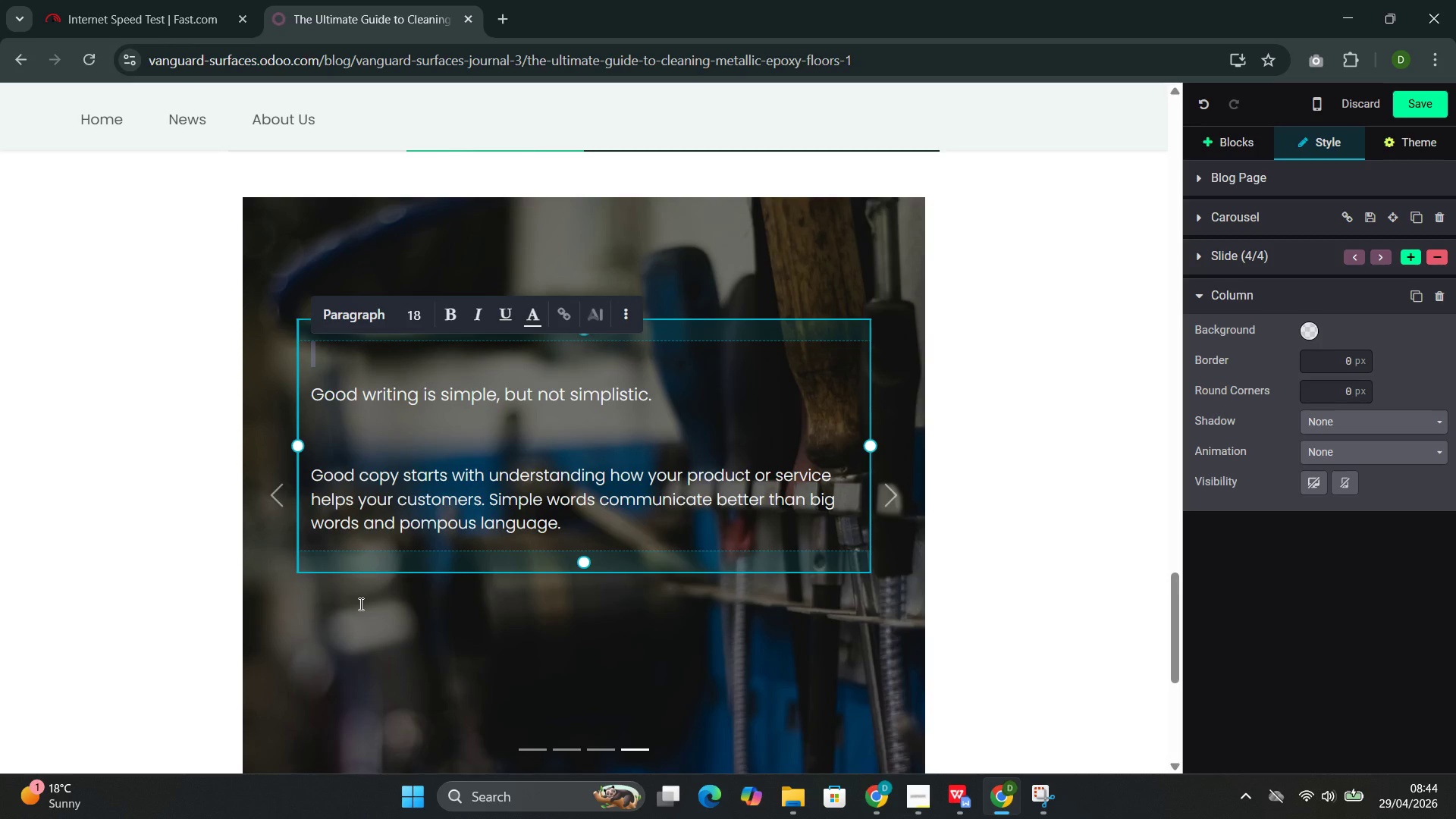 
left_click_drag(start_coordinate=[559, 530], to_coordinate=[319, 356])
 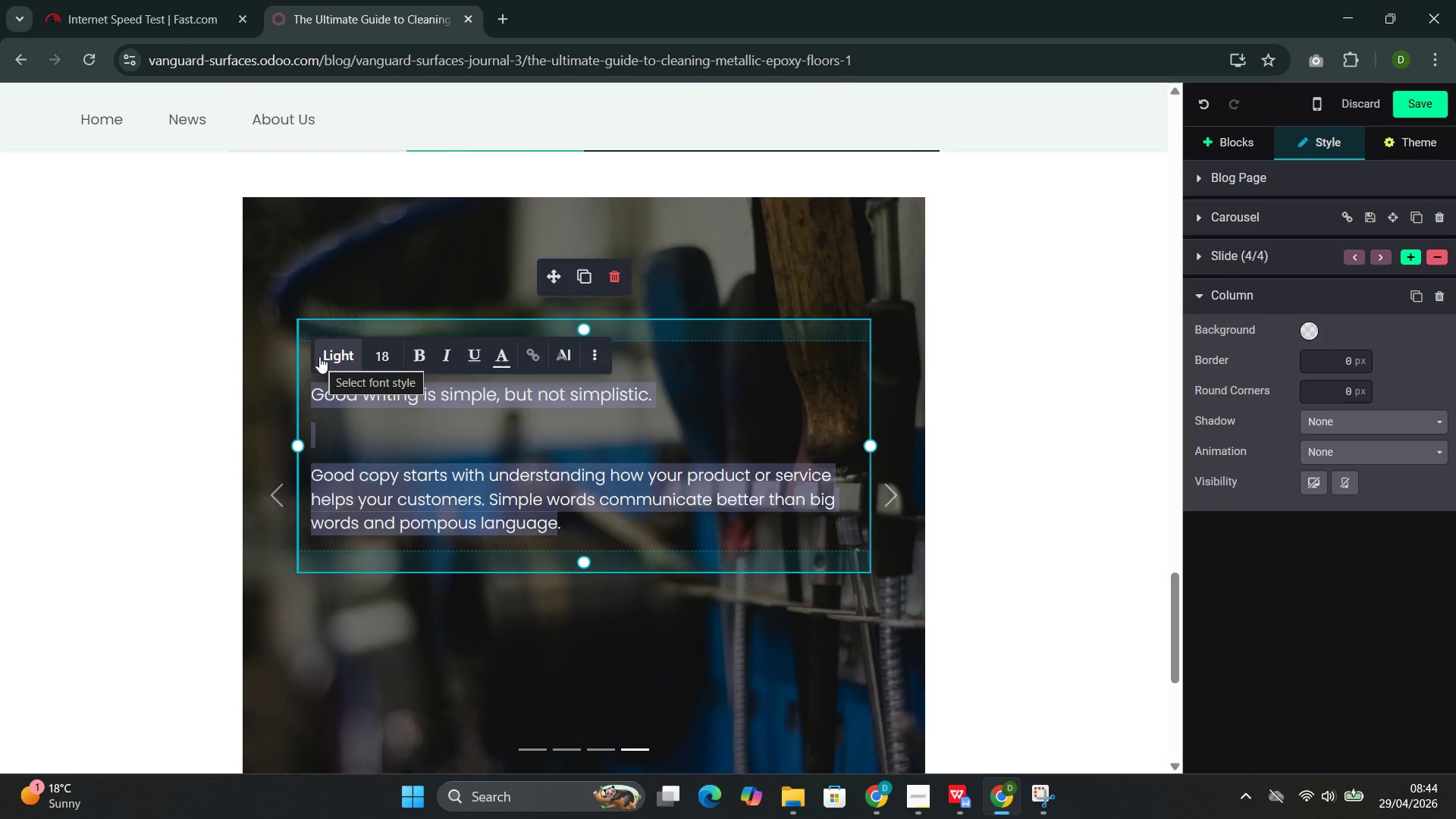 
key(Backspace)
 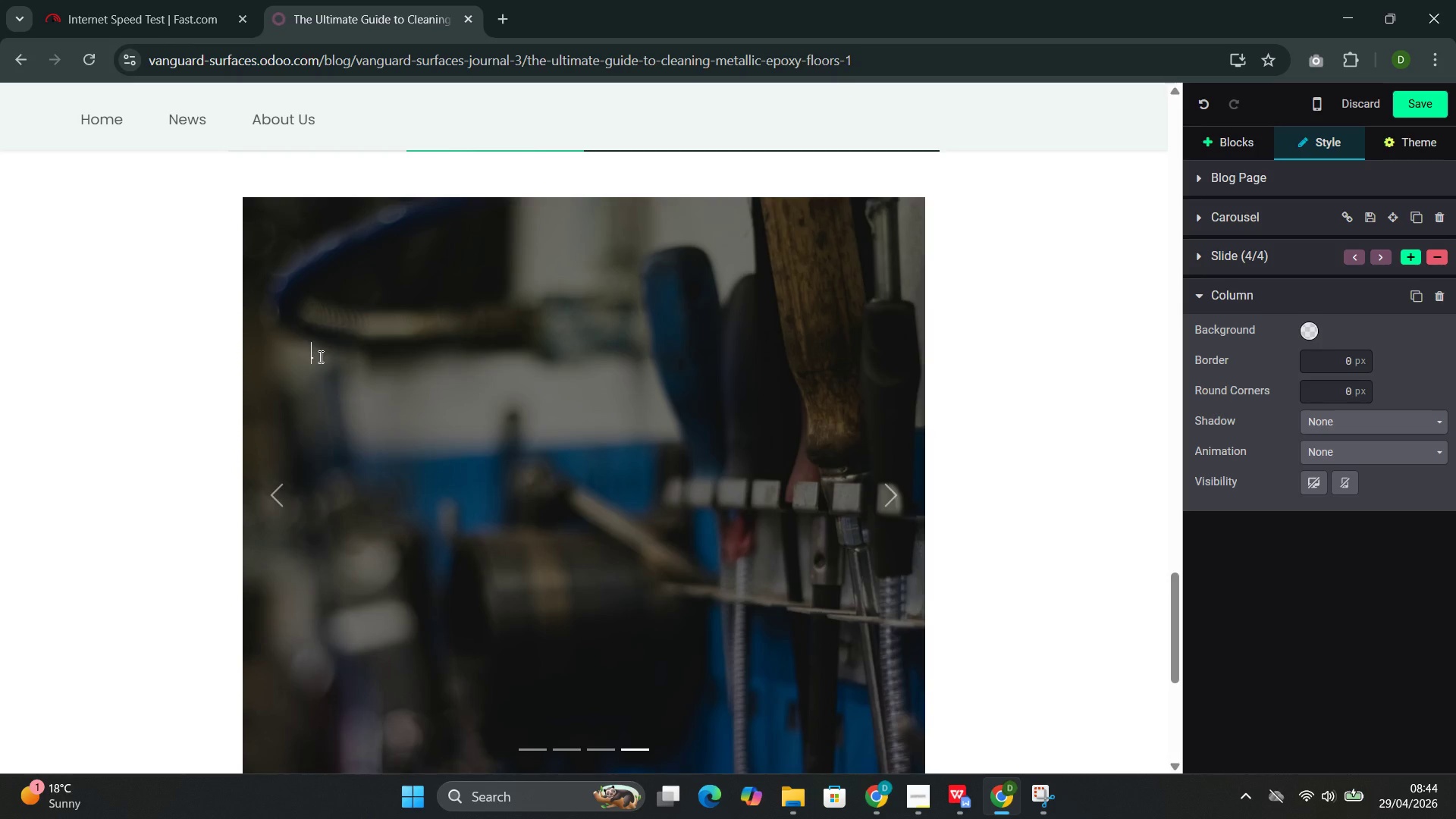 
type(Autu)
 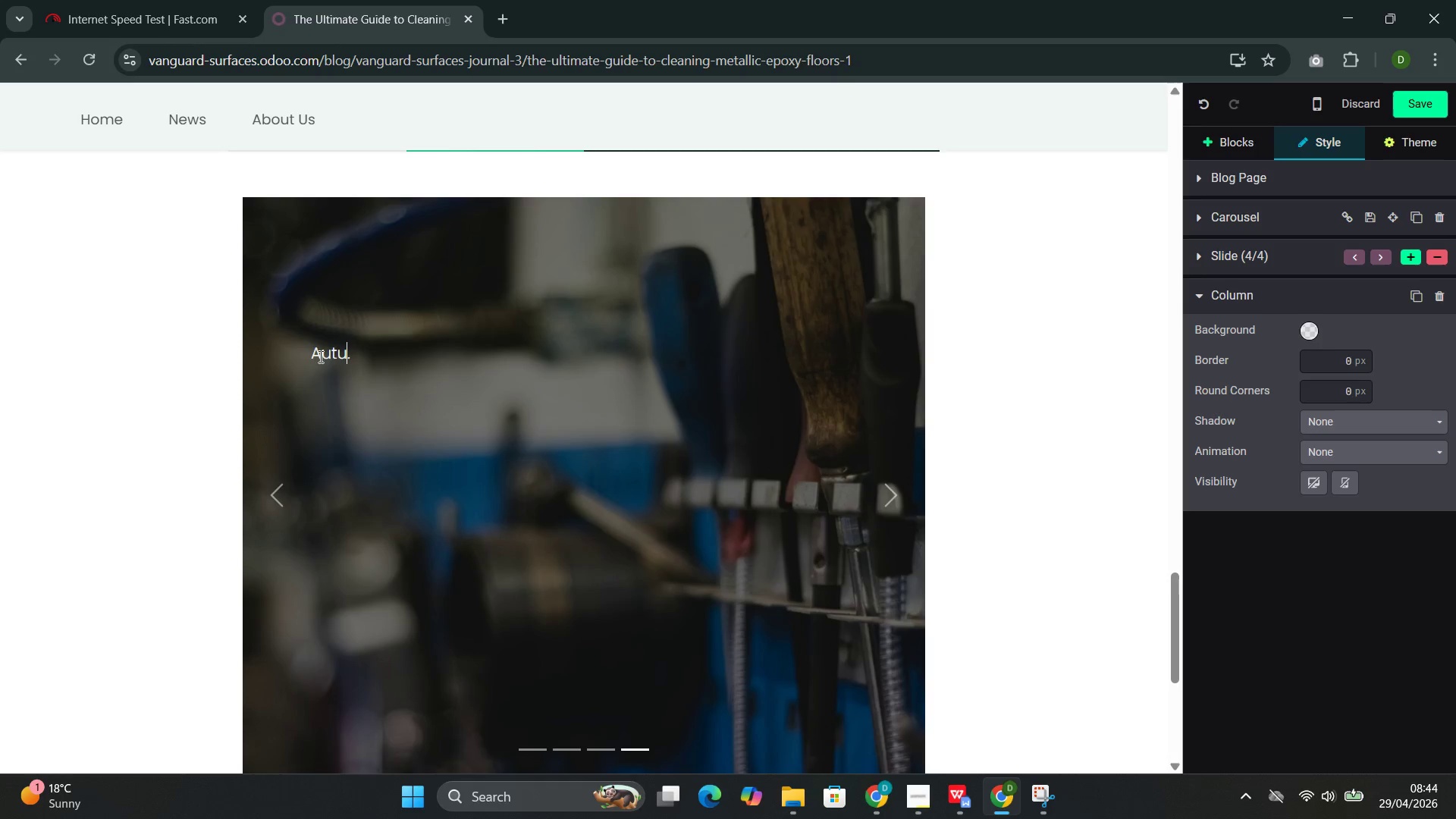 
wait(5.55)
 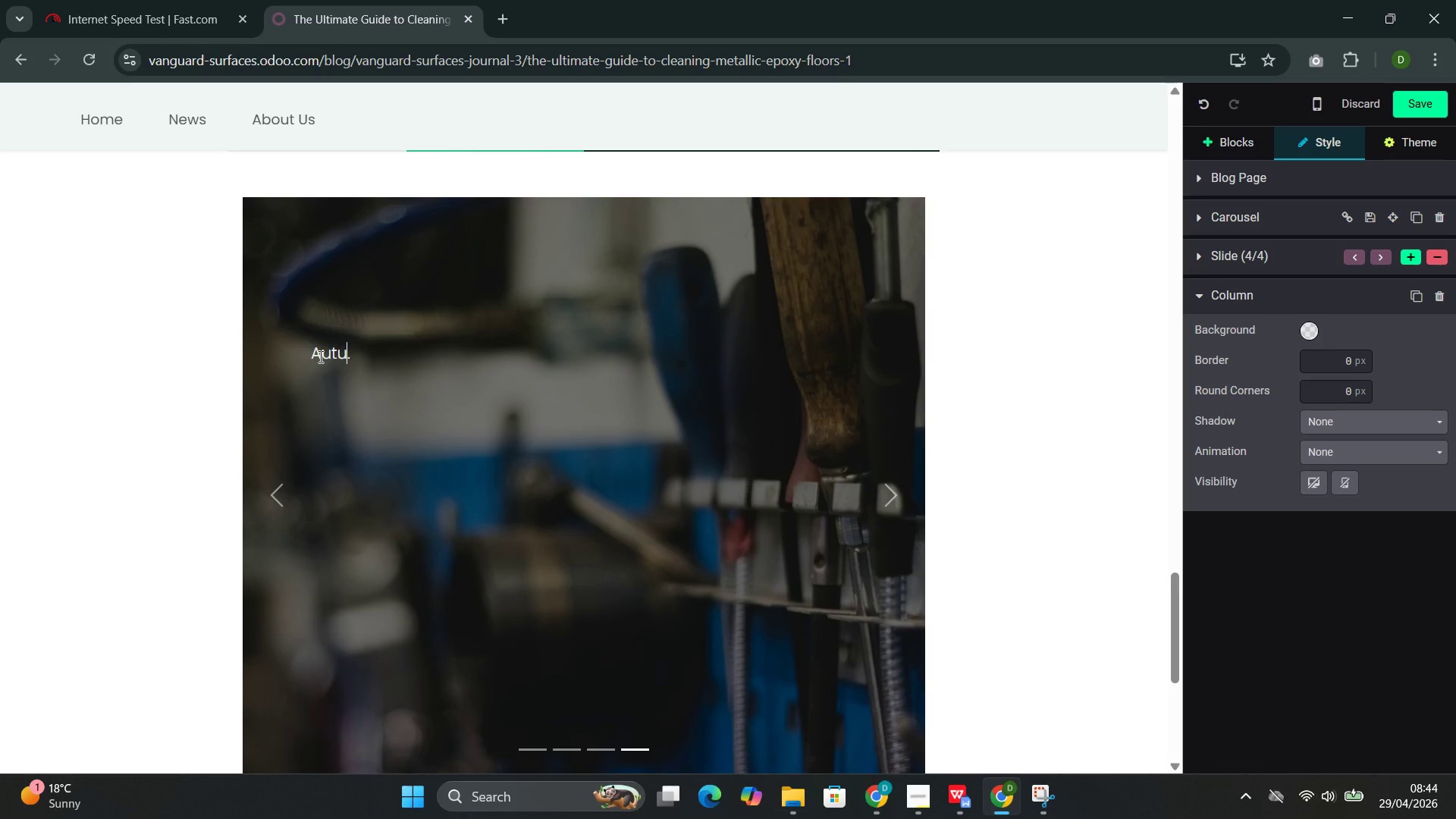 
type(mn: )
 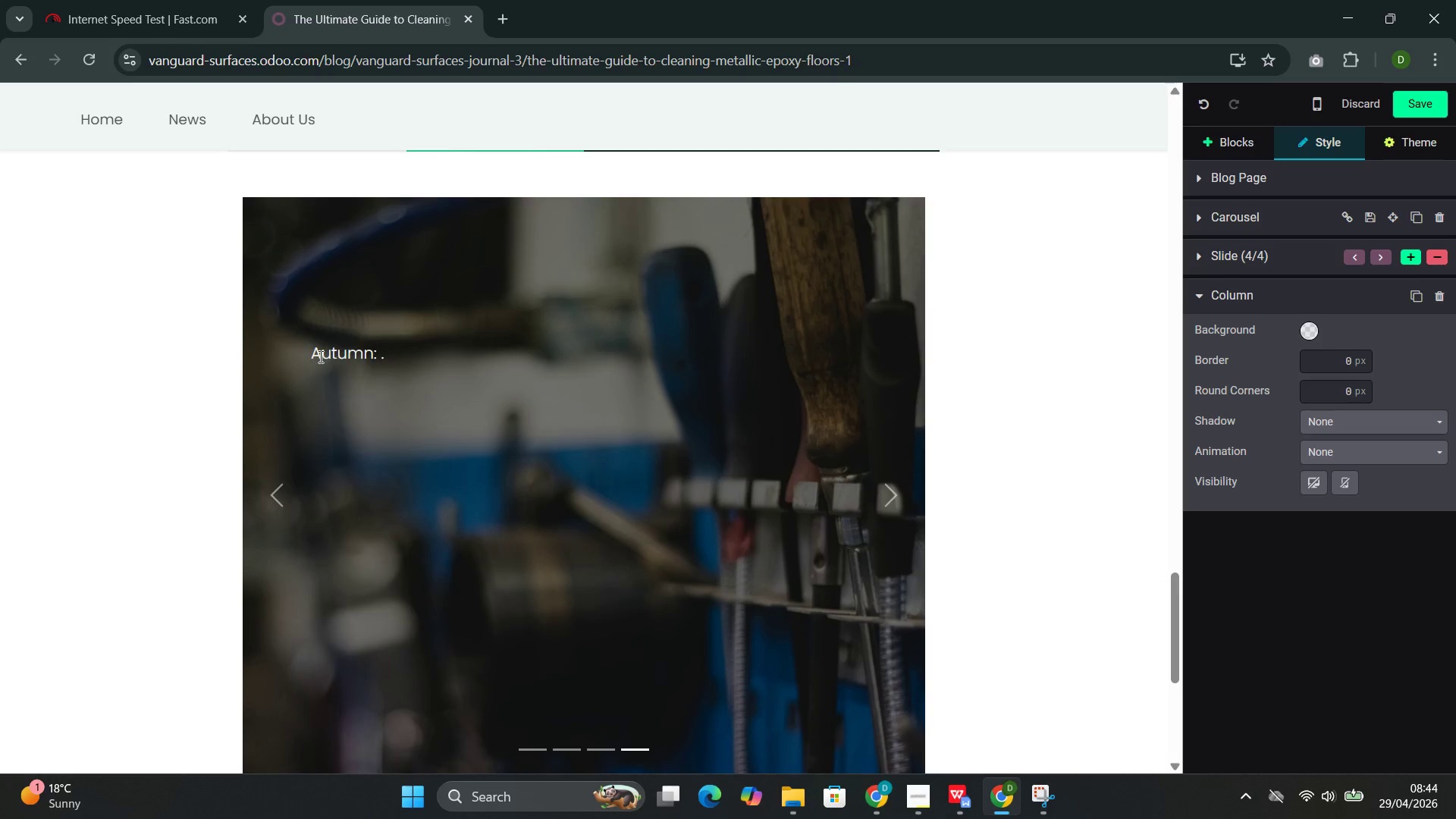 
key(ArrowRight)
 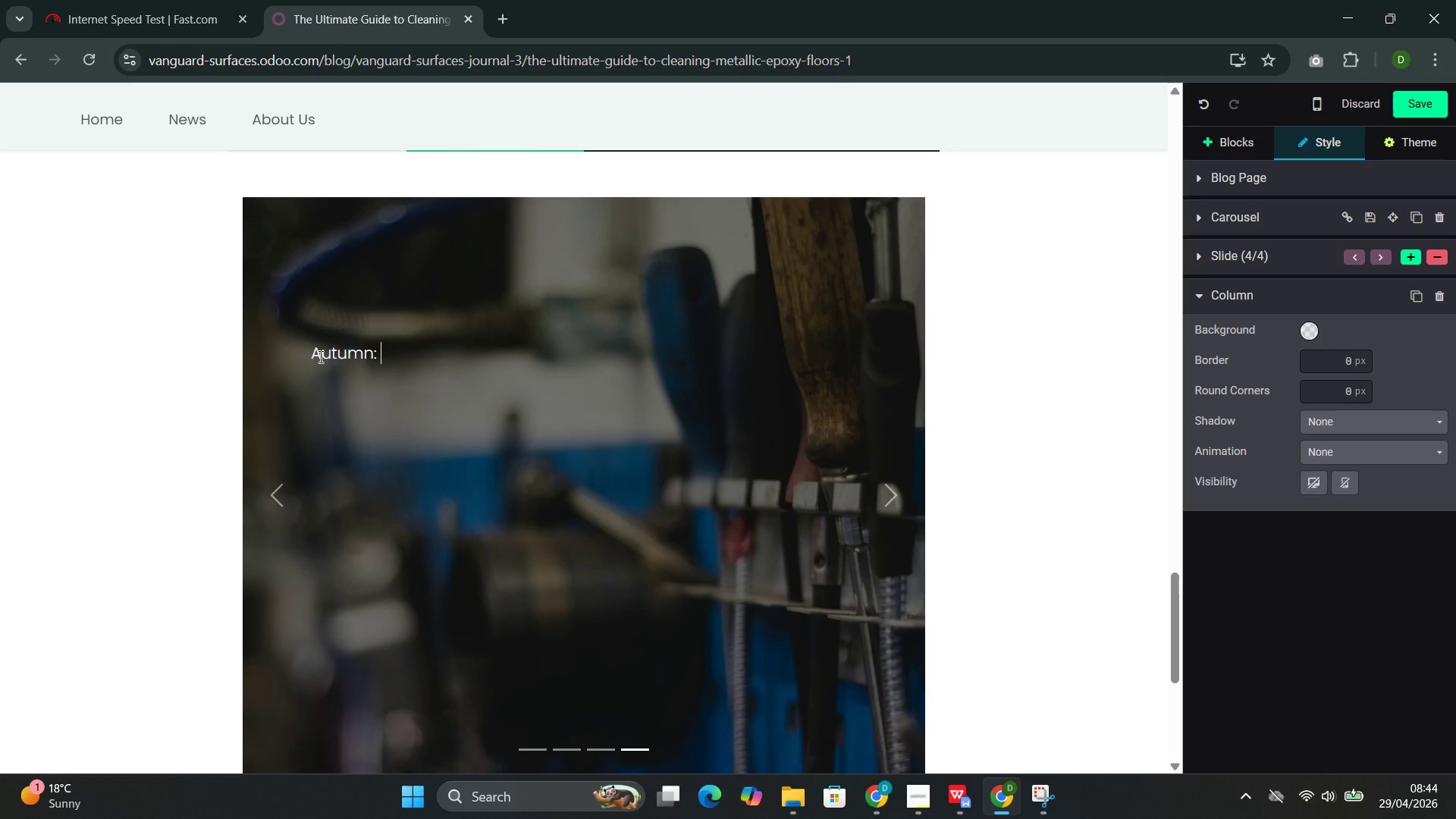 
key(Backspace)
type(Falling leaves, moisture from rain and the beginning of freeze-thaw cycles make autumn h)
key(Backspace)
type(the ides)
key(Backspace)
type(al season for a hto)
key(Backspace)
key(Backspace)
key(Backspace)
type(thro)
 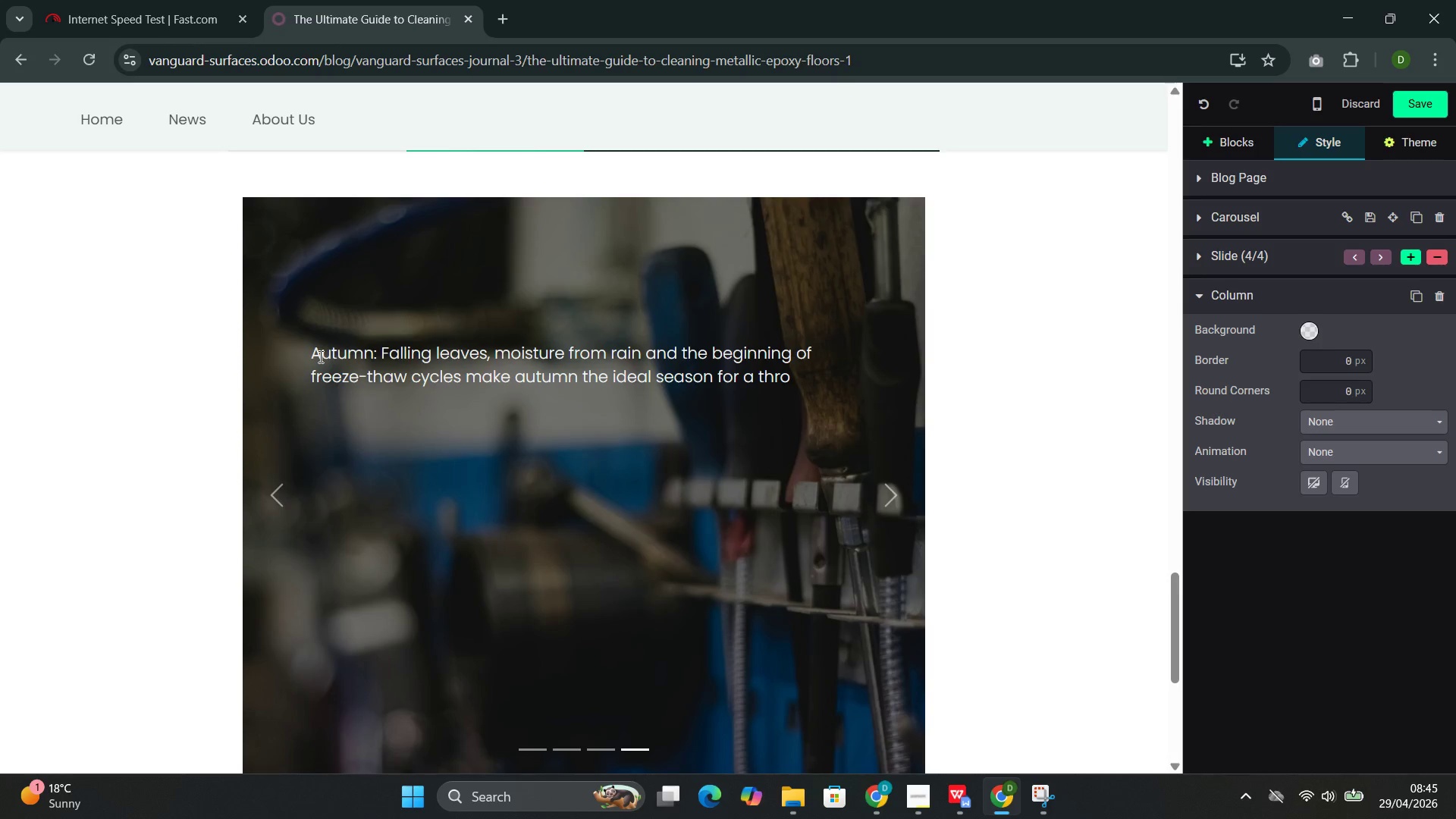 
key(ArrowLeft)
 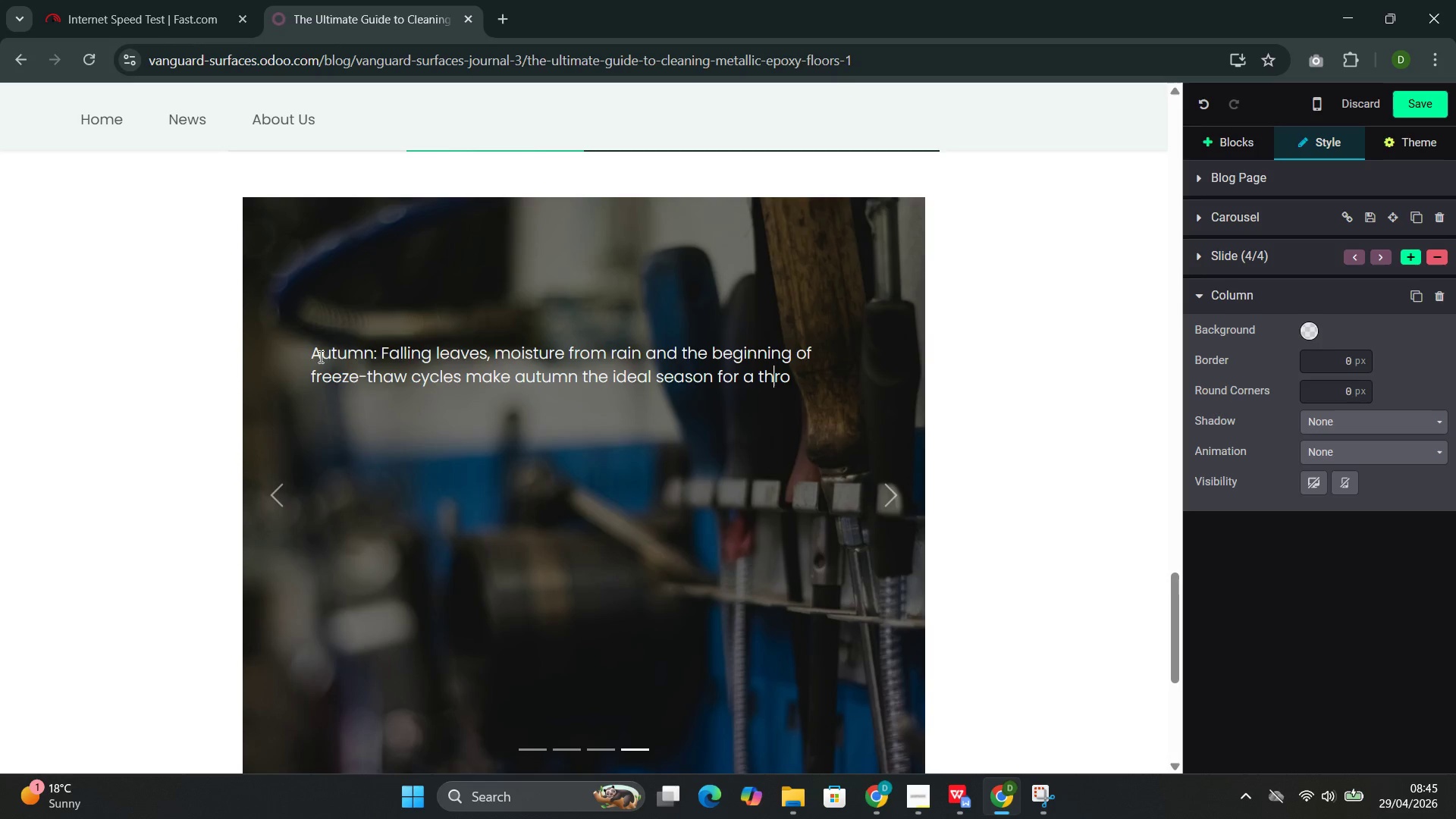 
key(ArrowLeft)
 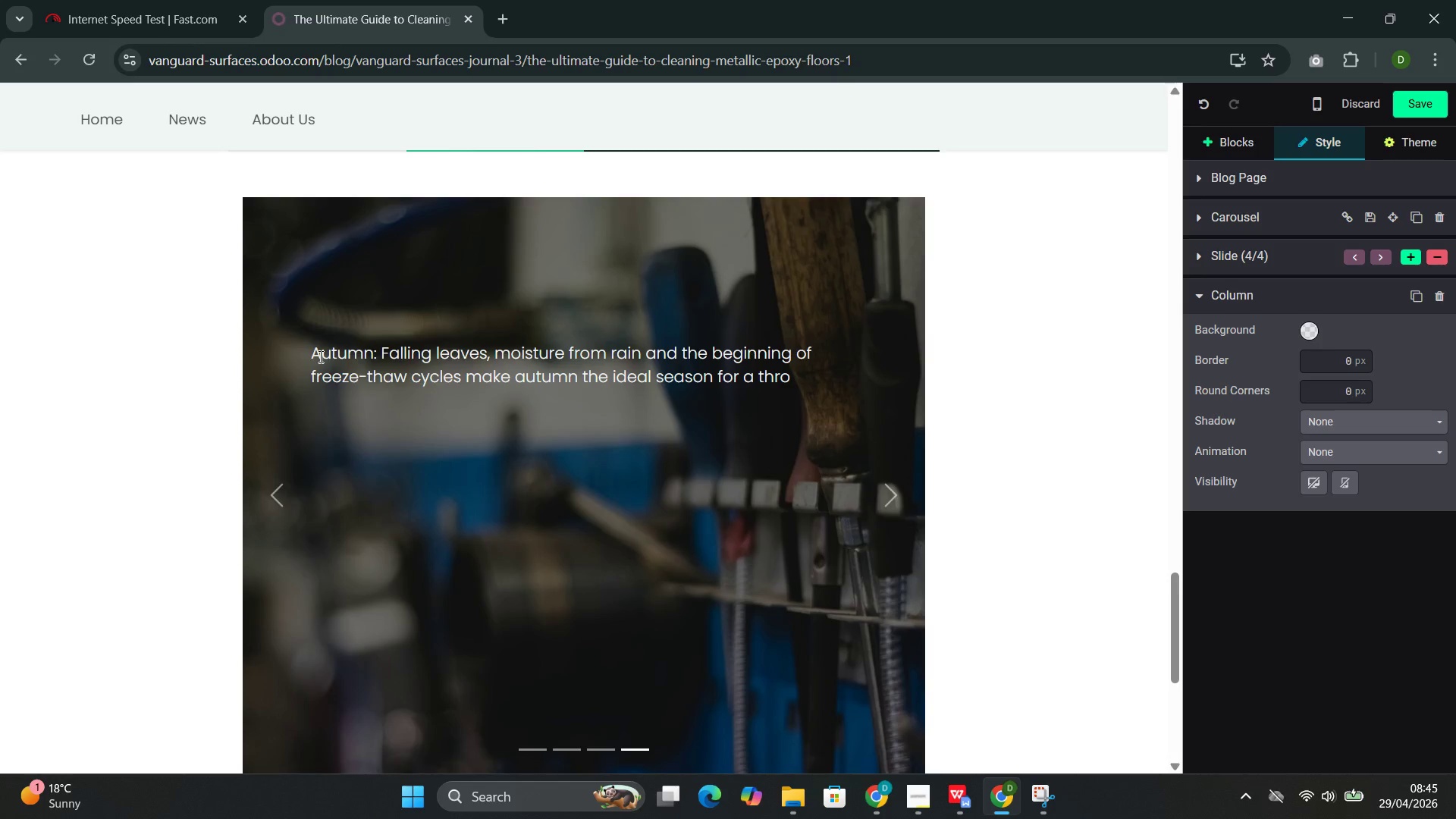 
key(O)
 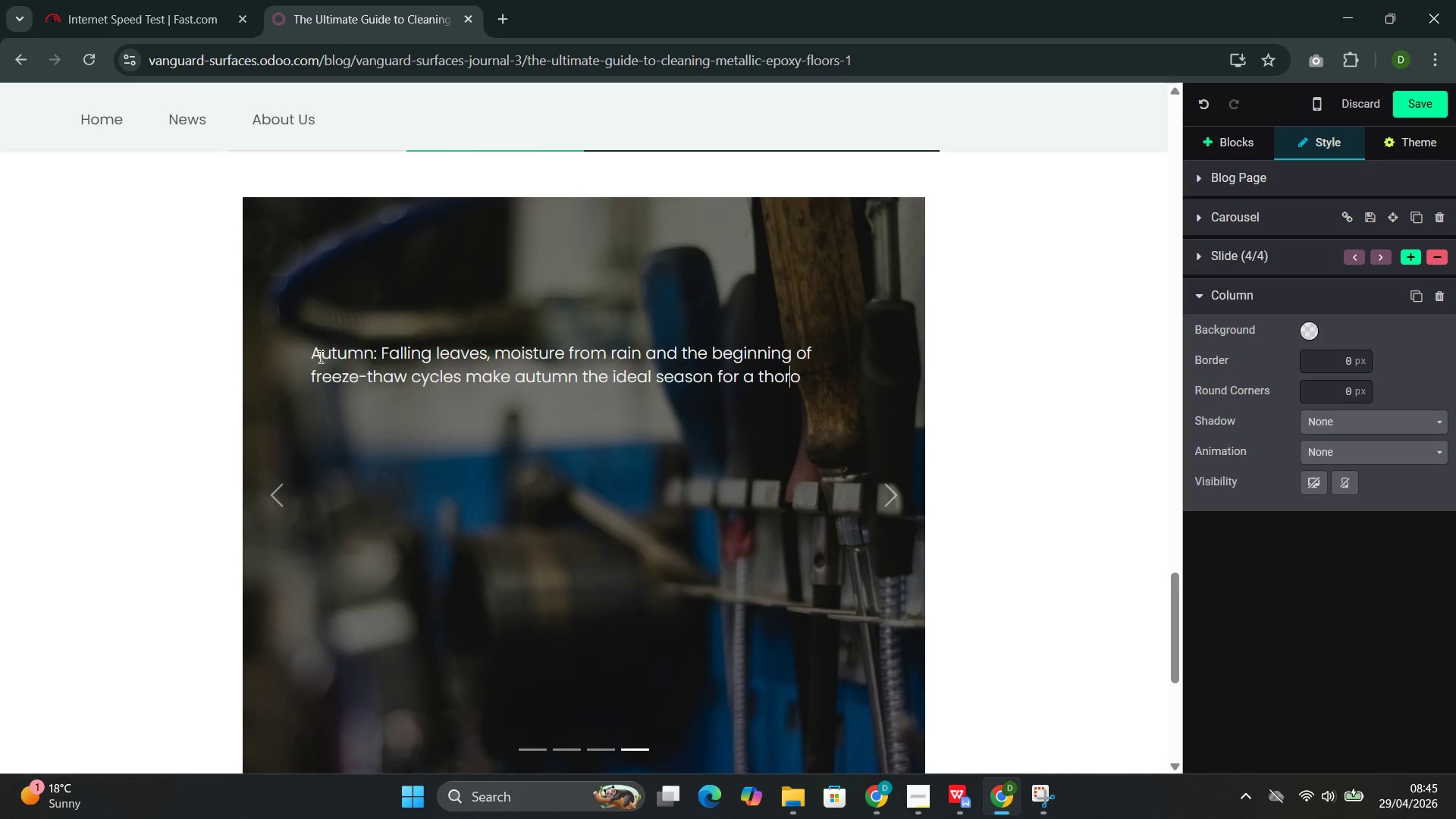 
key(ArrowRight)
 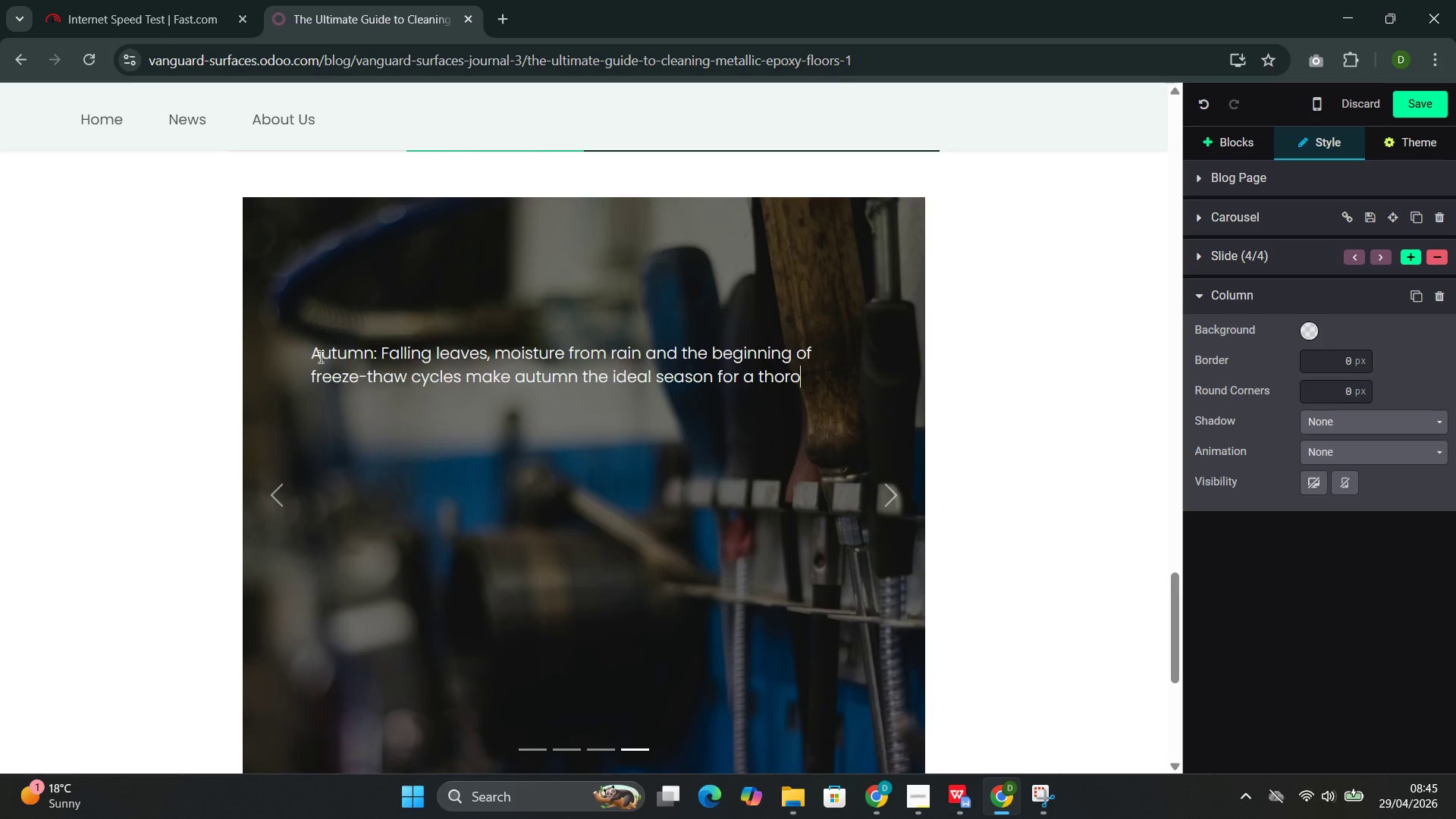 
key(ArrowRight)
 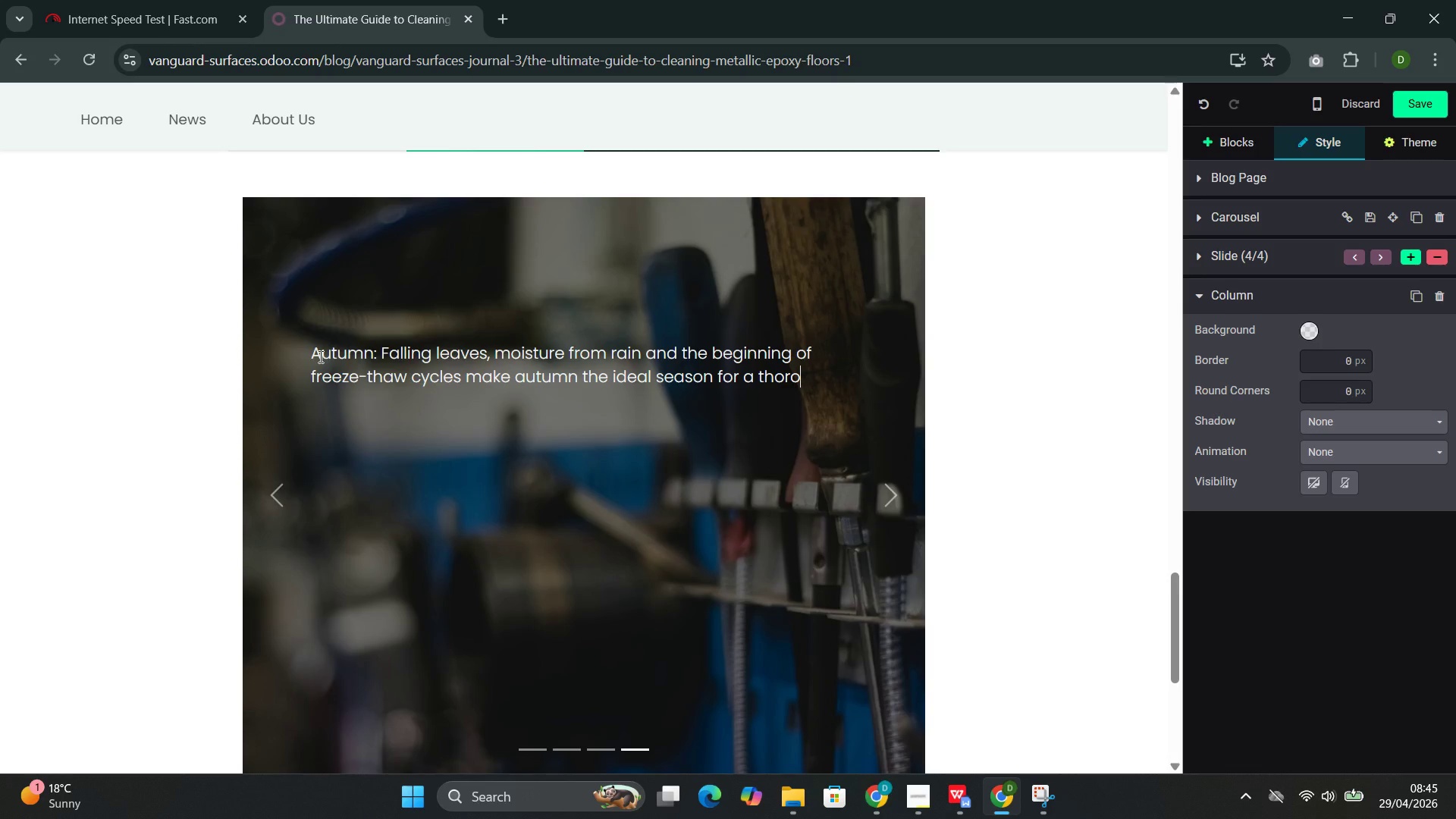 
type(ugh cleaning and inspection.)
 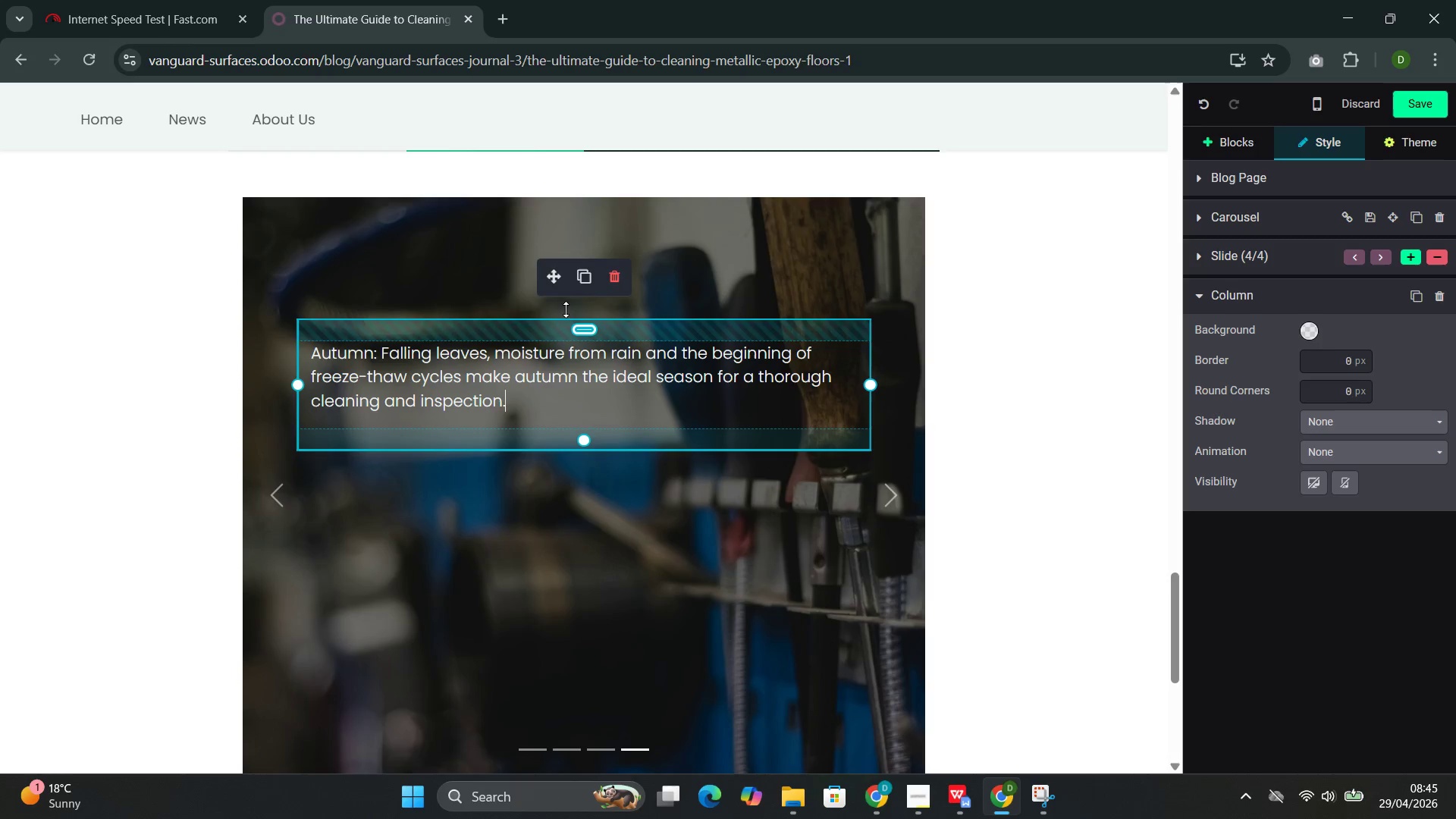 
left_click_drag(start_coordinate=[551, 281], to_coordinate=[519, 410])
 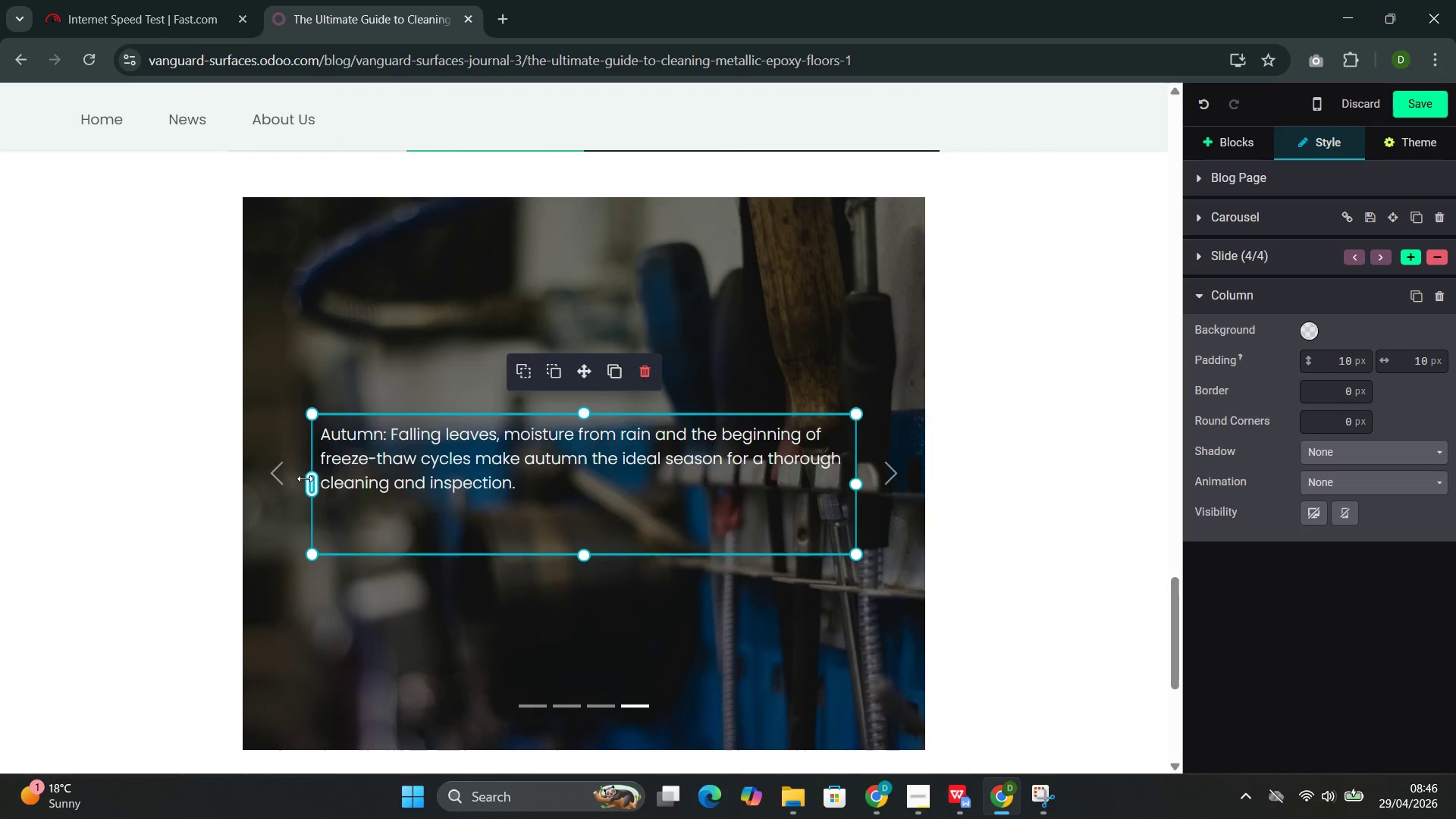 
left_click_drag(start_coordinate=[305, 479], to_coordinate=[270, 477])
 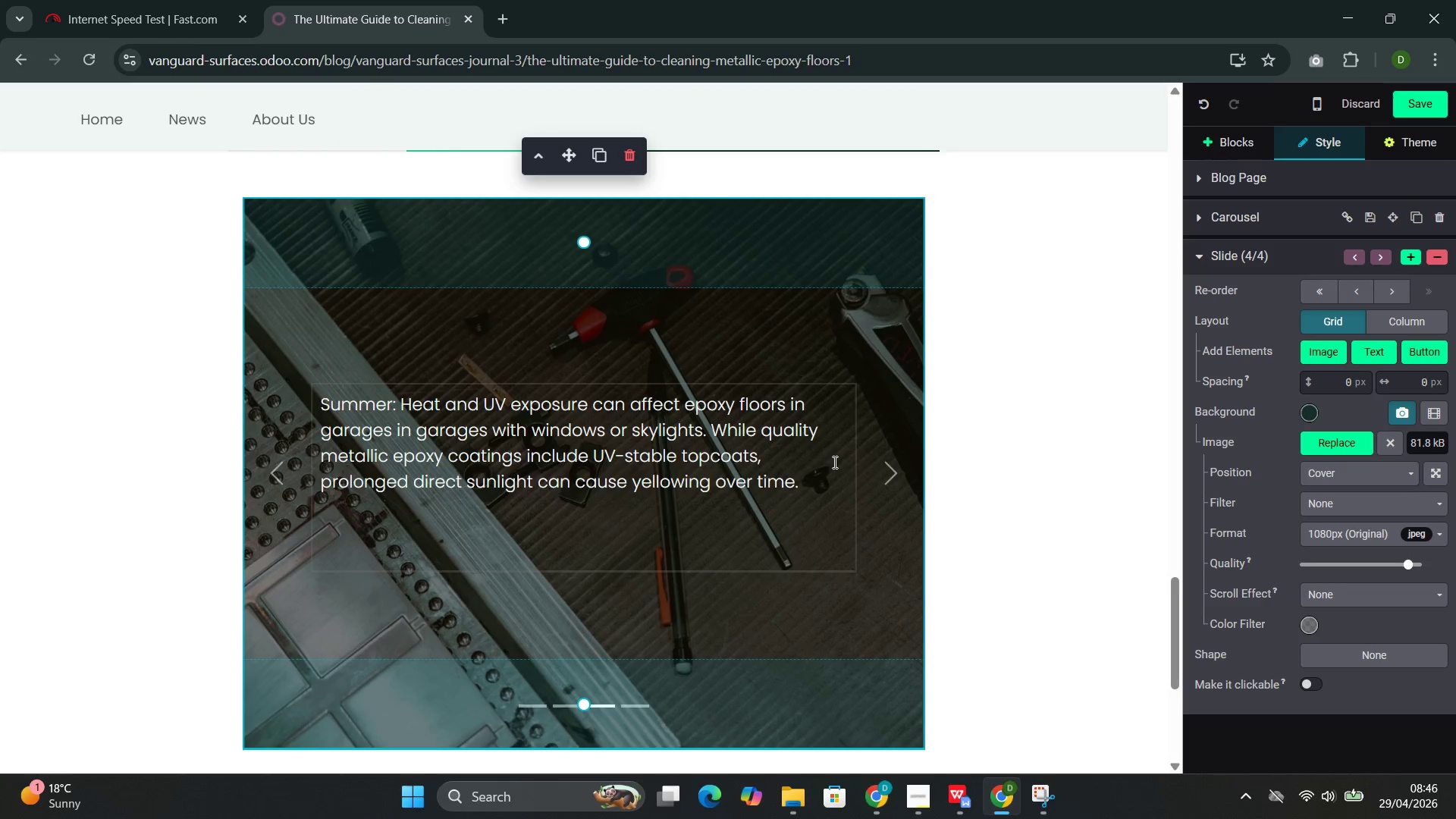 
left_click([895, 481])
 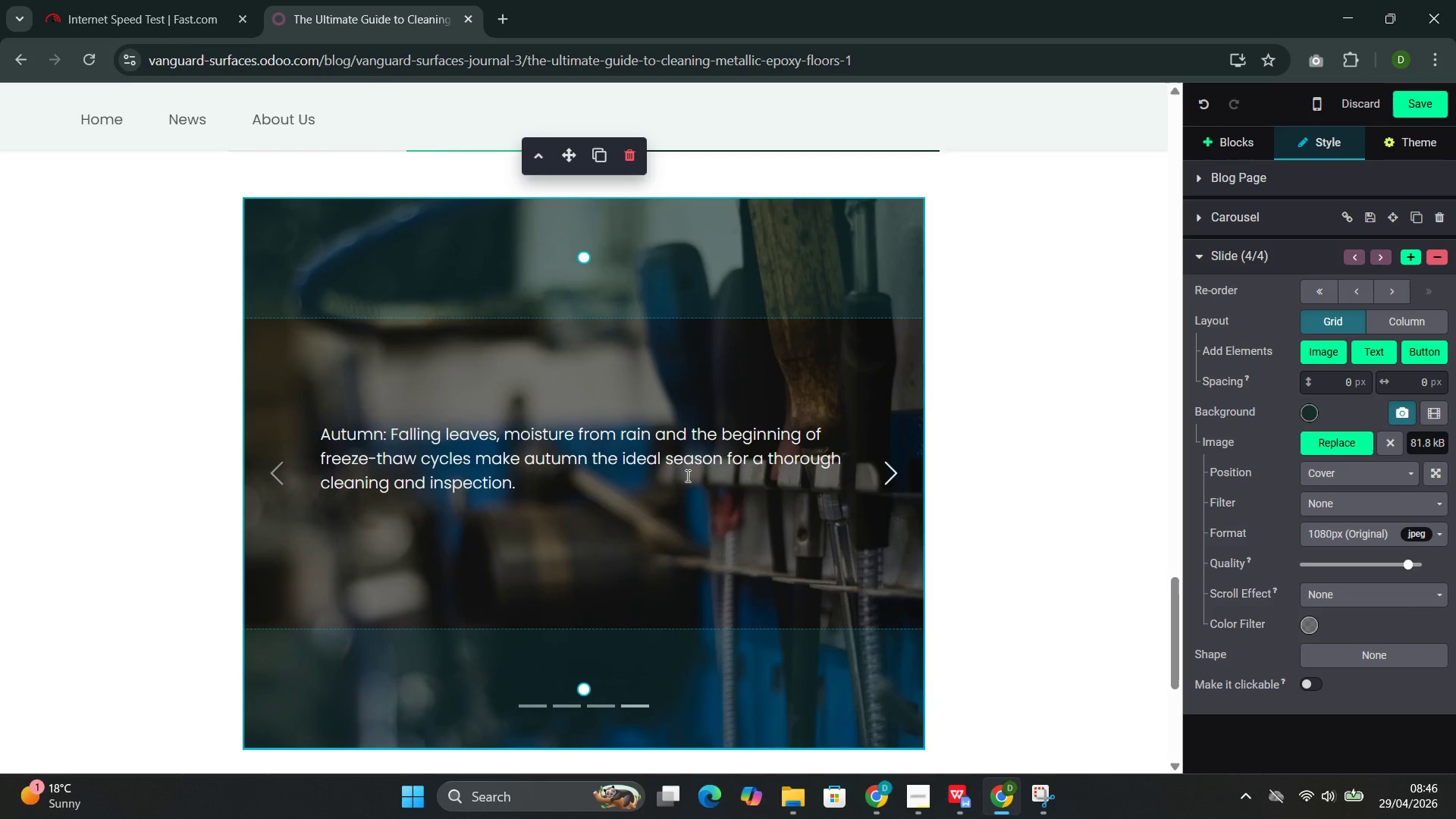 
left_click([549, 478])
 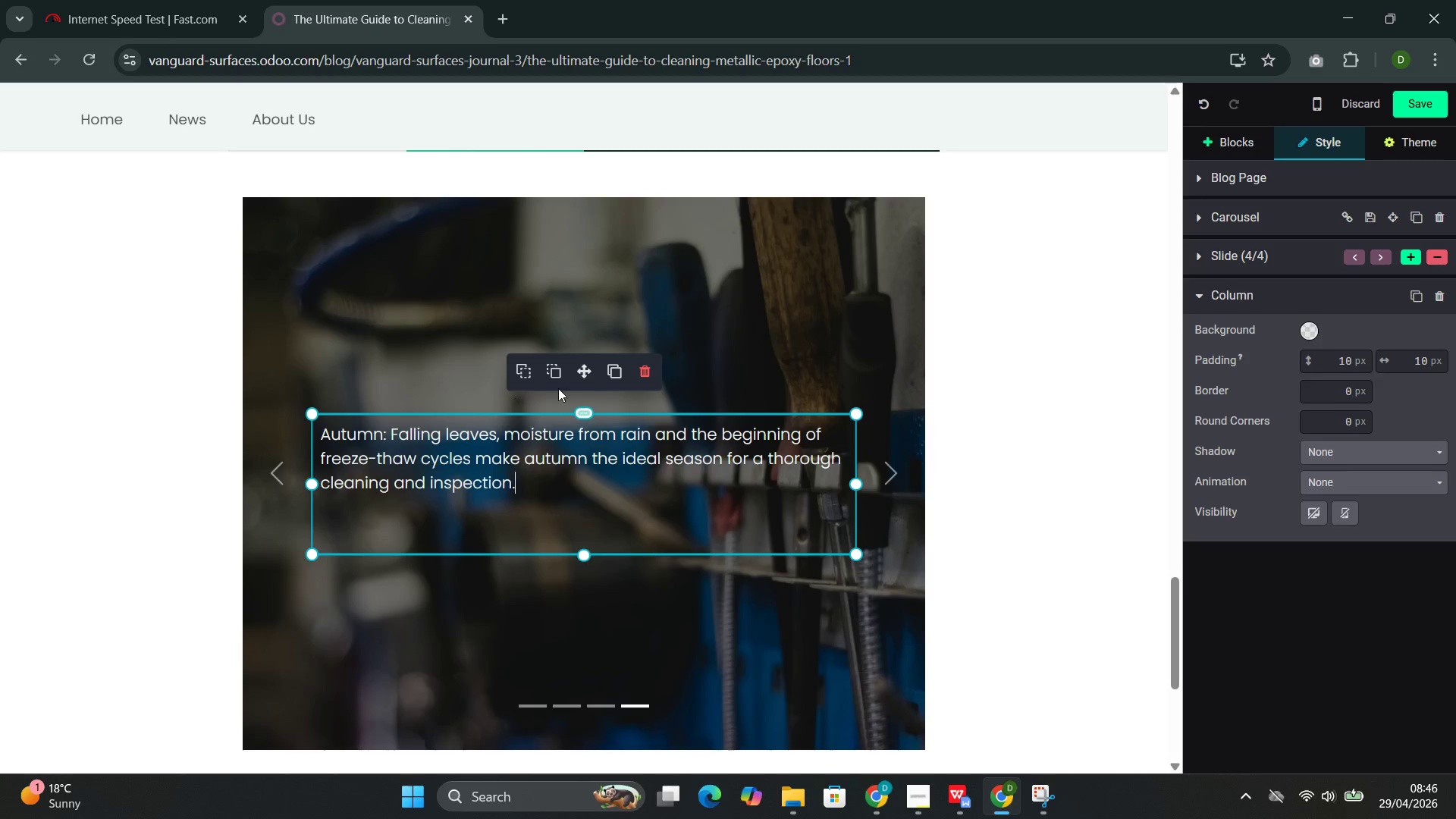 
left_click_drag(start_coordinate=[580, 371], to_coordinate=[564, 388])
 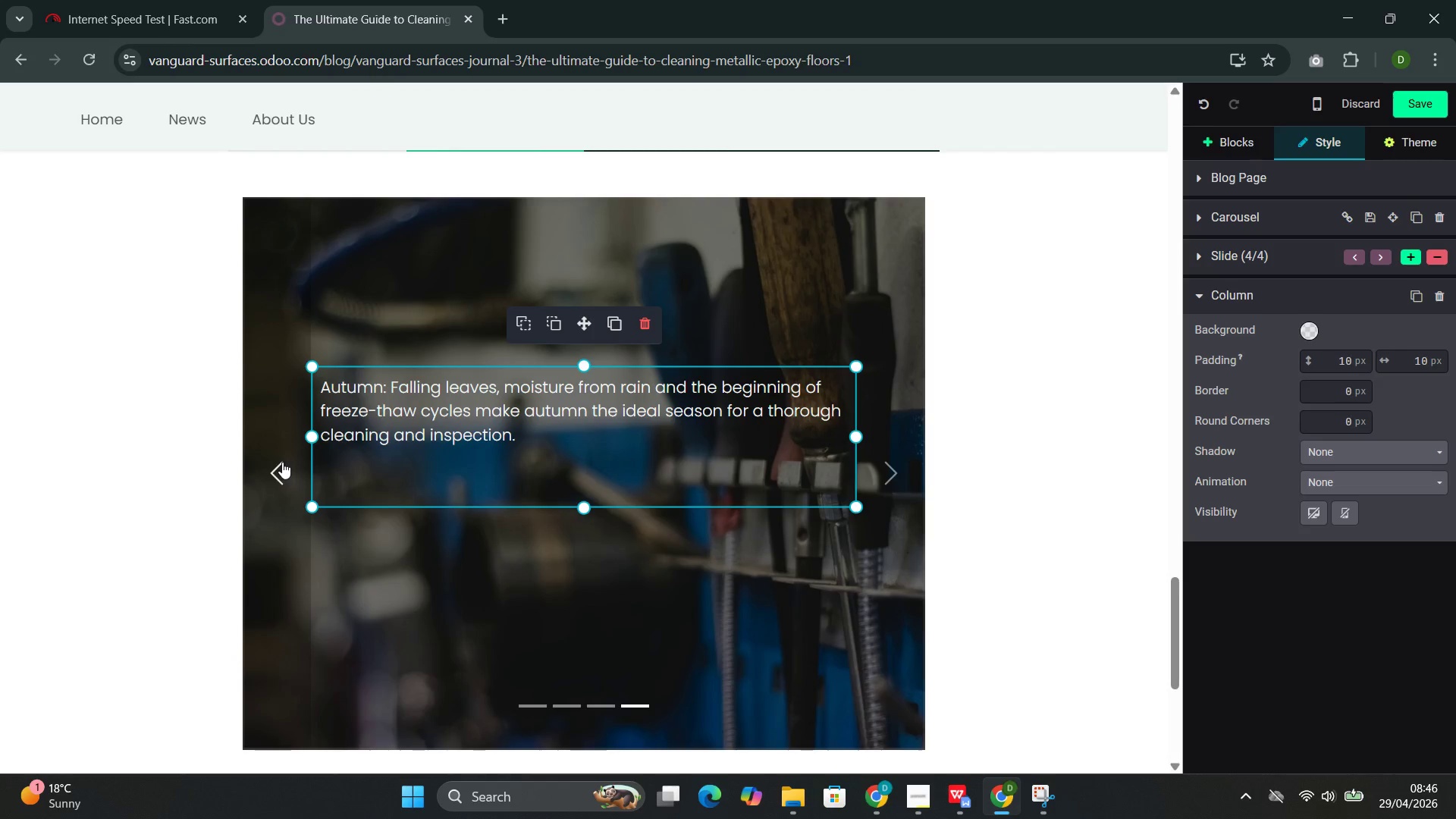 
left_click([275, 472])
 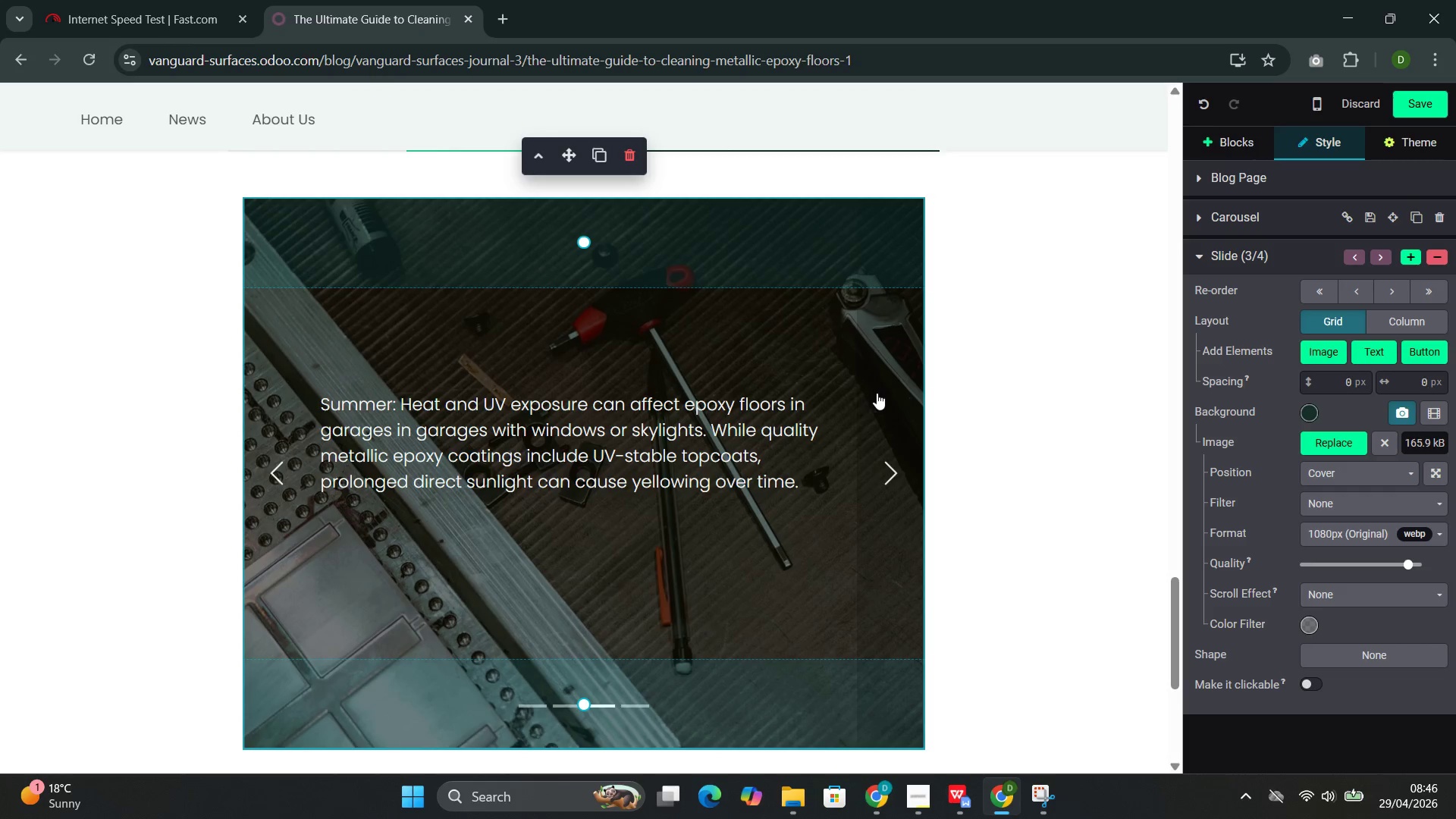 
left_click([905, 391])
 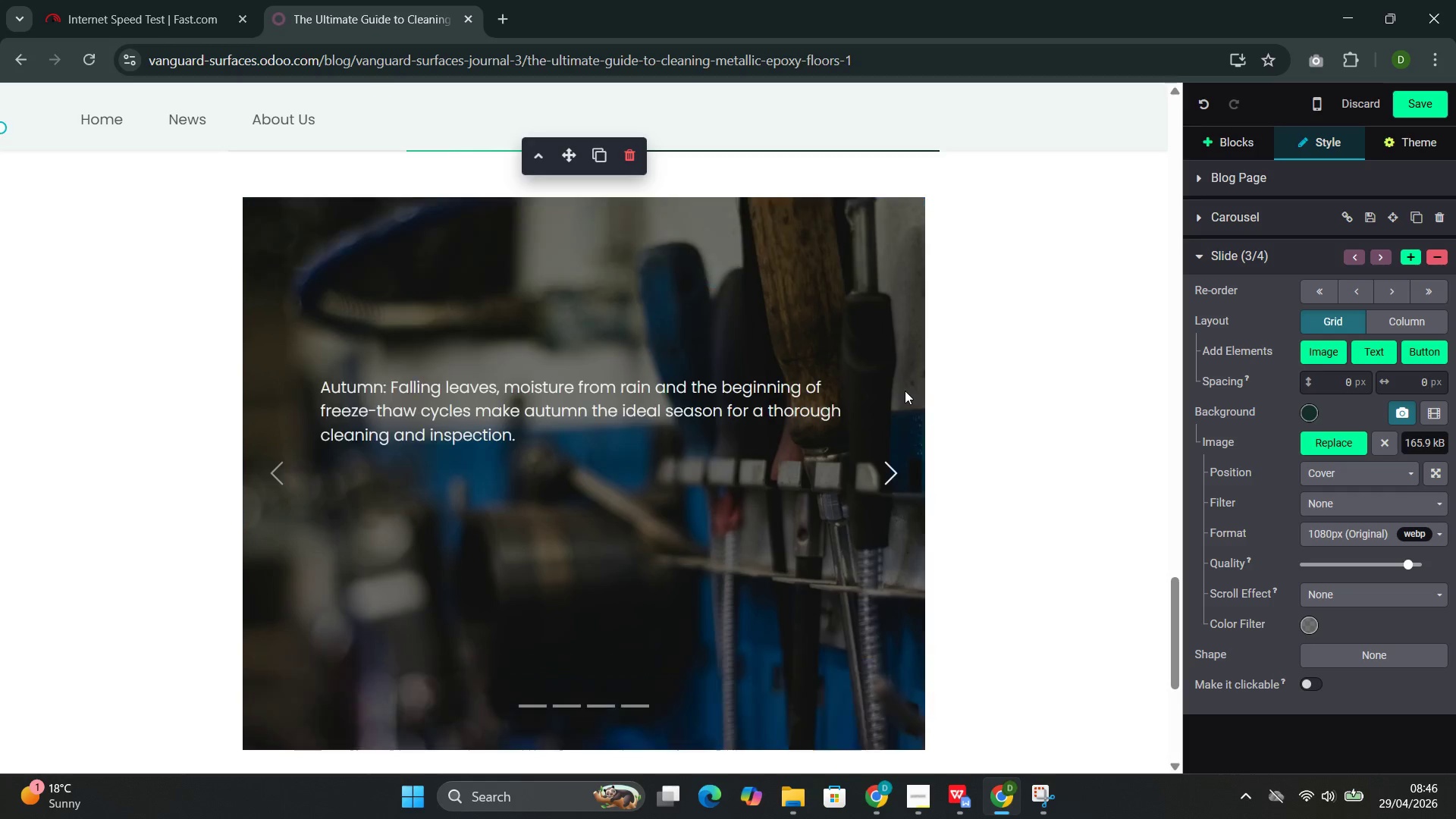 
left_click([905, 391])
 